 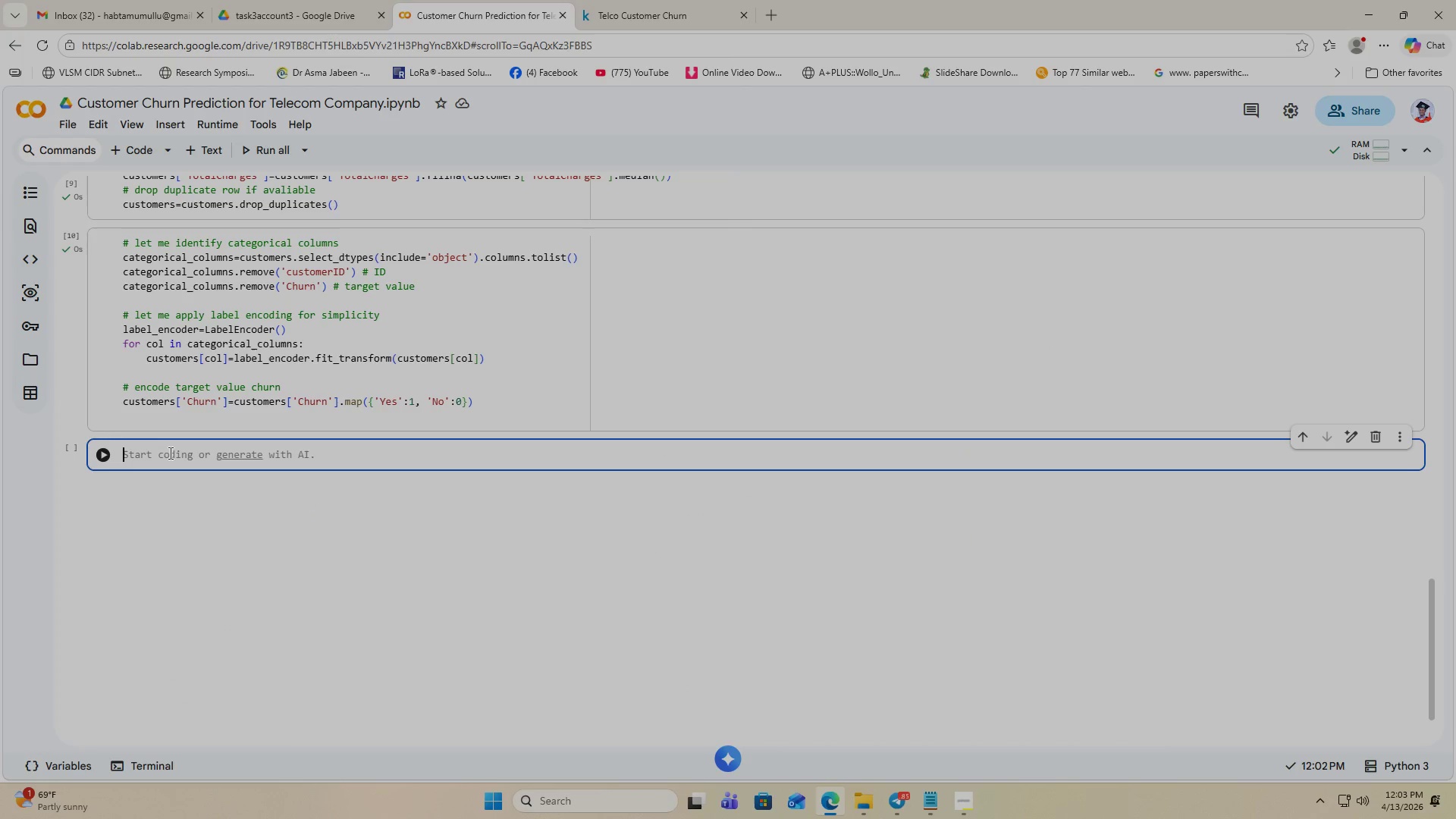 
type(@)
key(Backspace)
type(# let me apply fe)
 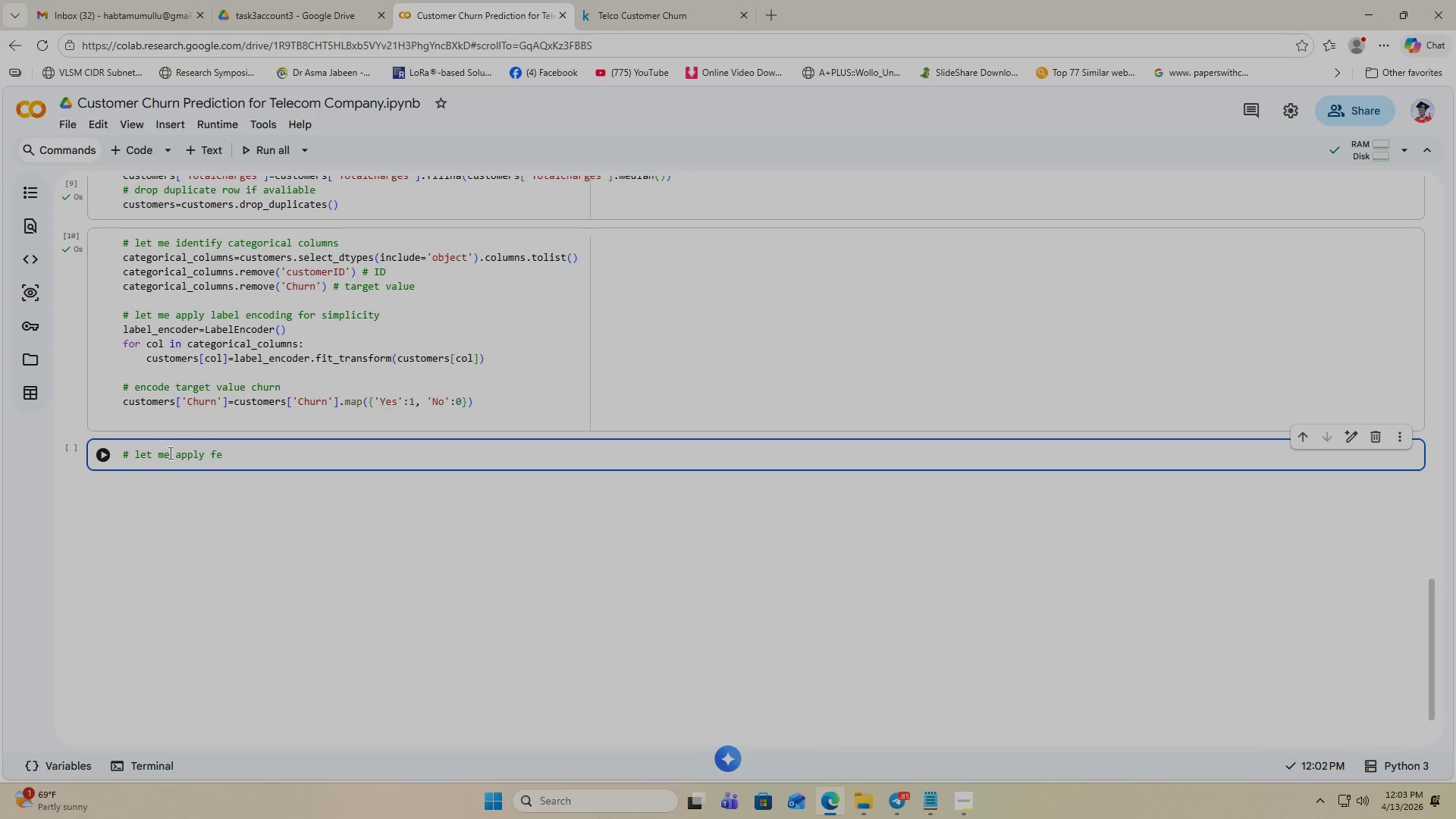 
type(ature selection and scaling)
 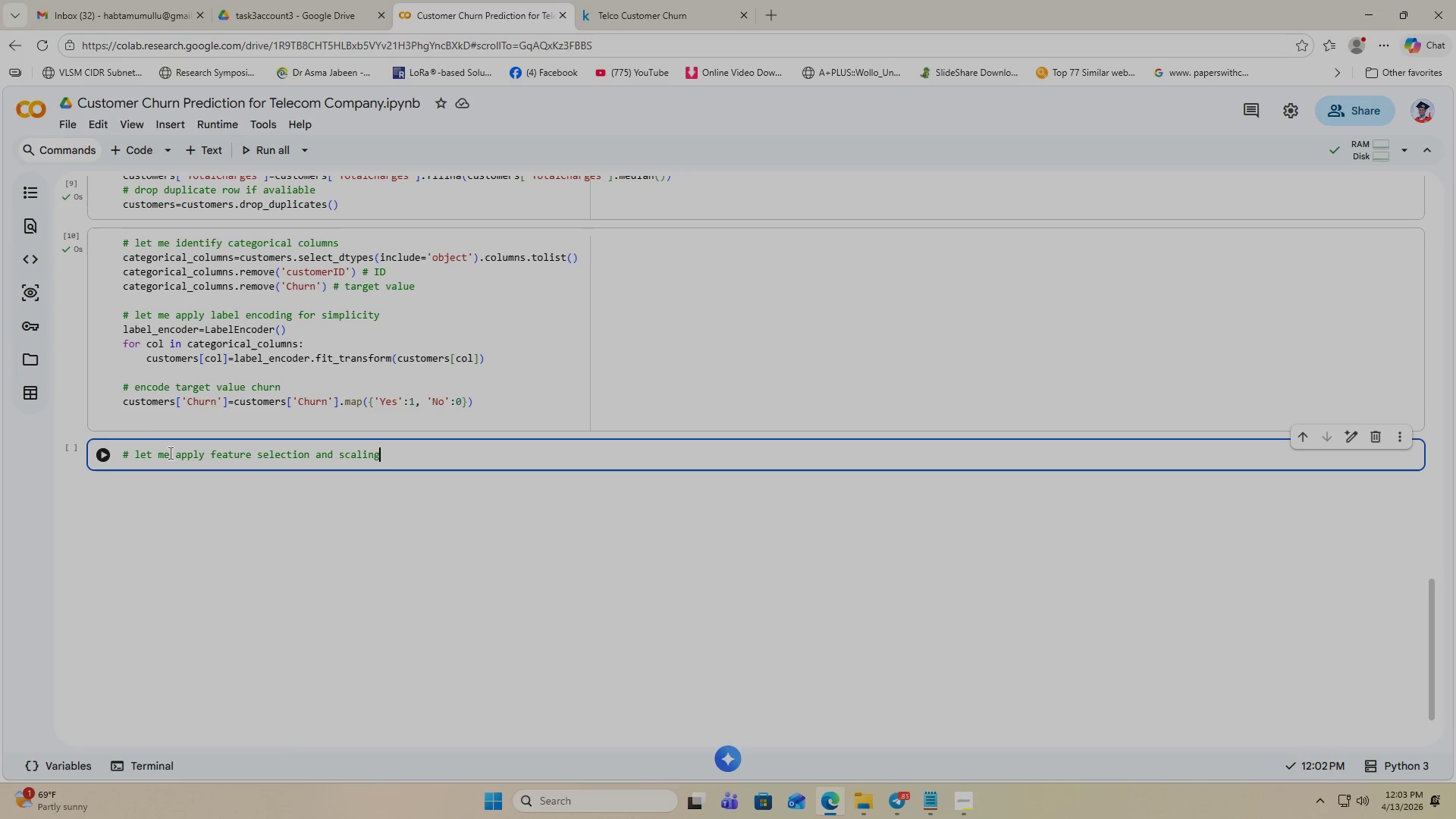 
key(Enter)
 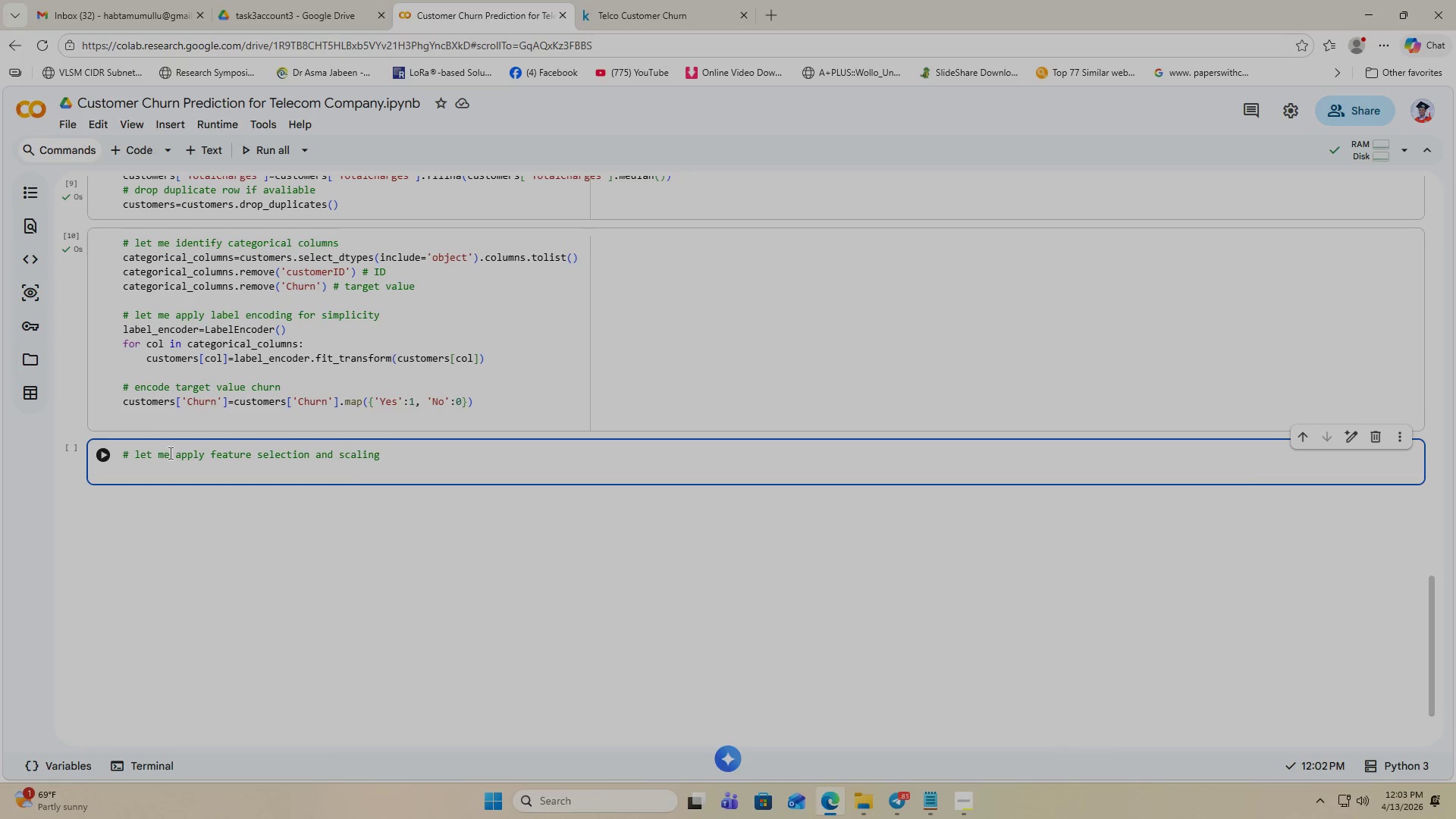 
type(X)
key(Backspace)
type(x=cust)
 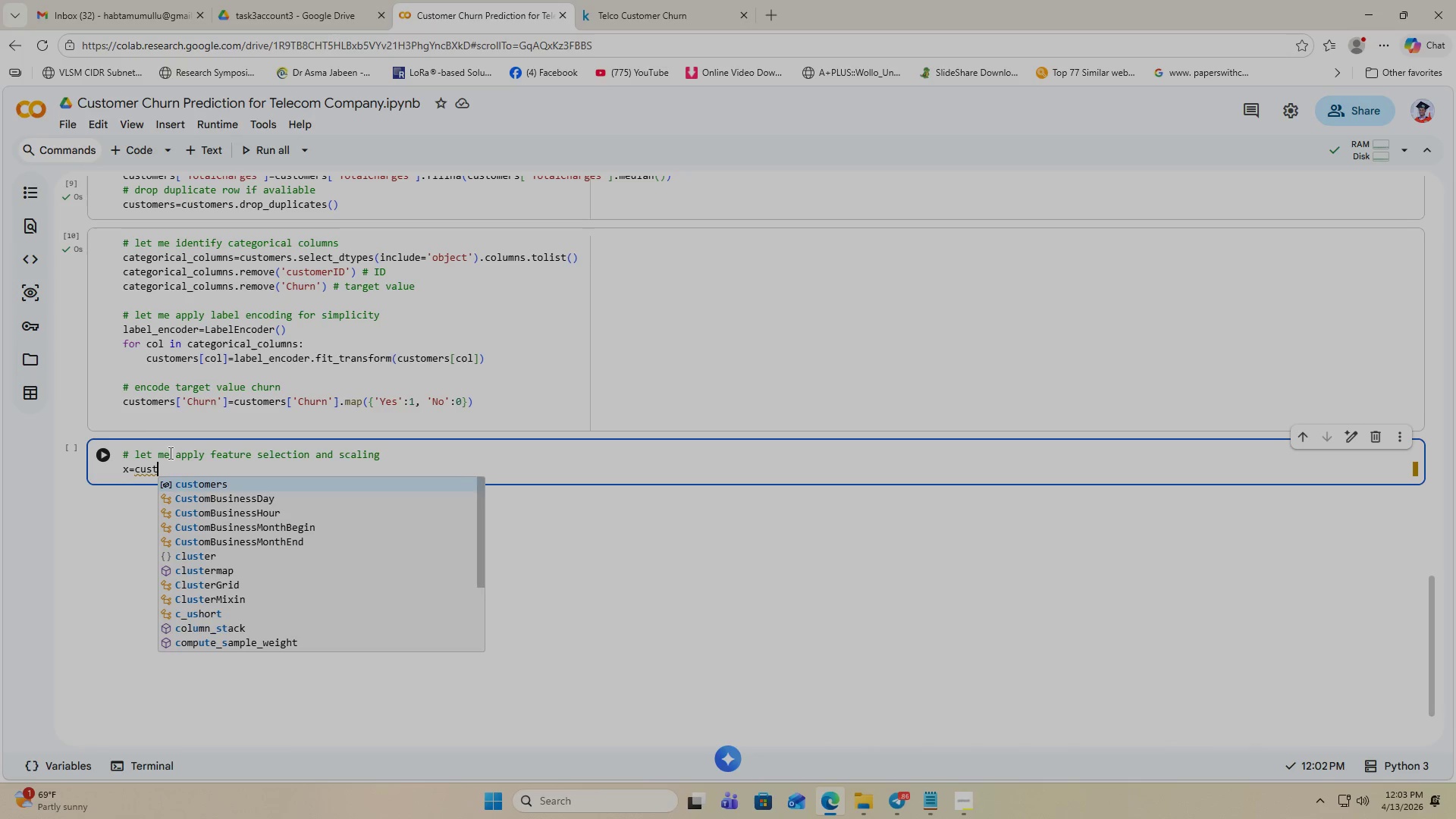 
key(Enter)
 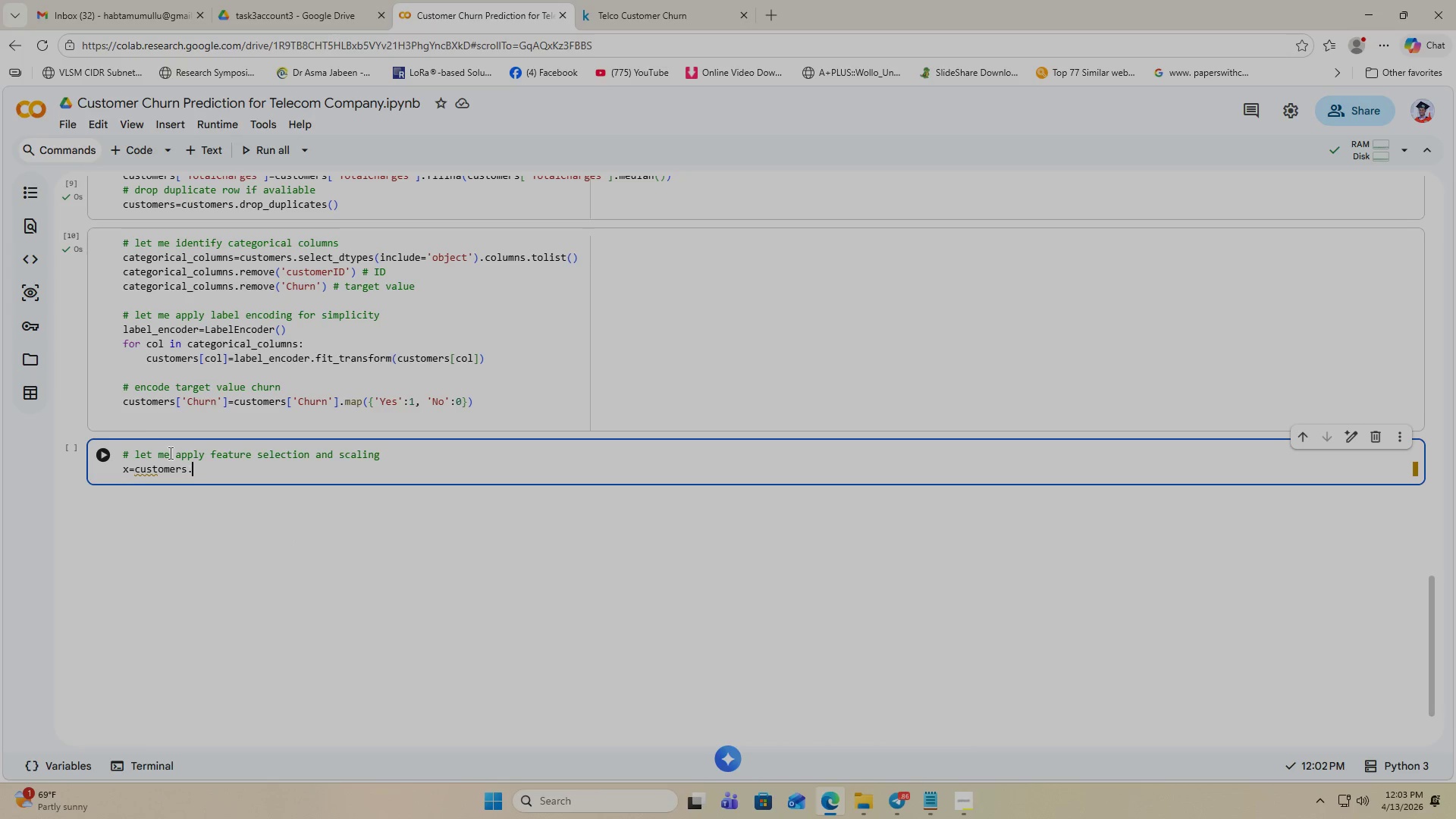 
type(.drop)
 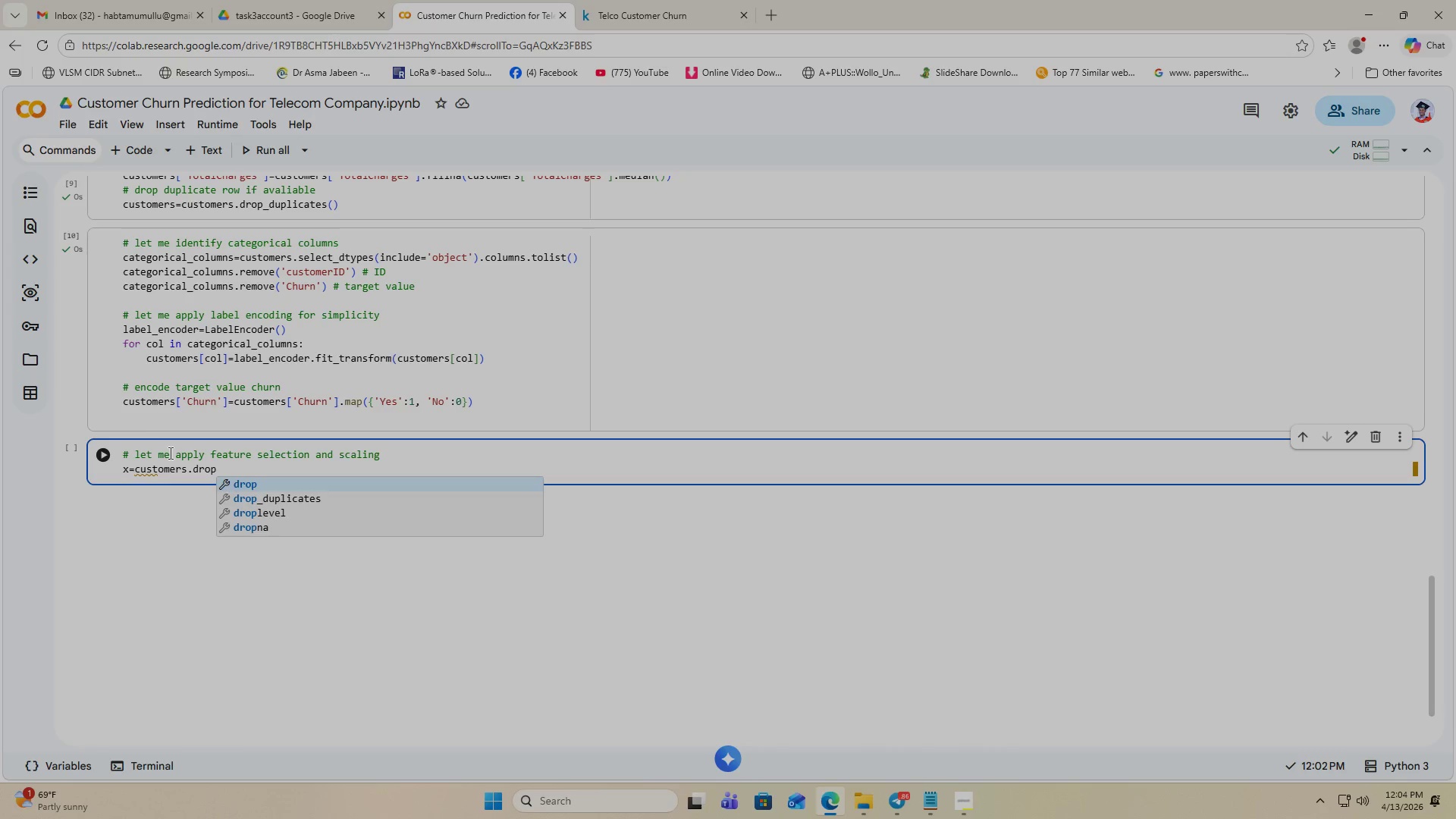 
key(Enter)
 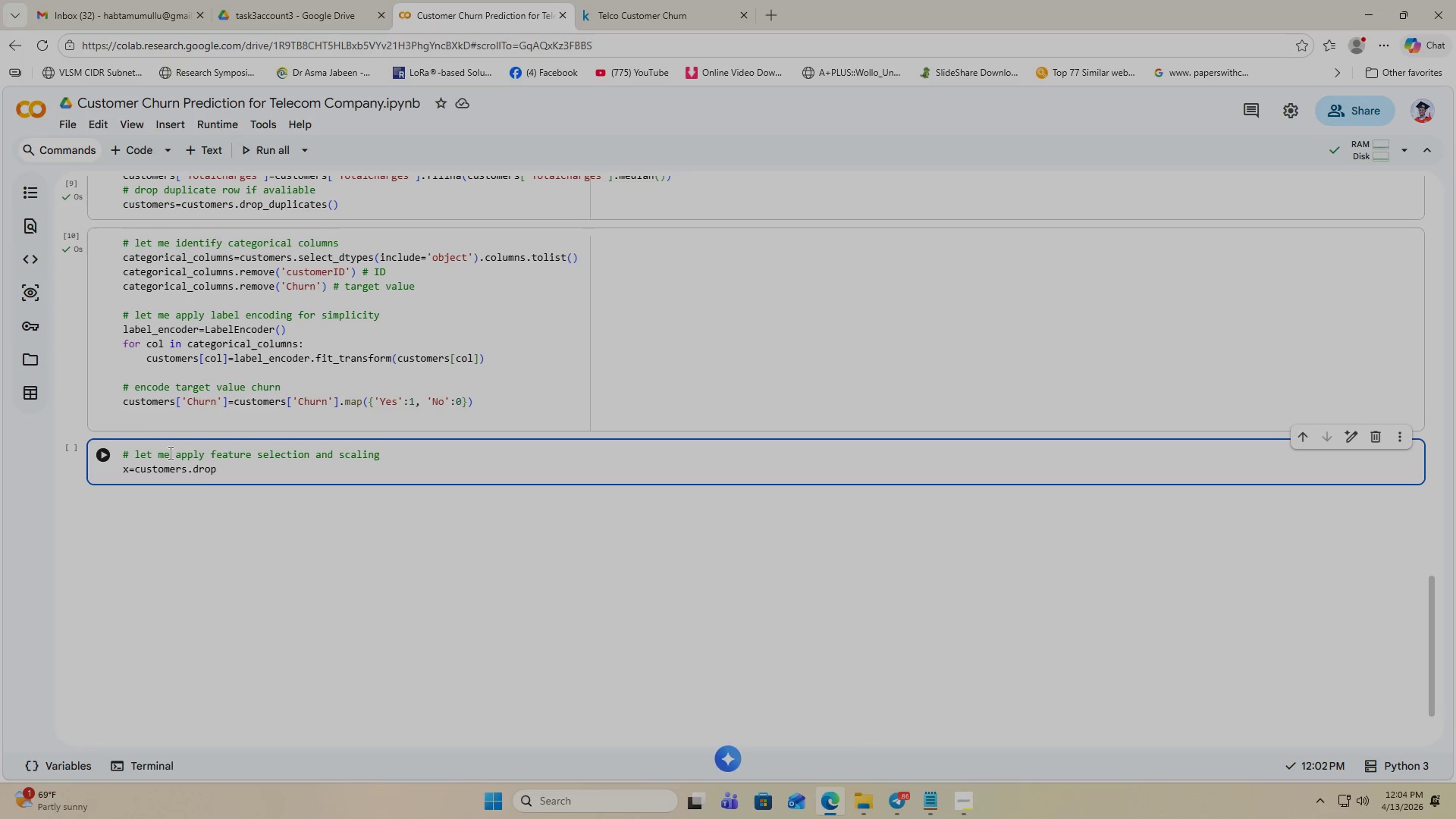 
key(Shift+9)
 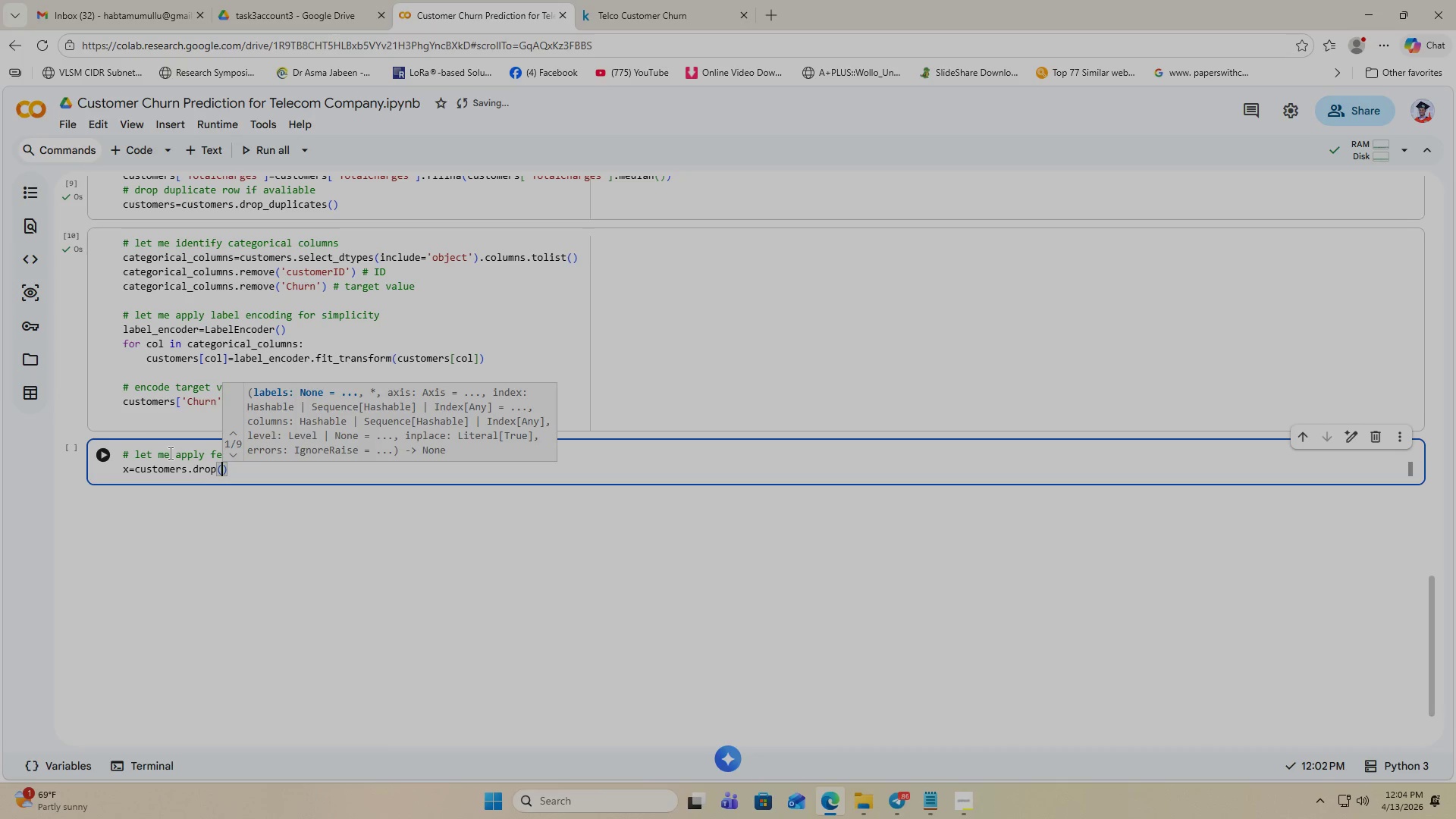 
key(BracketLeft)
 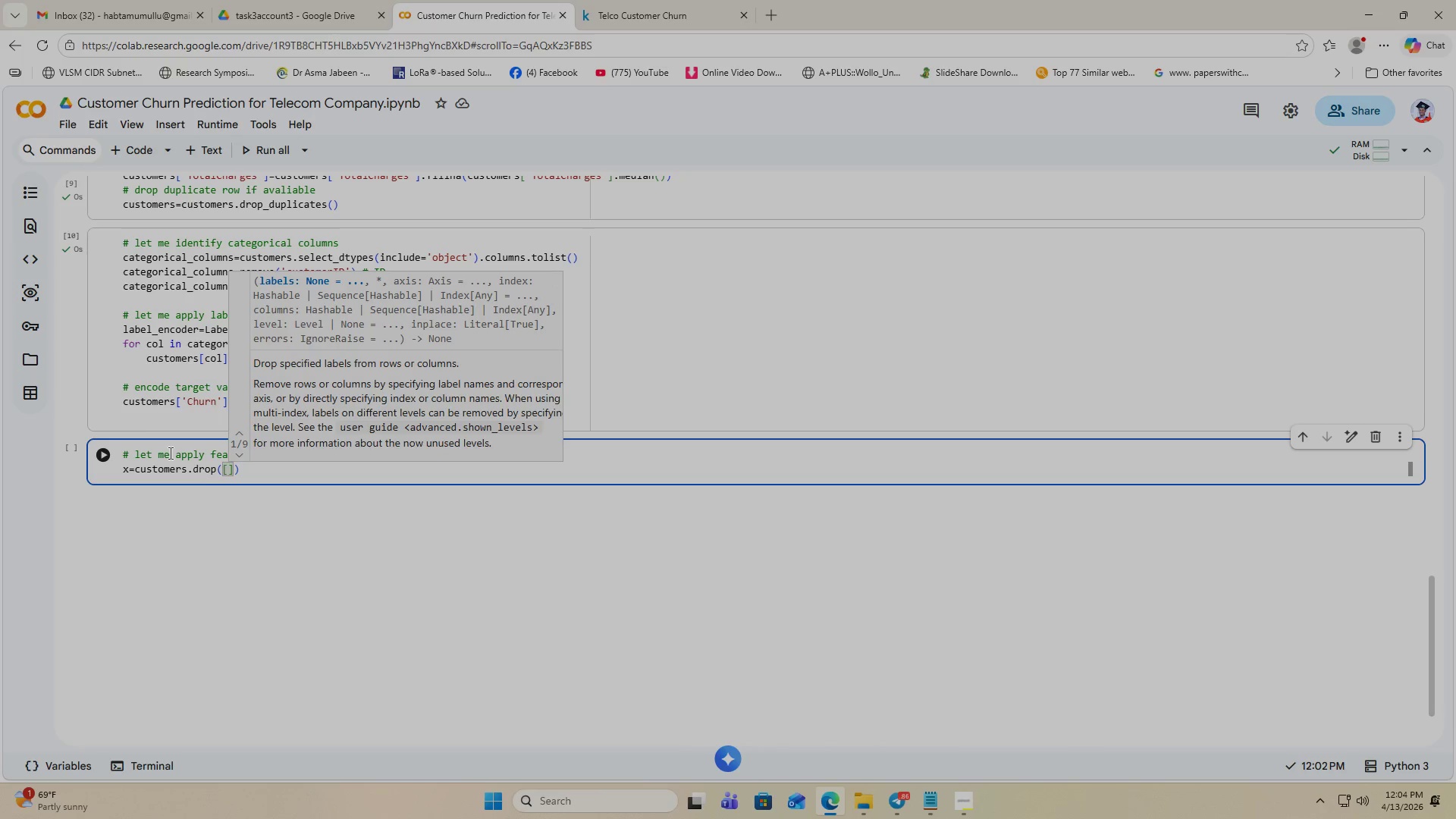 
key(Quote)
 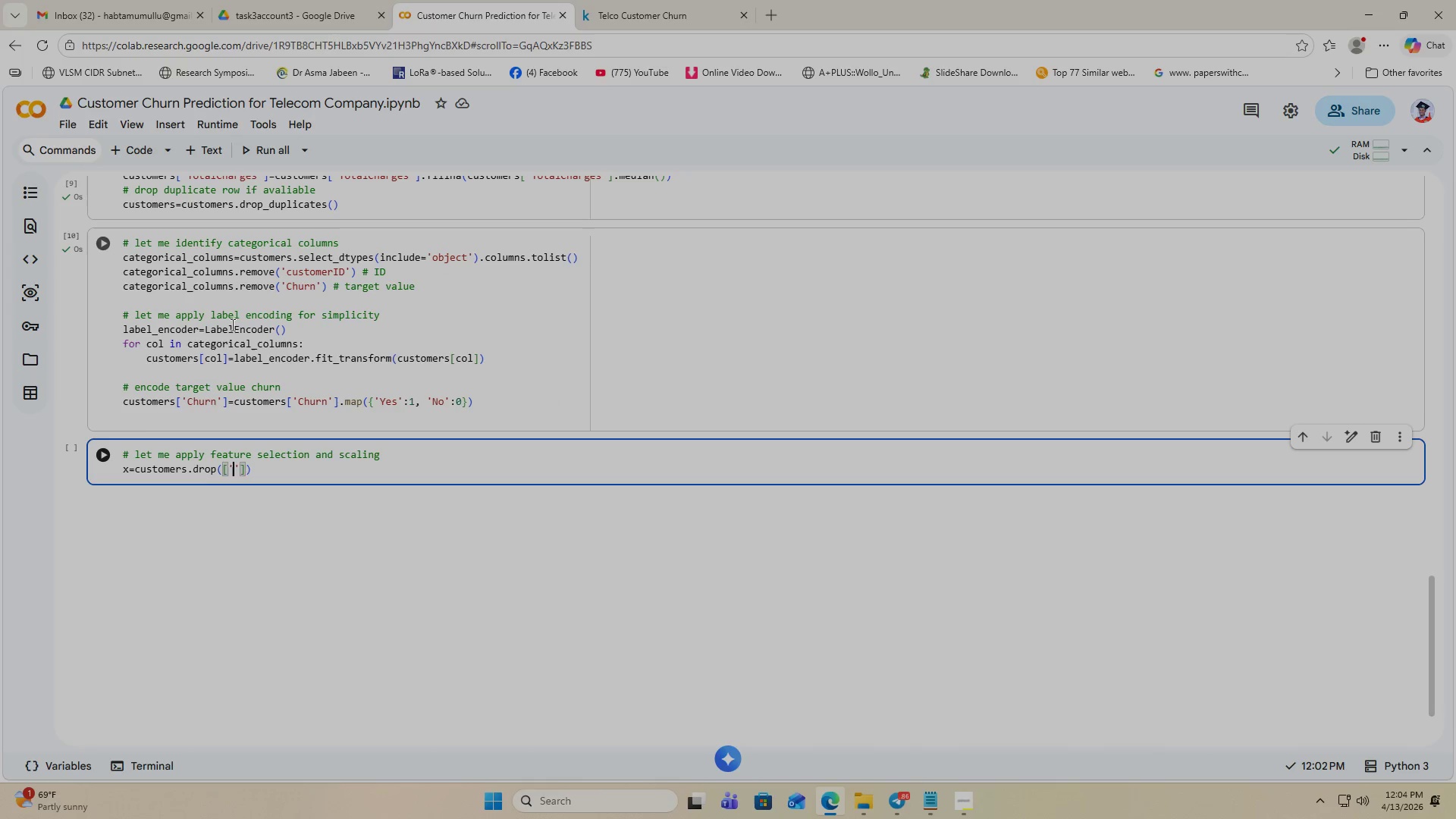 
double_click([312, 268])
 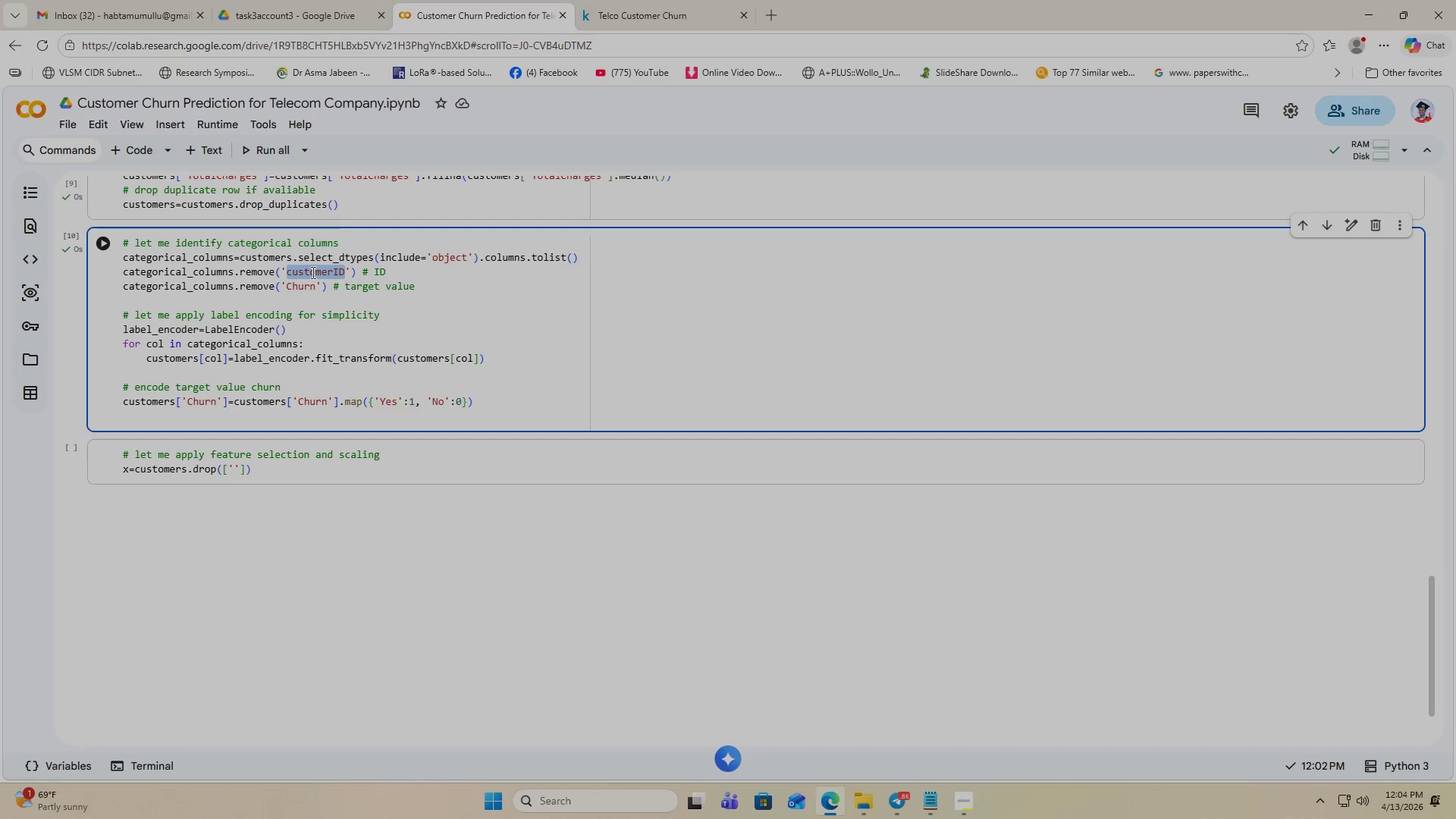 
key(Control+C)
 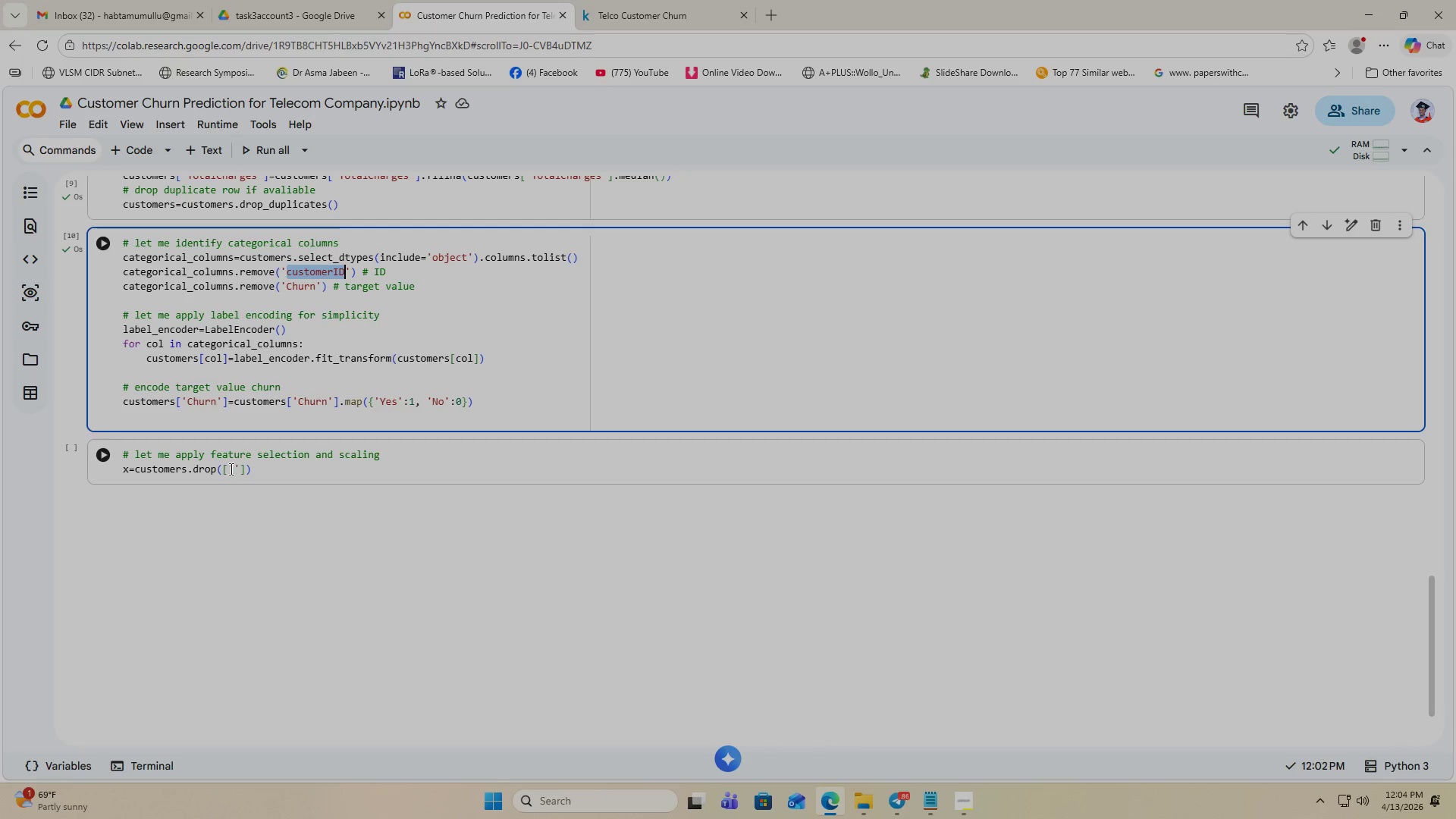 
left_click([231, 465])
 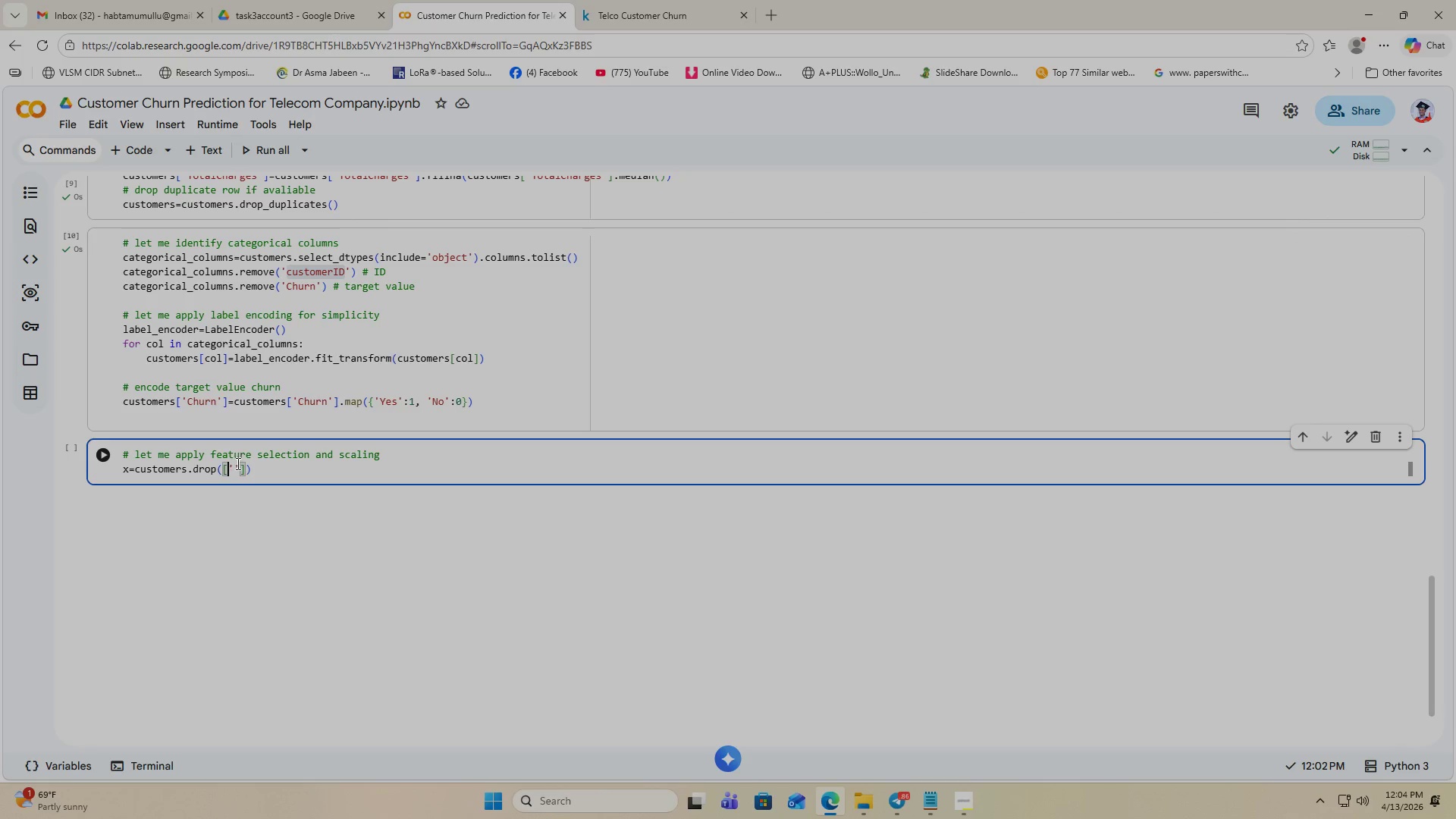 
left_click([237, 463])
 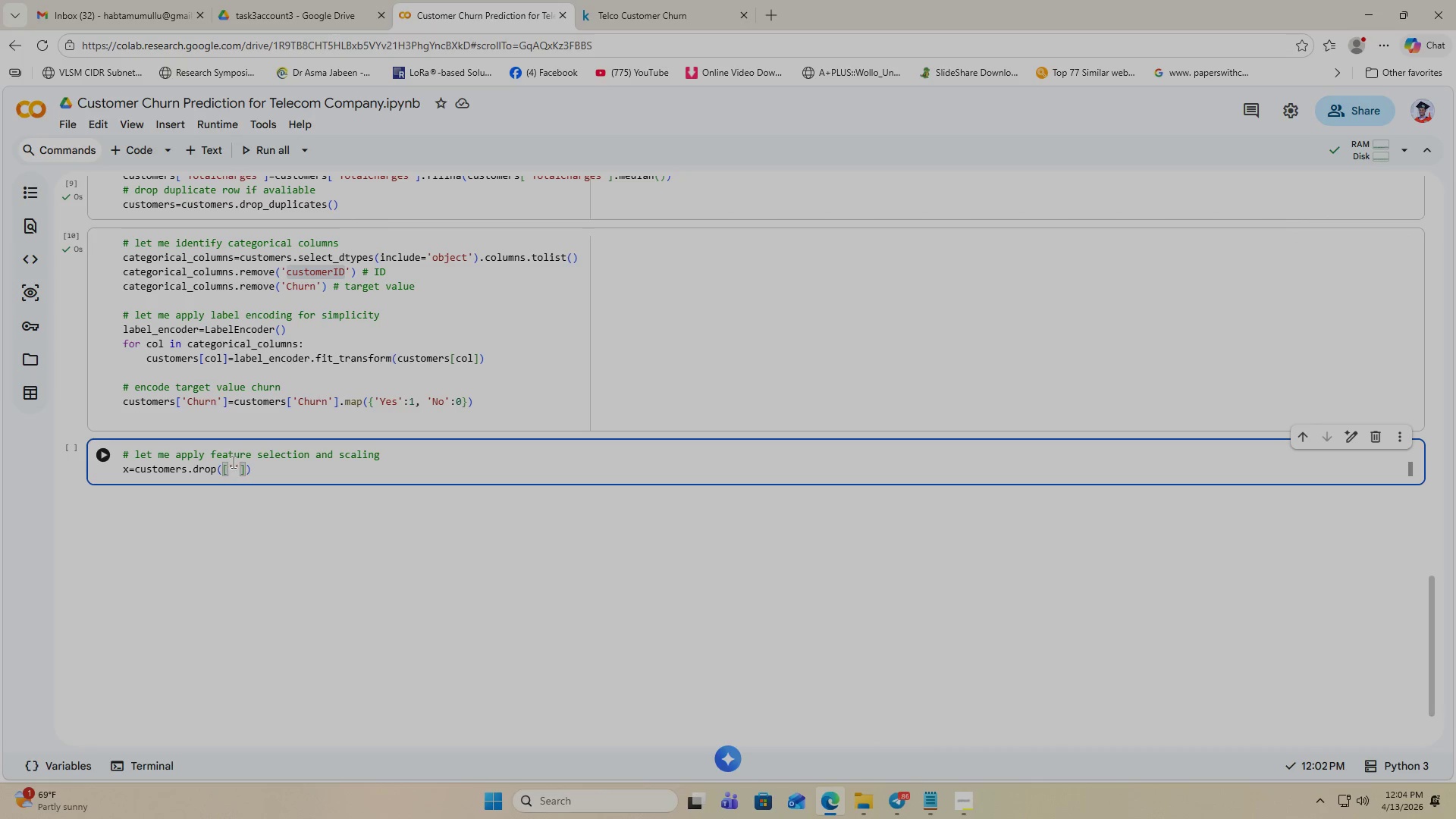 
left_click([232, 462])
 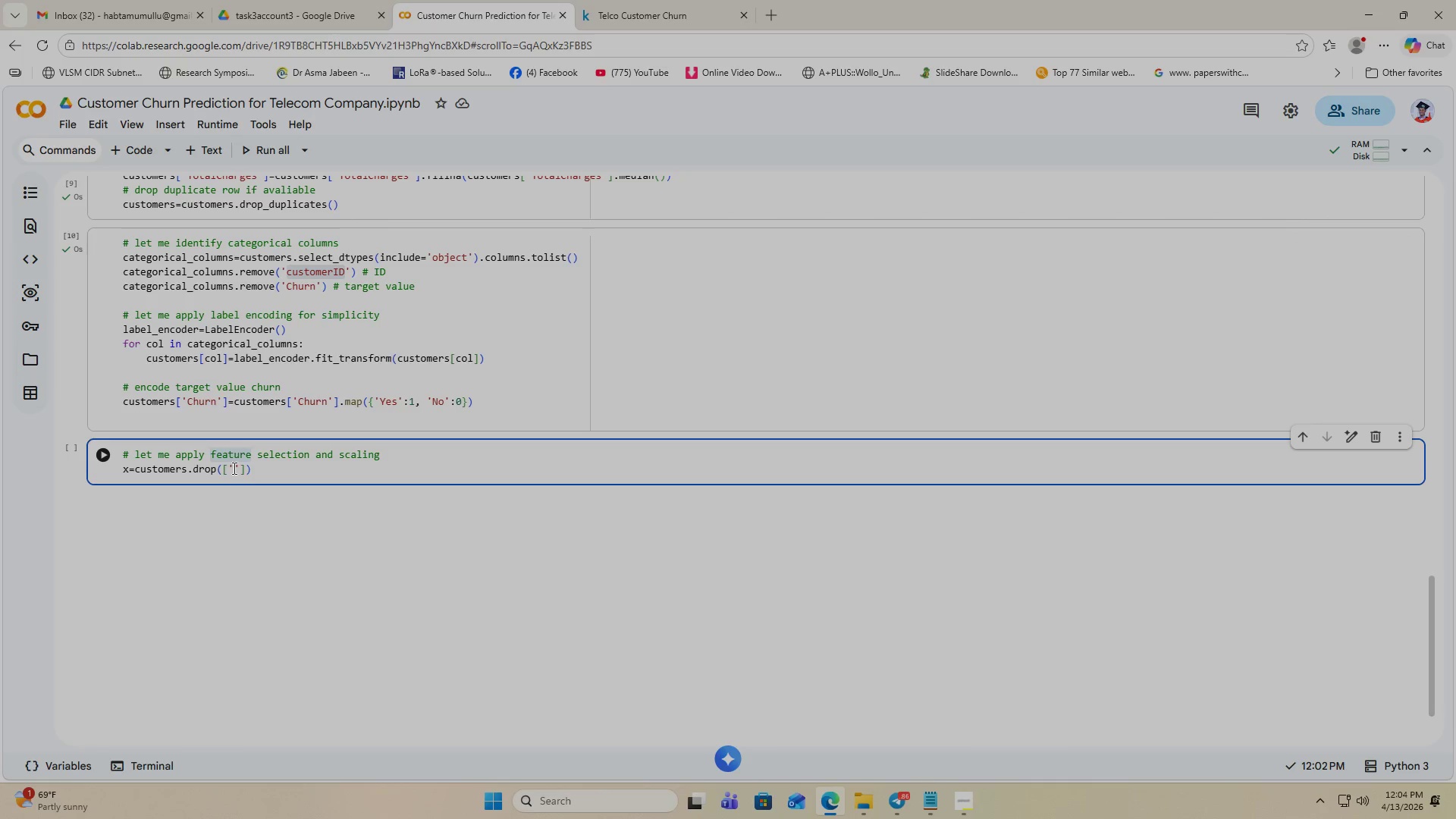 
left_click([233, 468])
 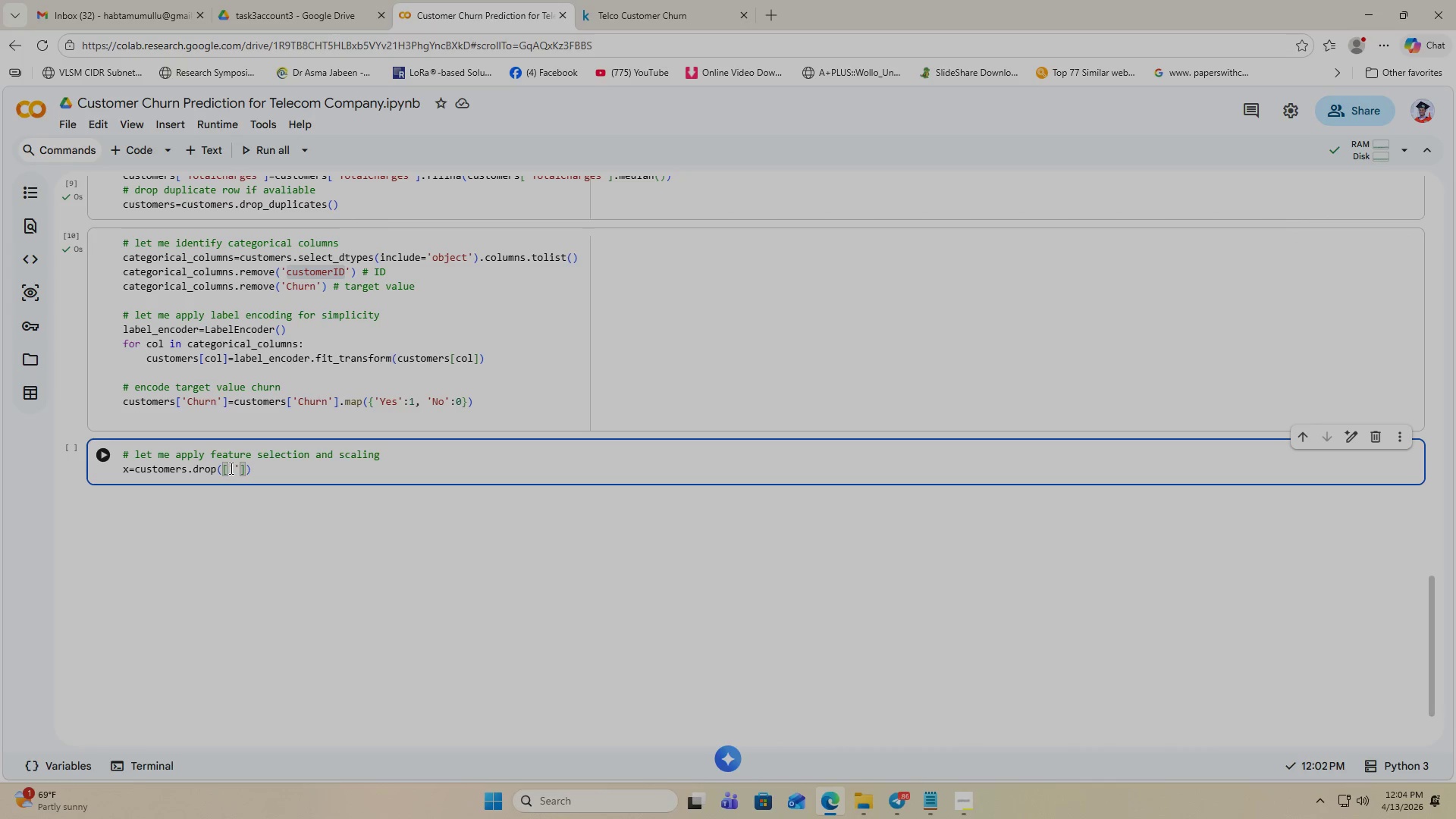 
key(Control+V)
 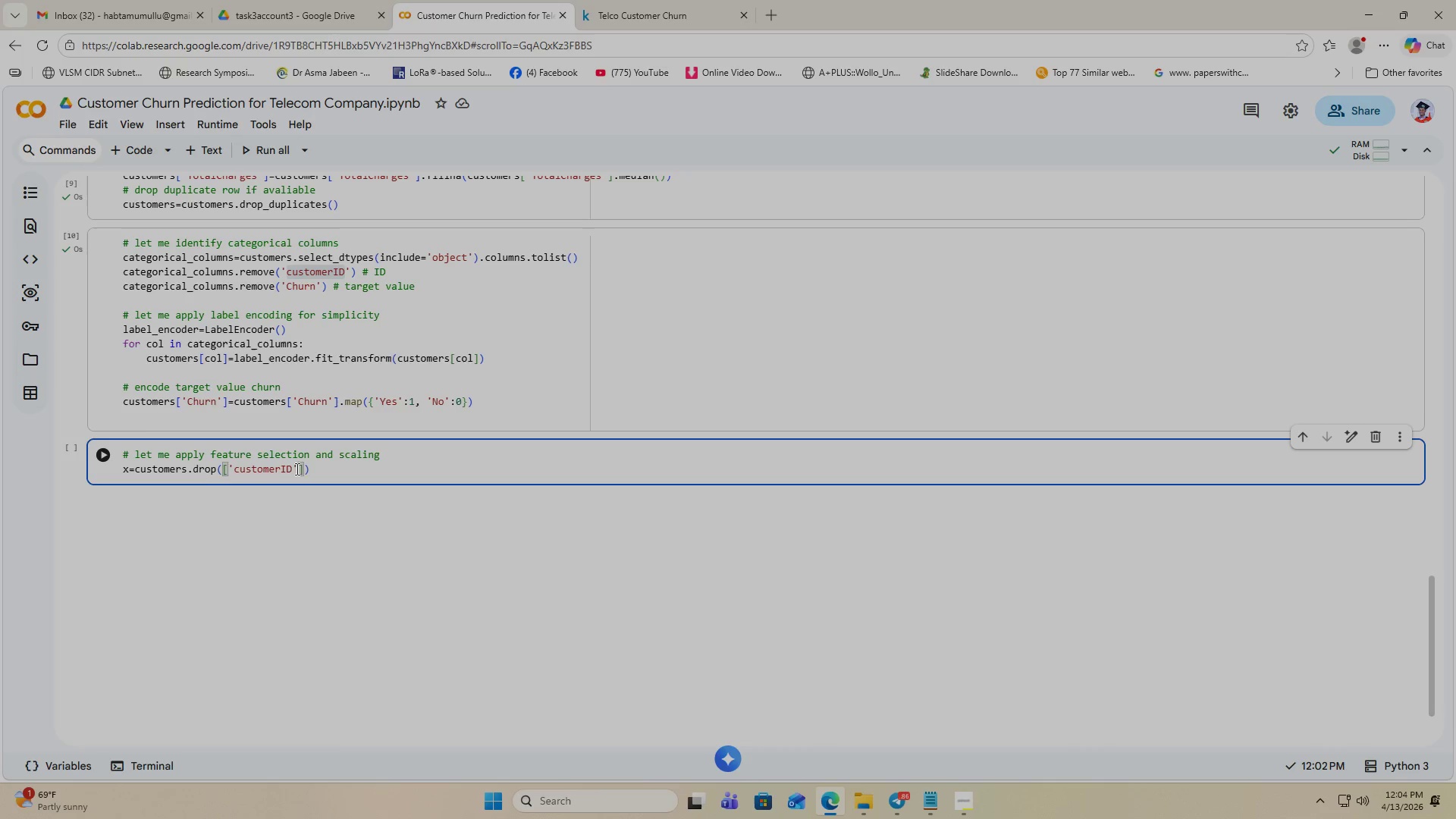 
wait(6.48)
 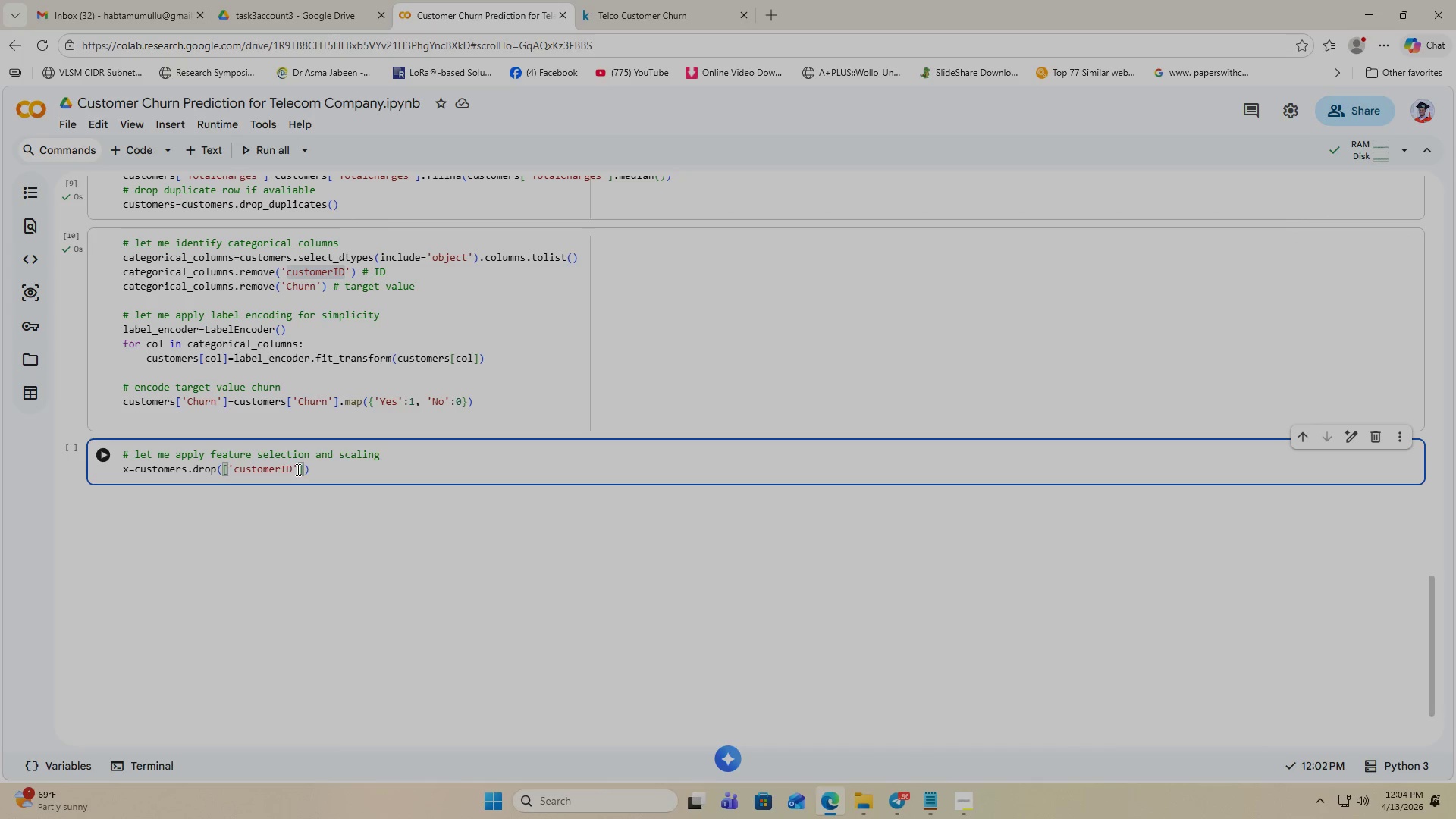 
key(ArrowRight)
 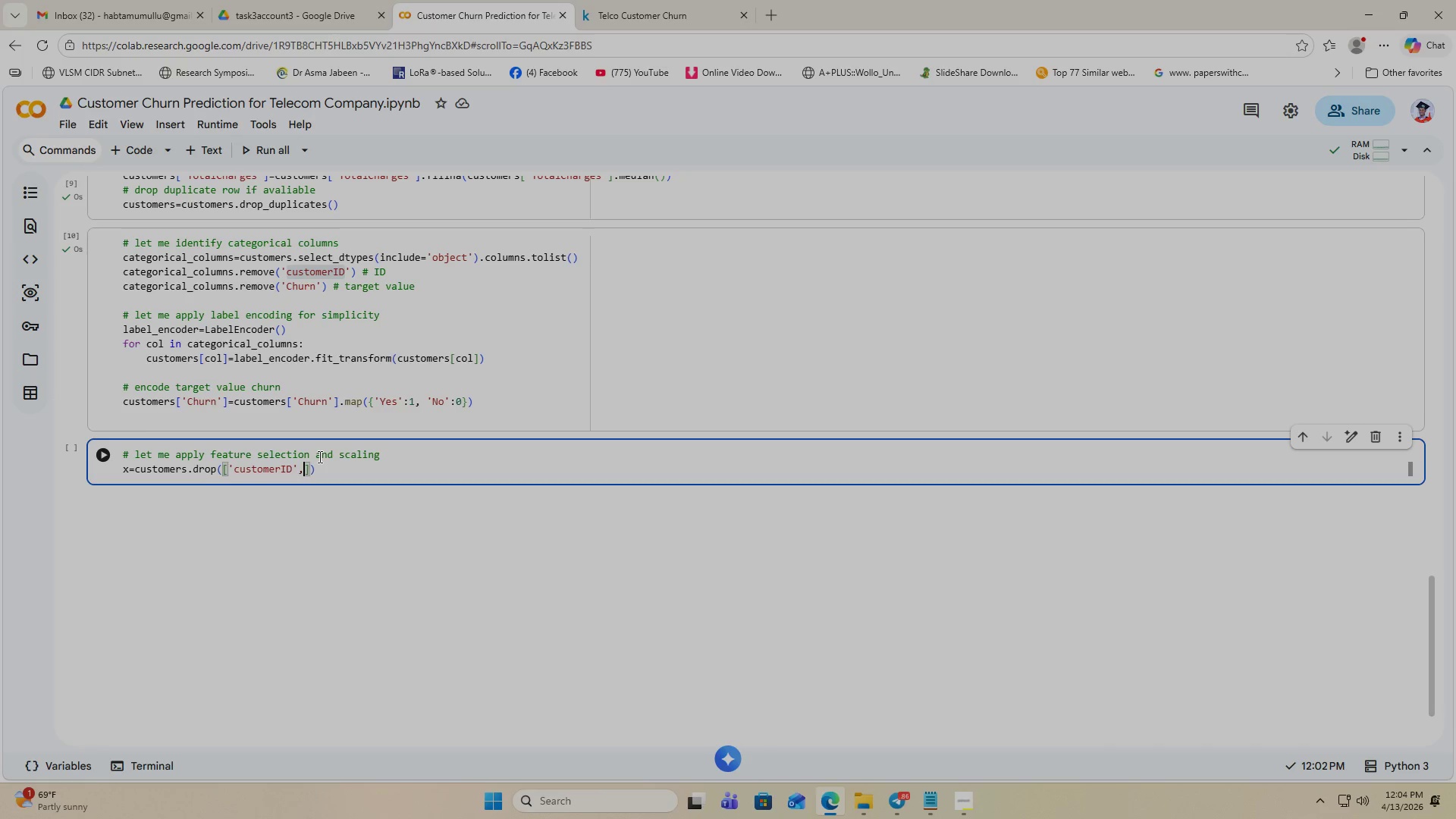 
key(Comma)
 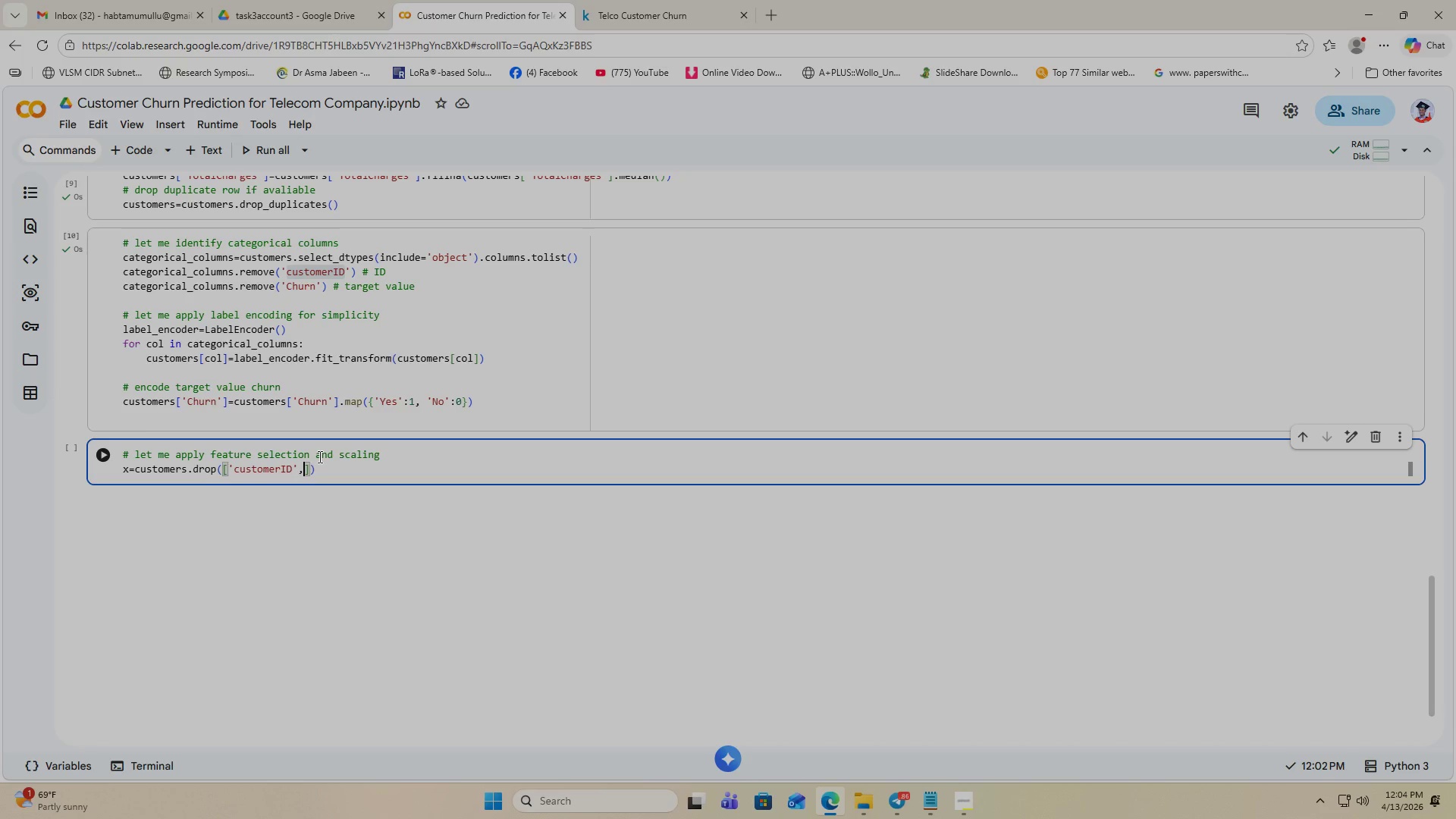 
key(Quote)
 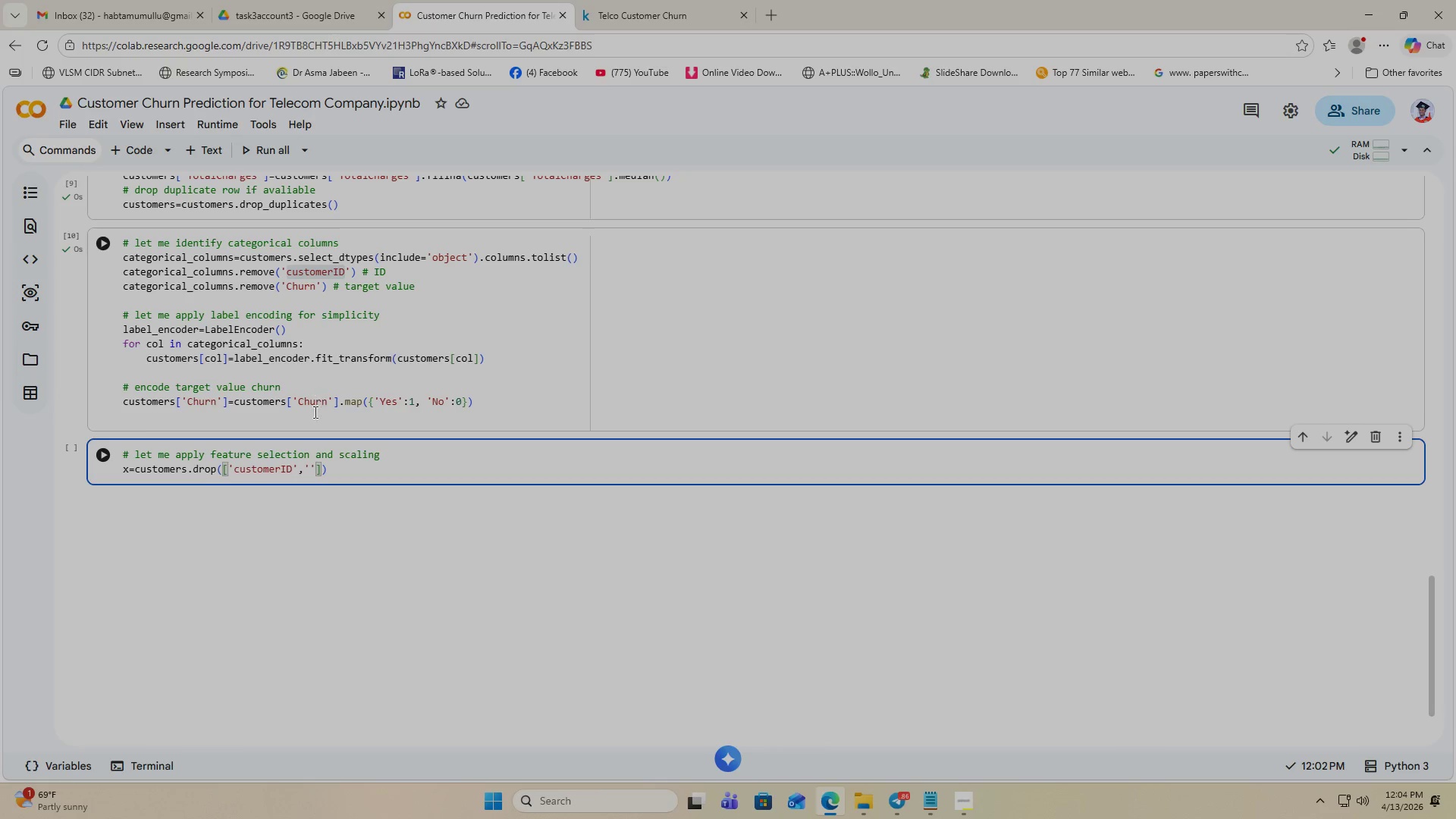 
double_click([310, 403])
 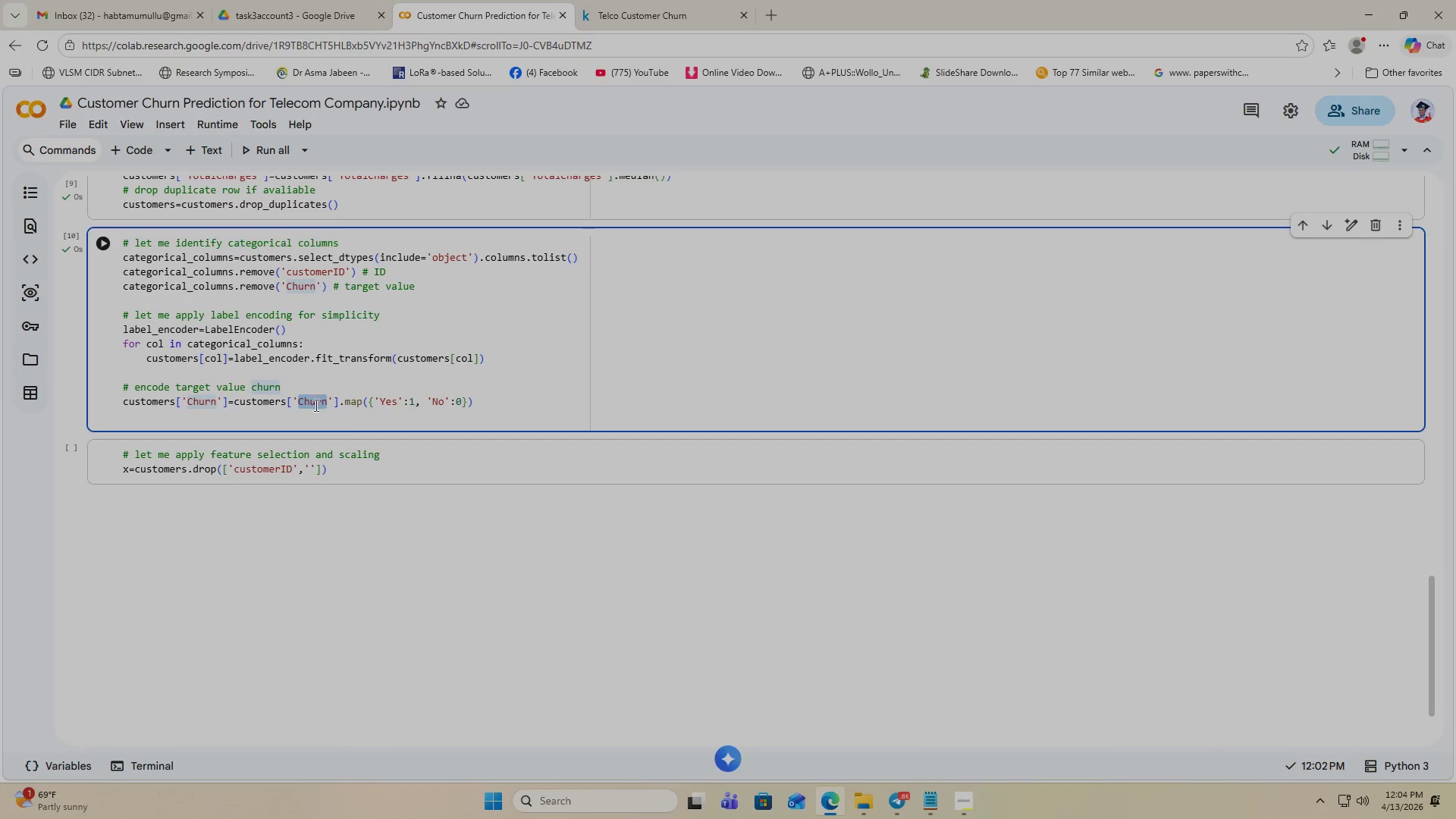 
key(Control+C)
 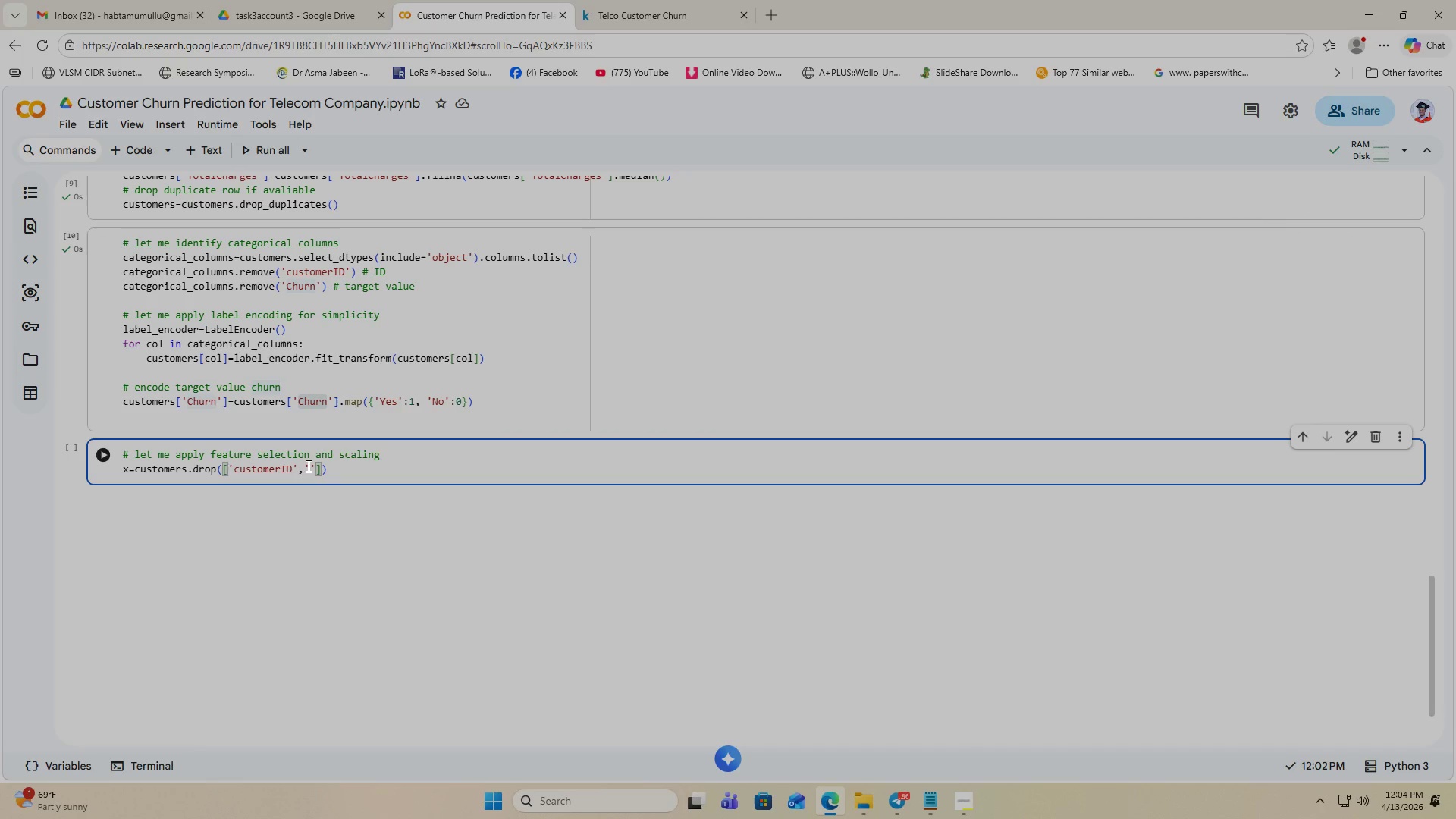 
left_click([310, 469])
 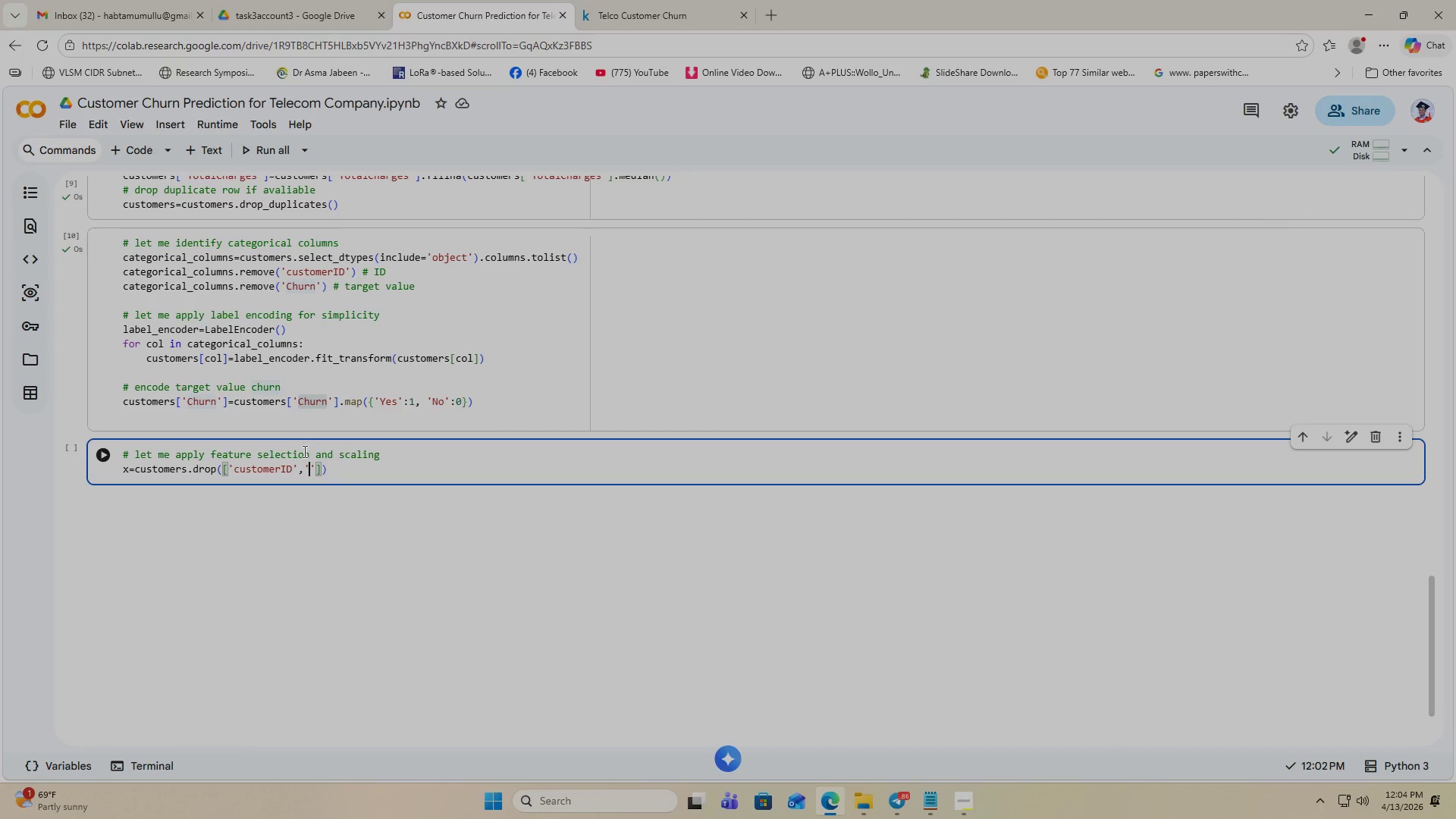 
key(Control+V)
 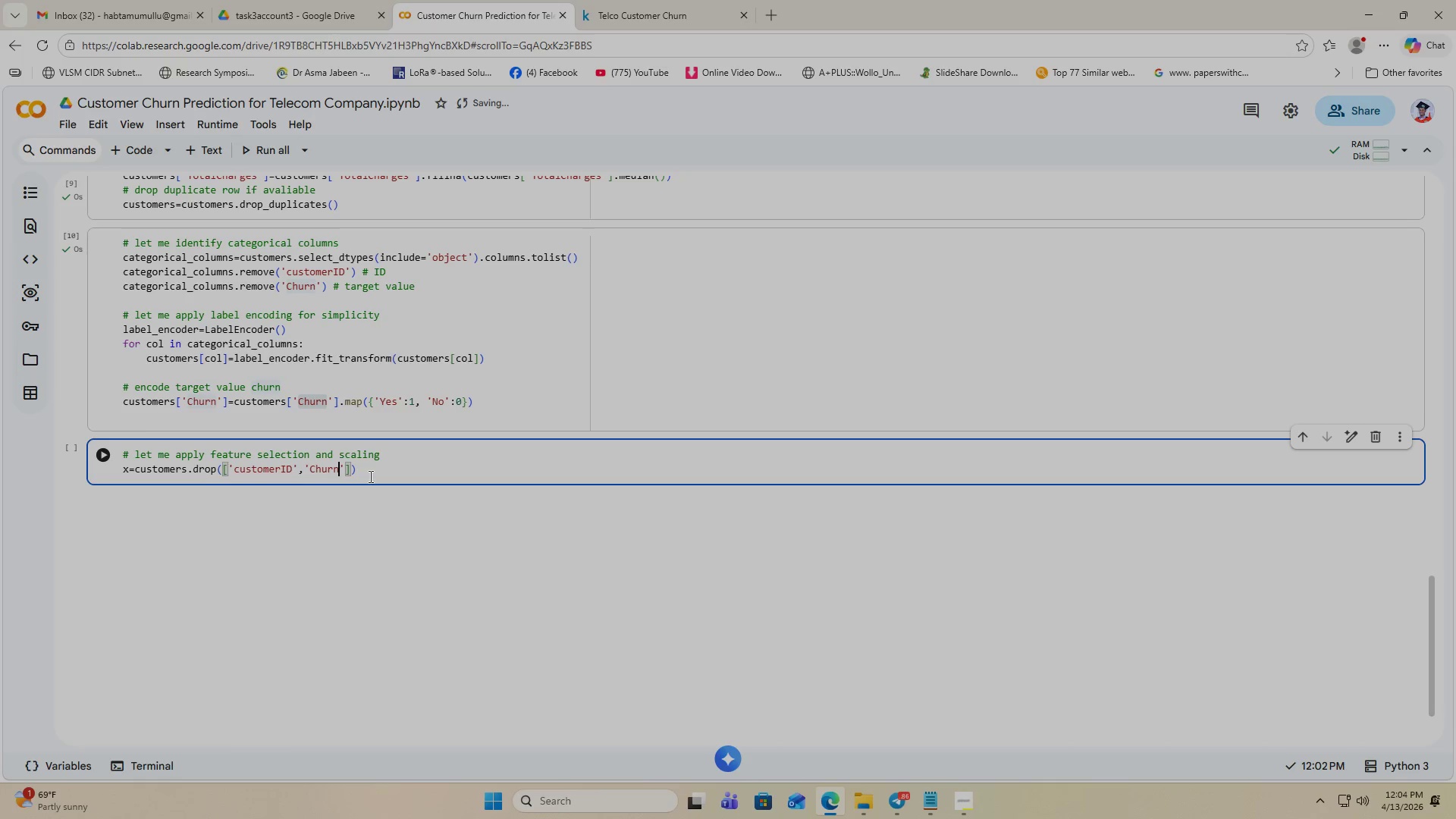 
left_click([353, 471])
 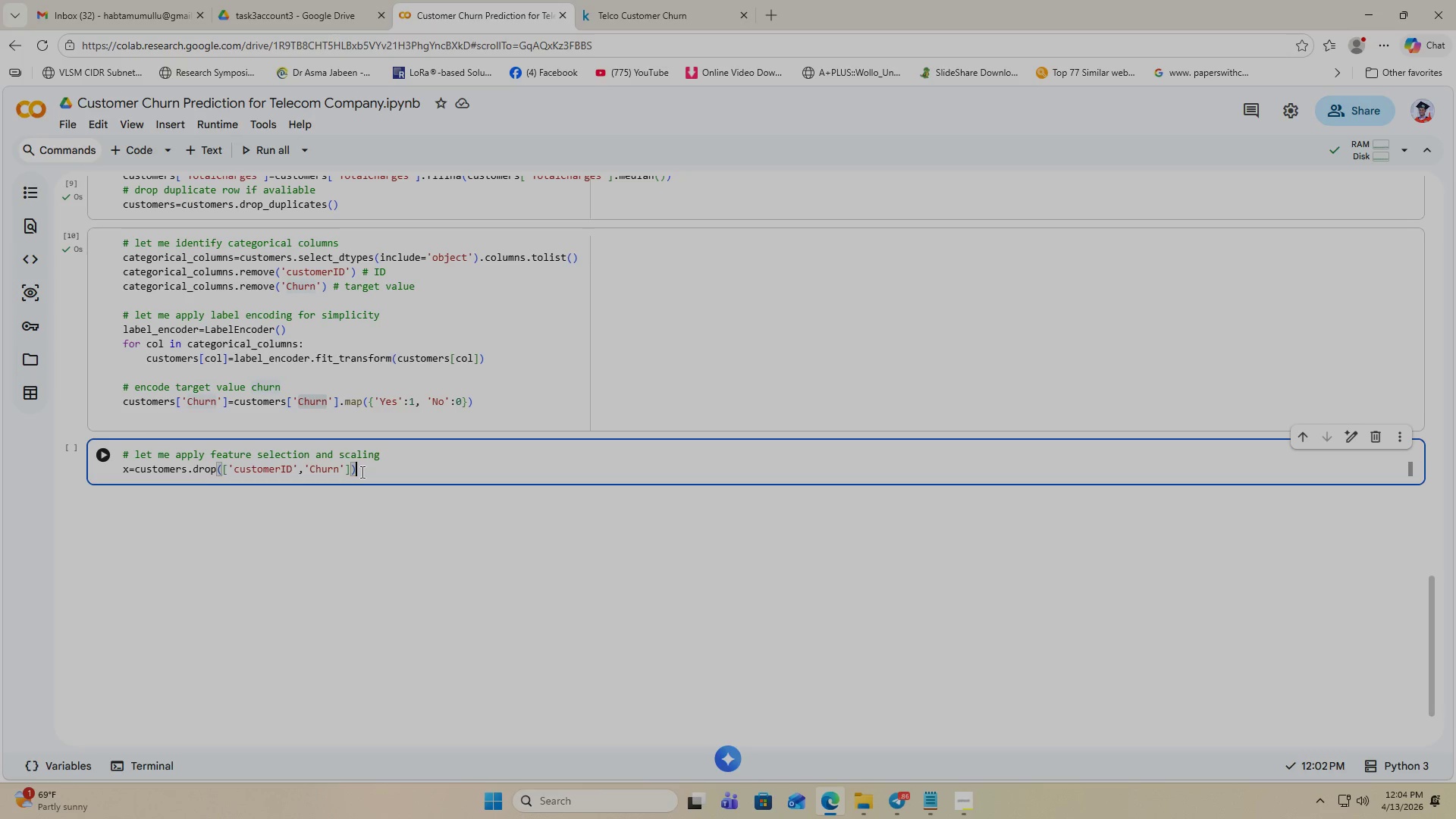 
wait(6.69)
 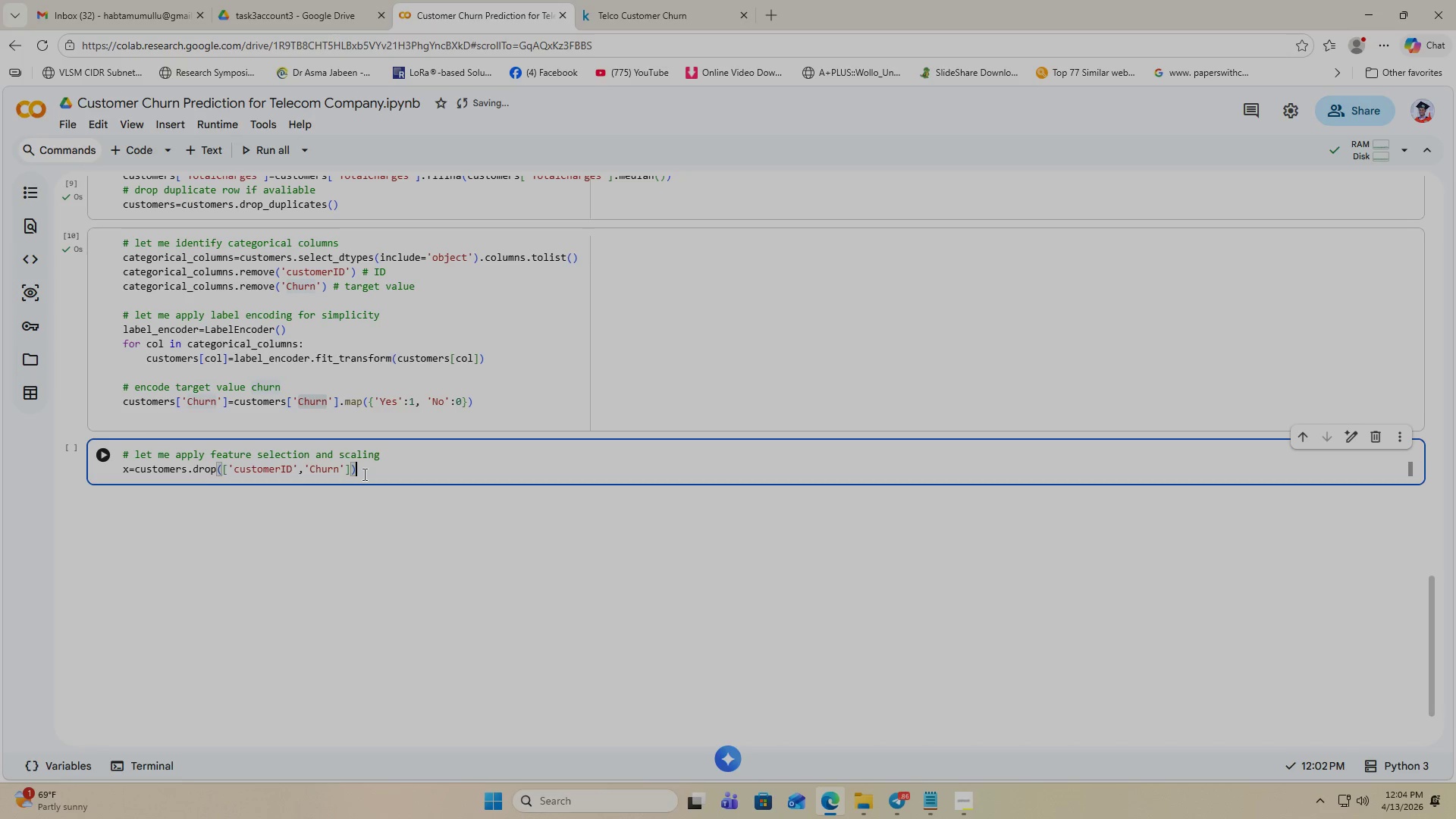 
key(ArrowLeft)
 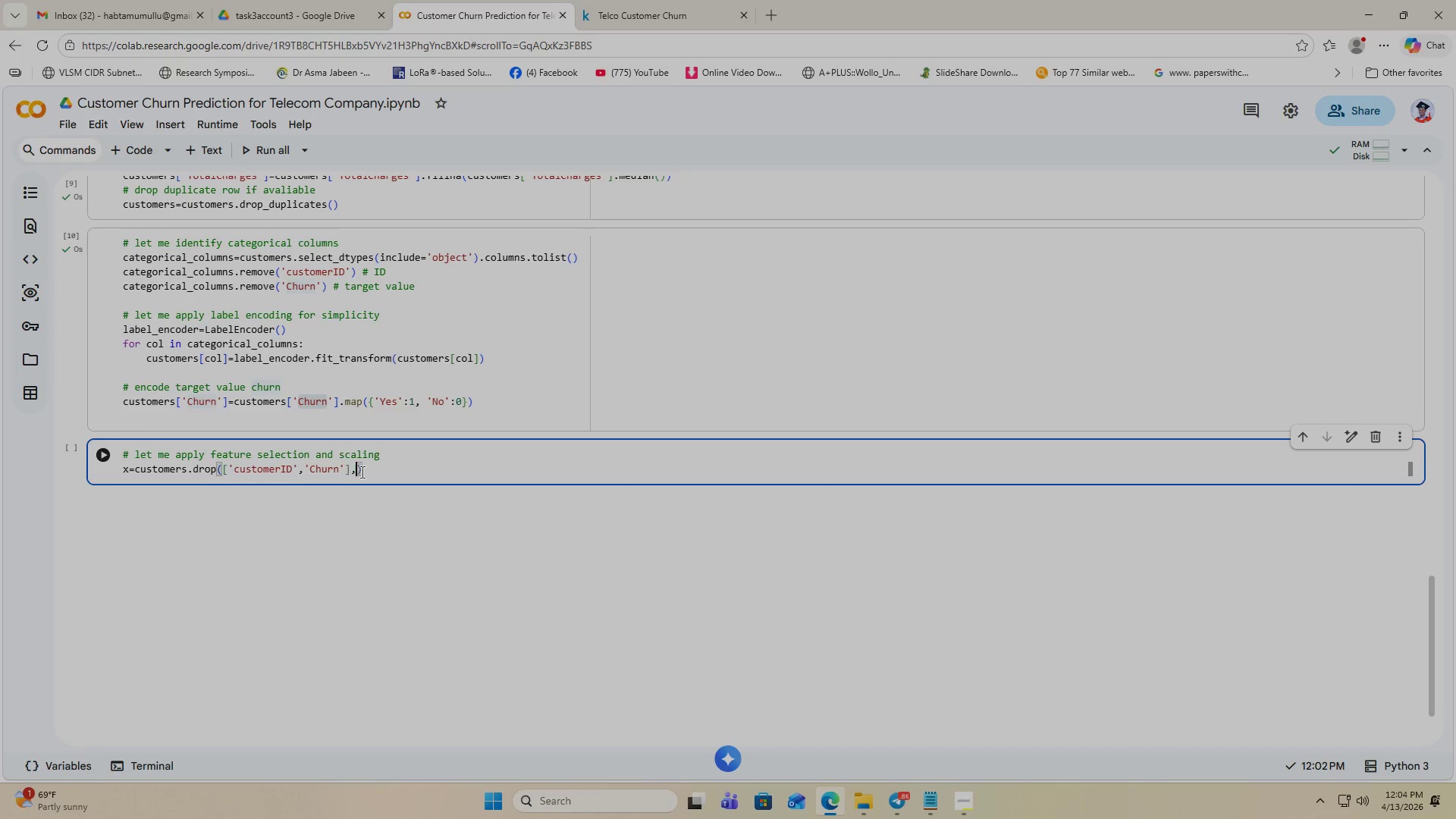 
type(, ax)
 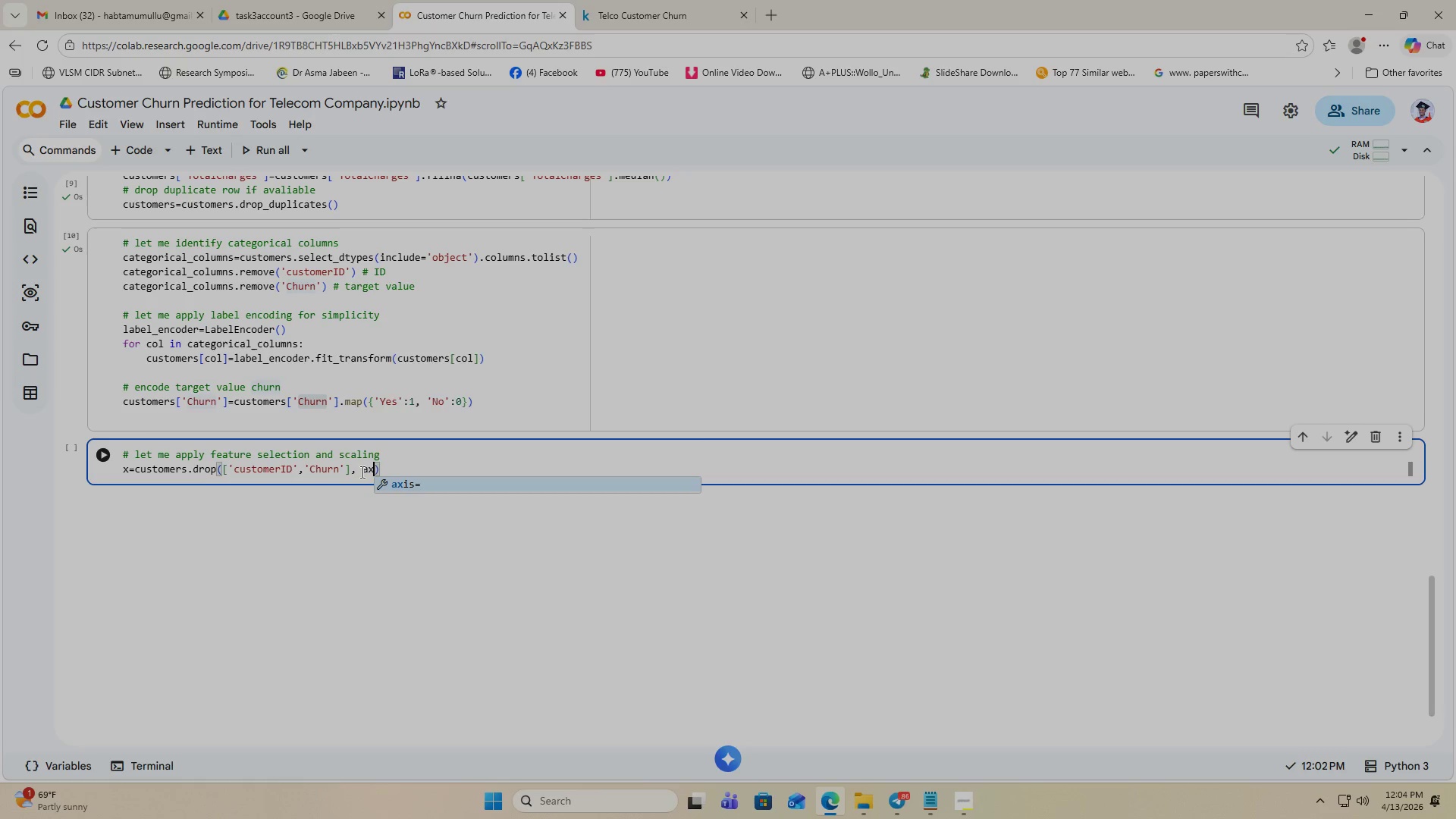 
key(Enter)
 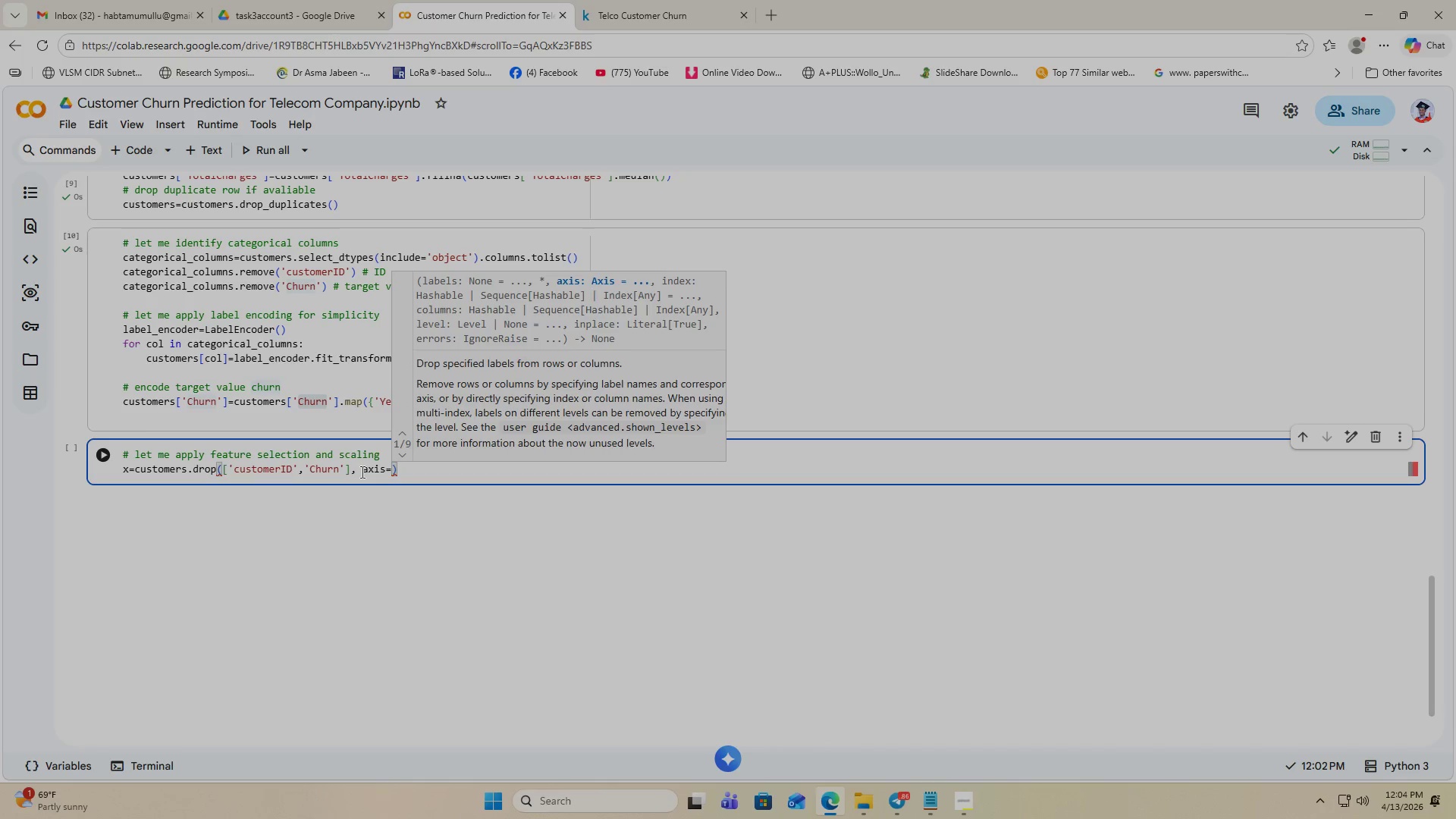 
key(1)
 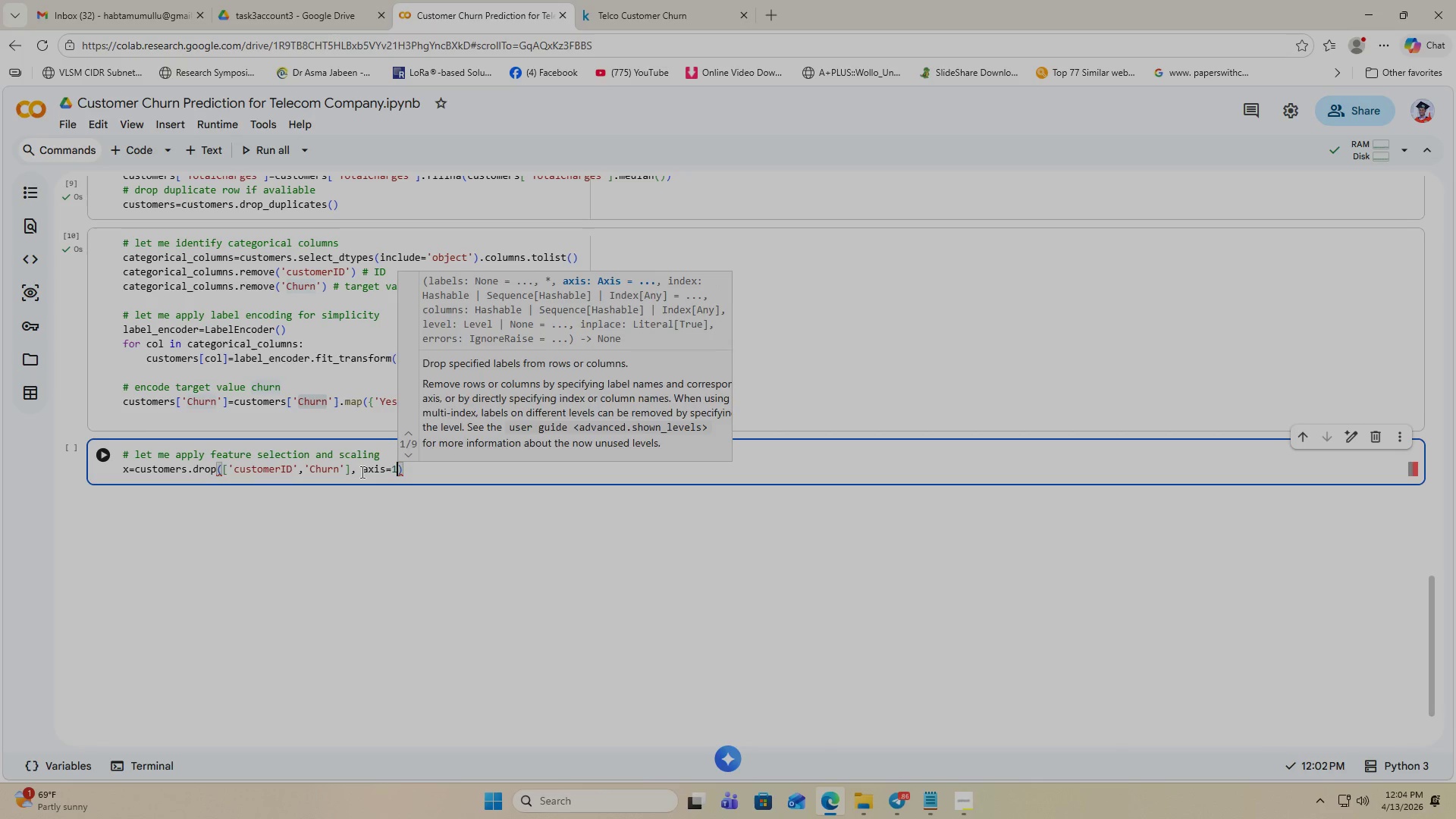 
key(ArrowRight)
 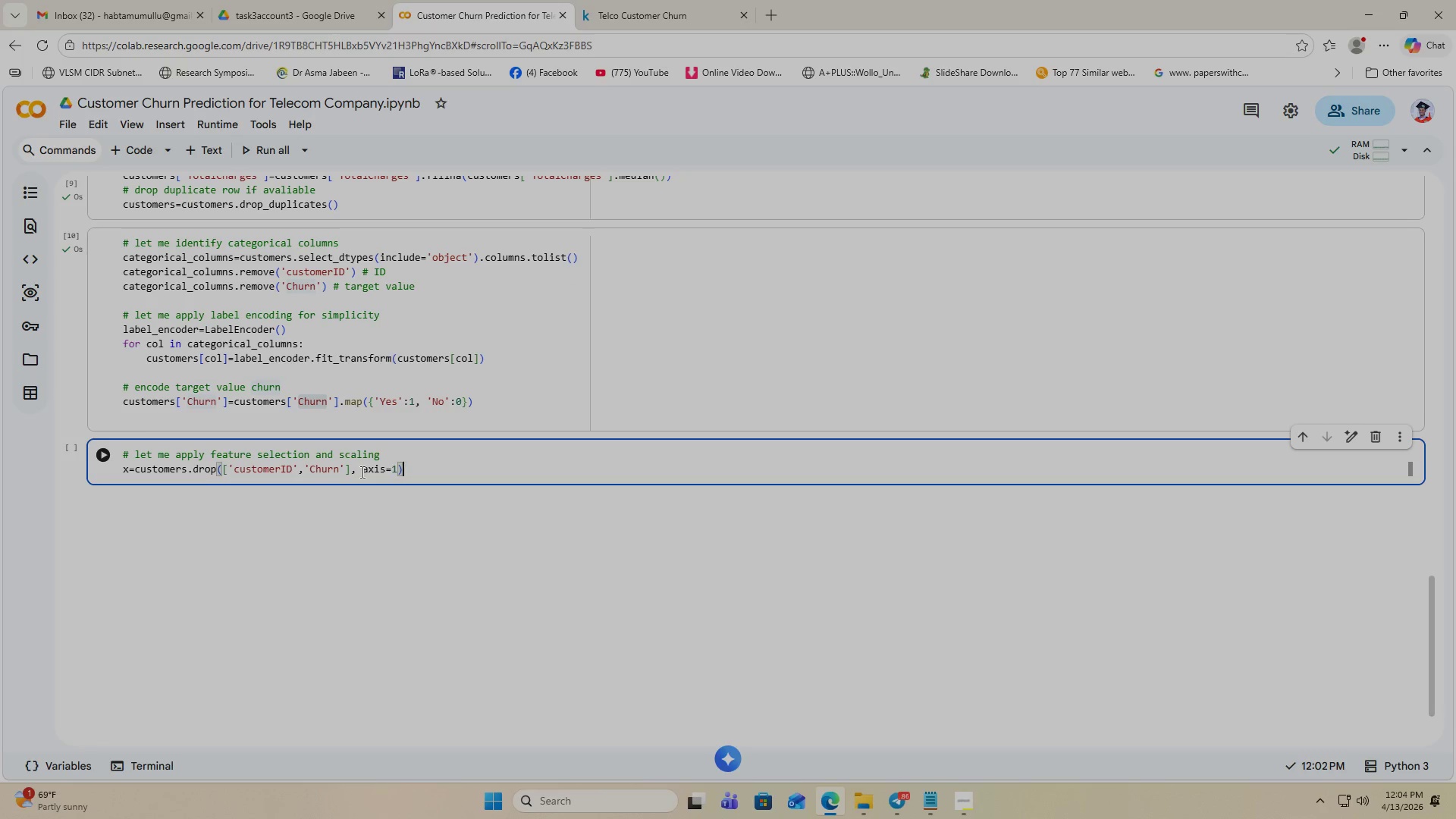 
key(Enter)
 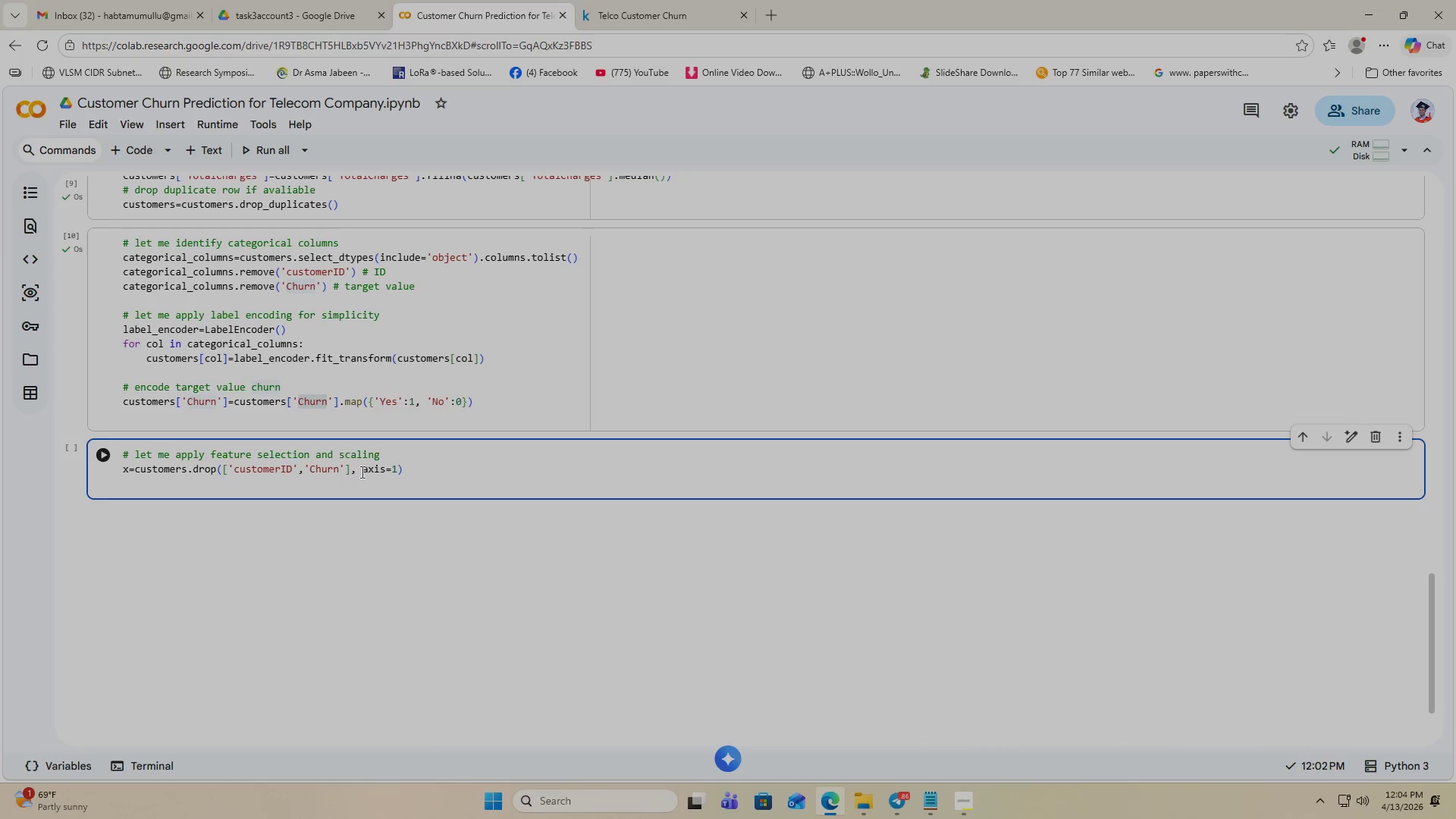 
type(y=cust)
 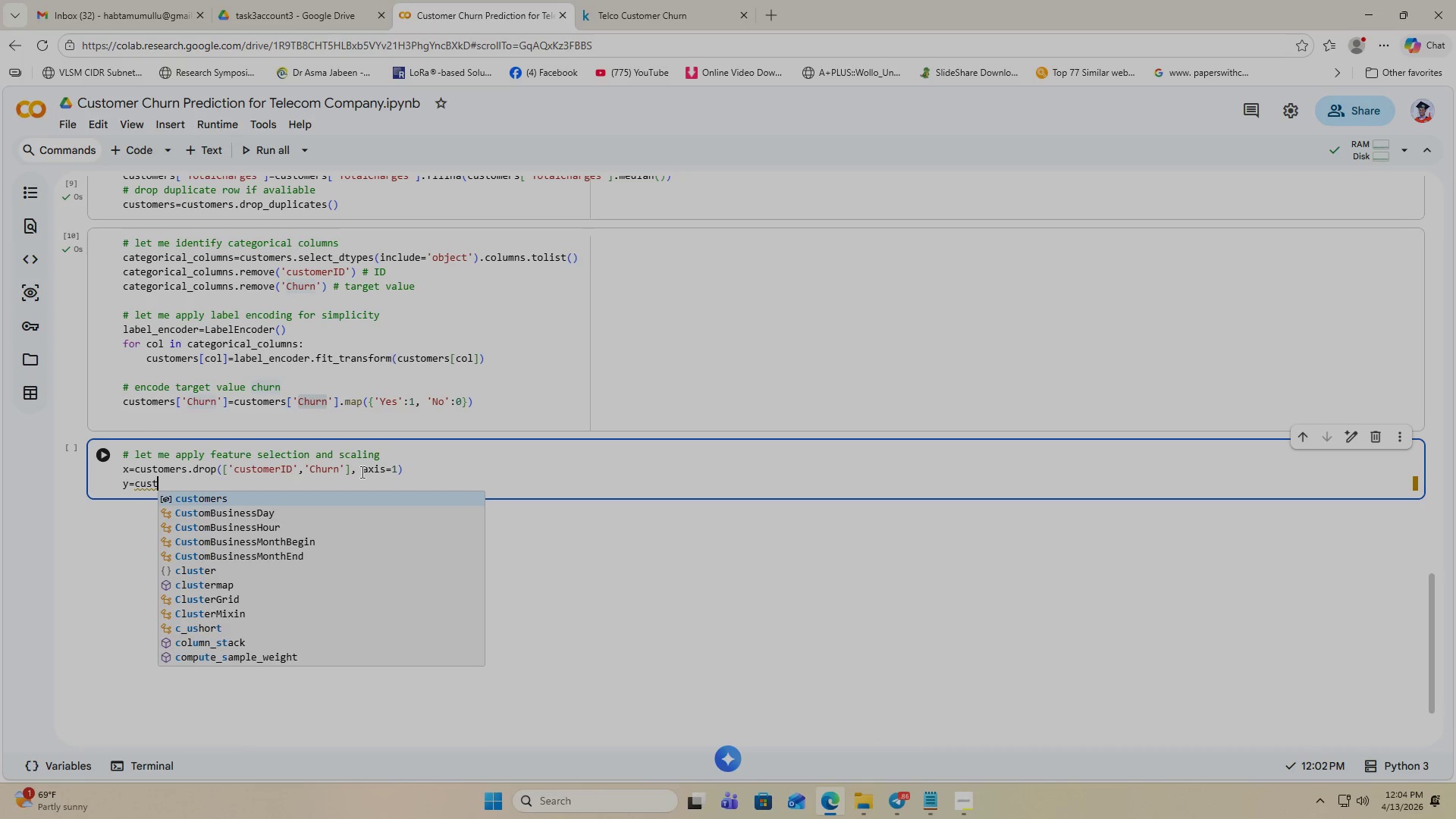 
key(Enter)
 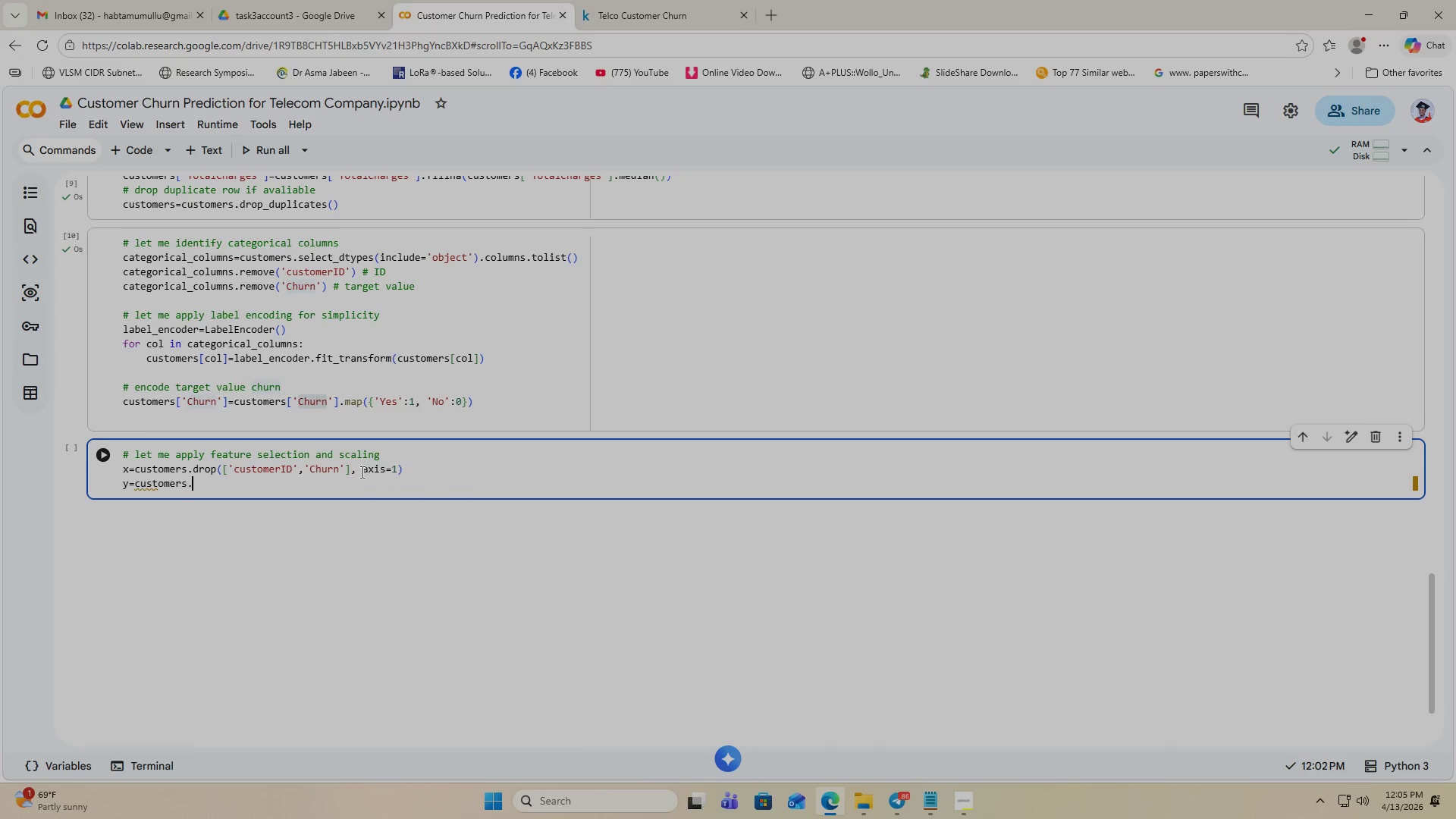 
key(Period)
 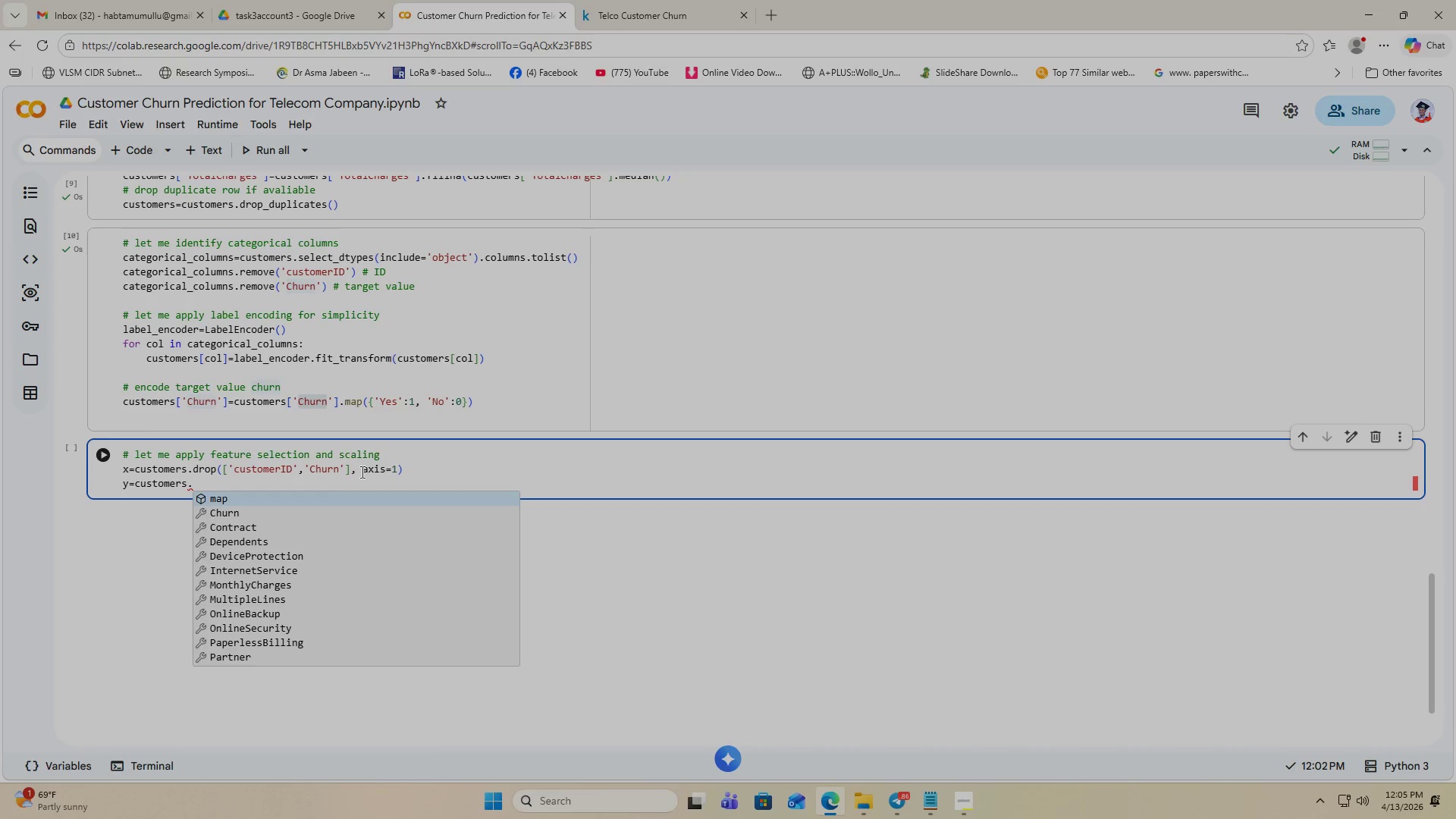 
key(Backspace)
 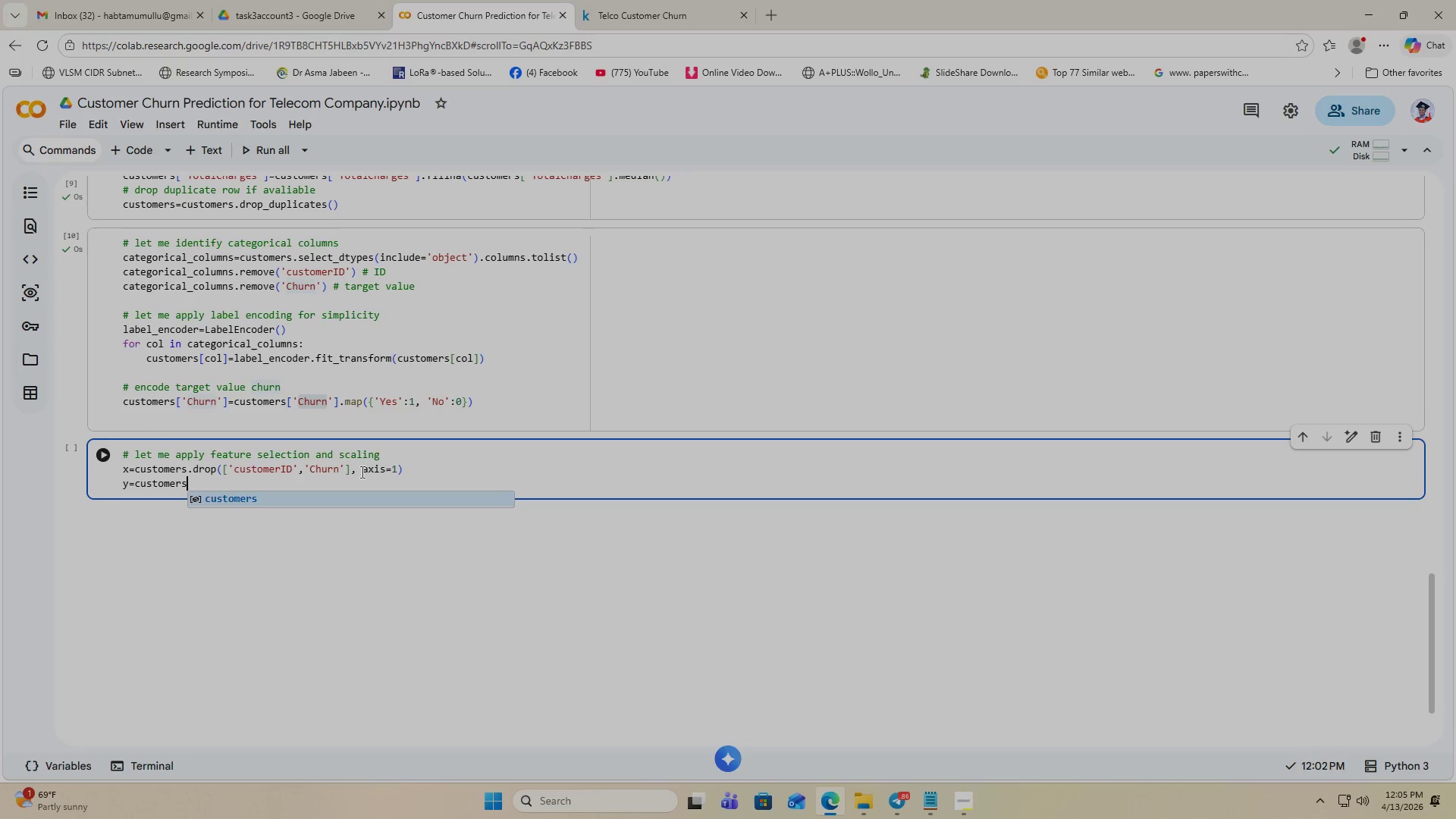 
key(Shift+9)
 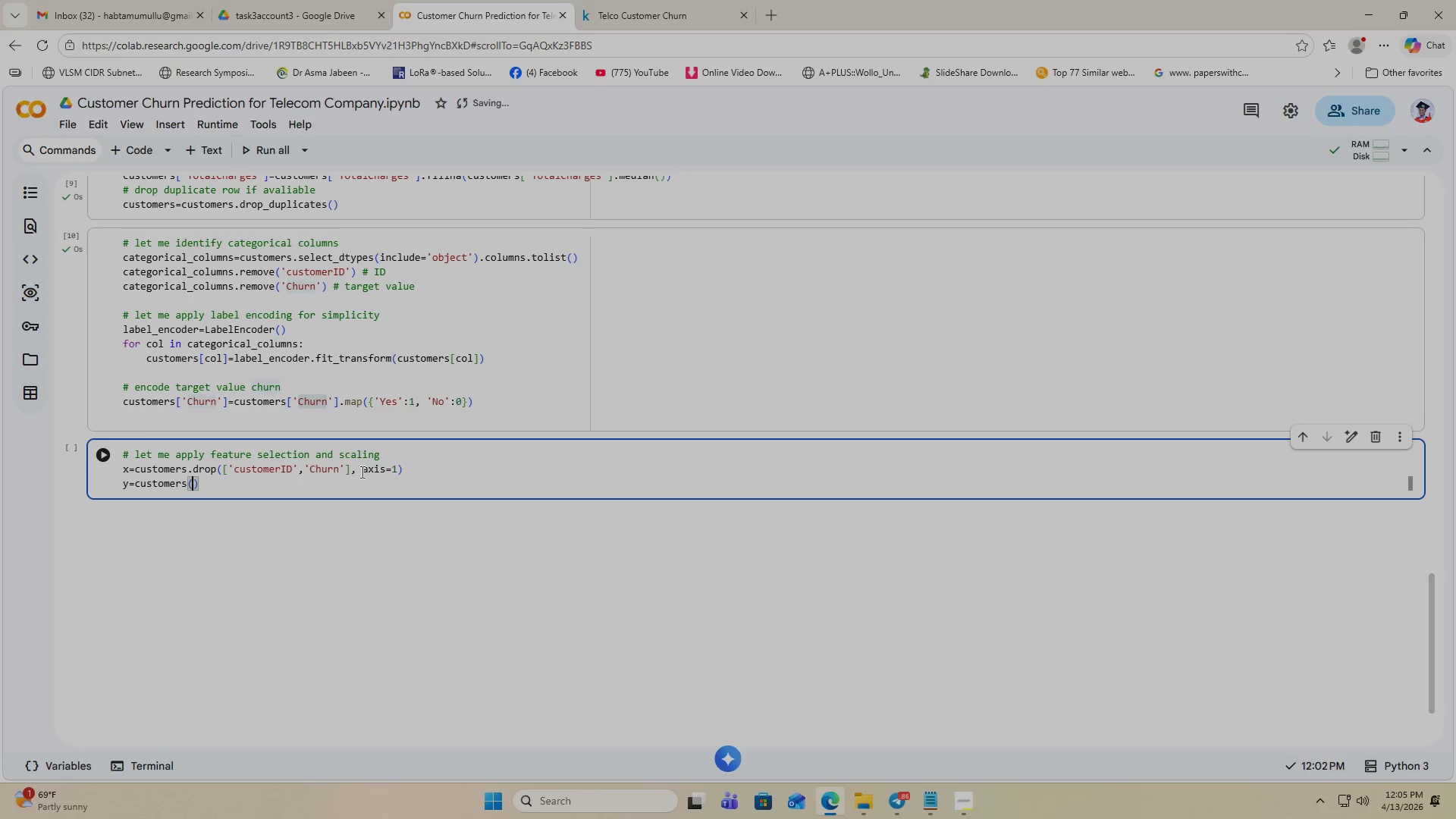 
key(Backspace)
 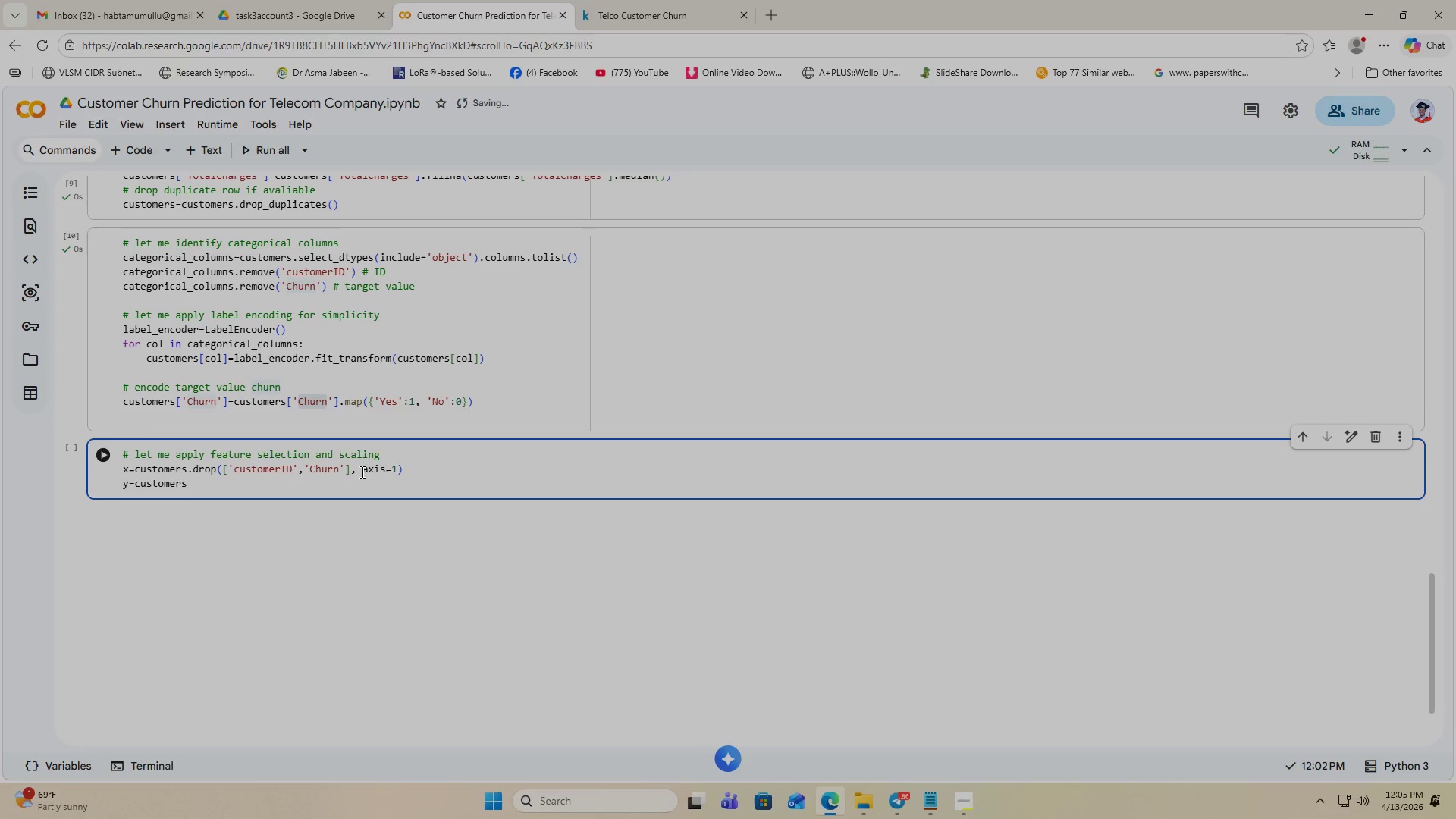 
key(BracketLeft)
 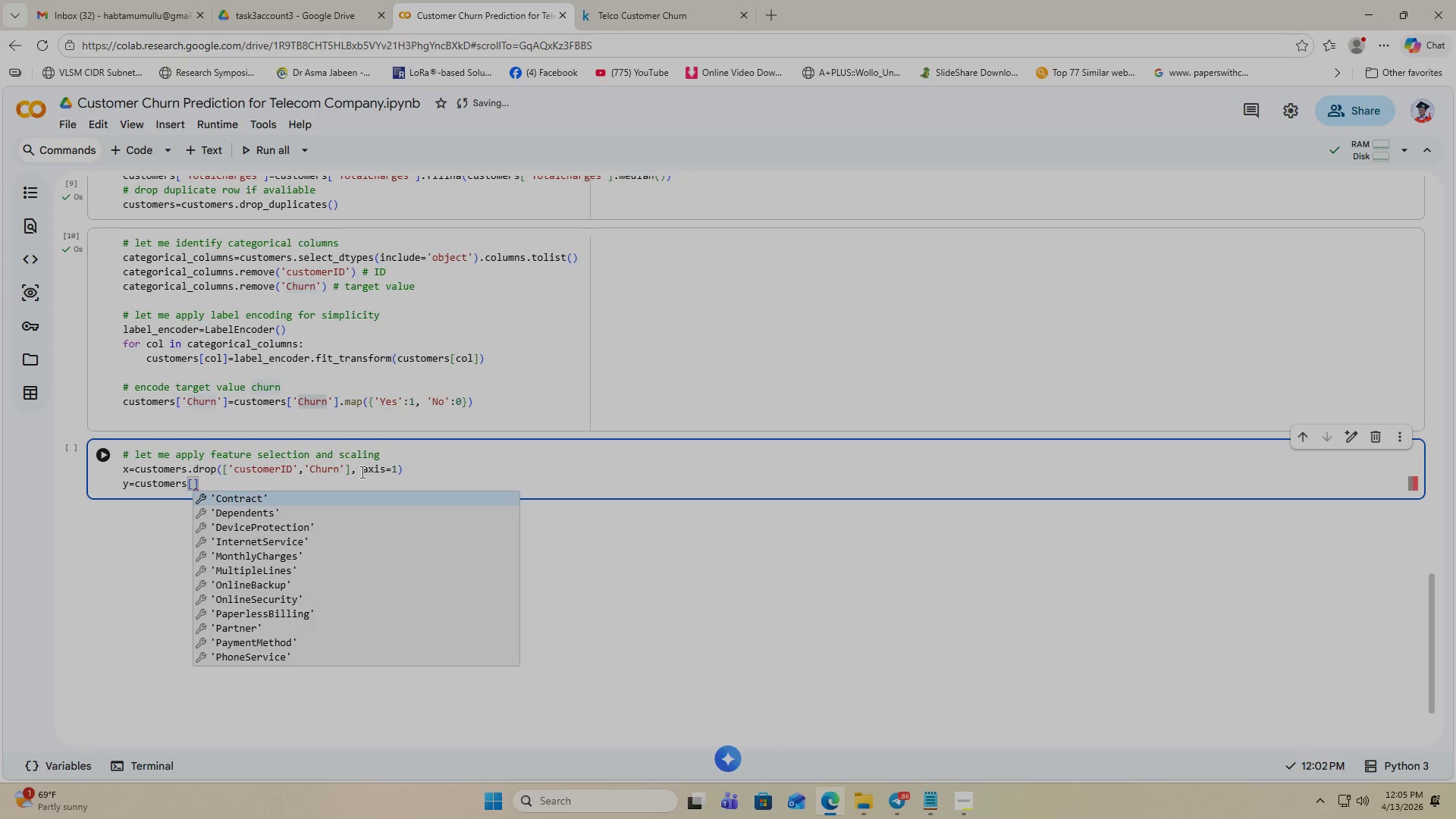 
key(Shift+Quote)
 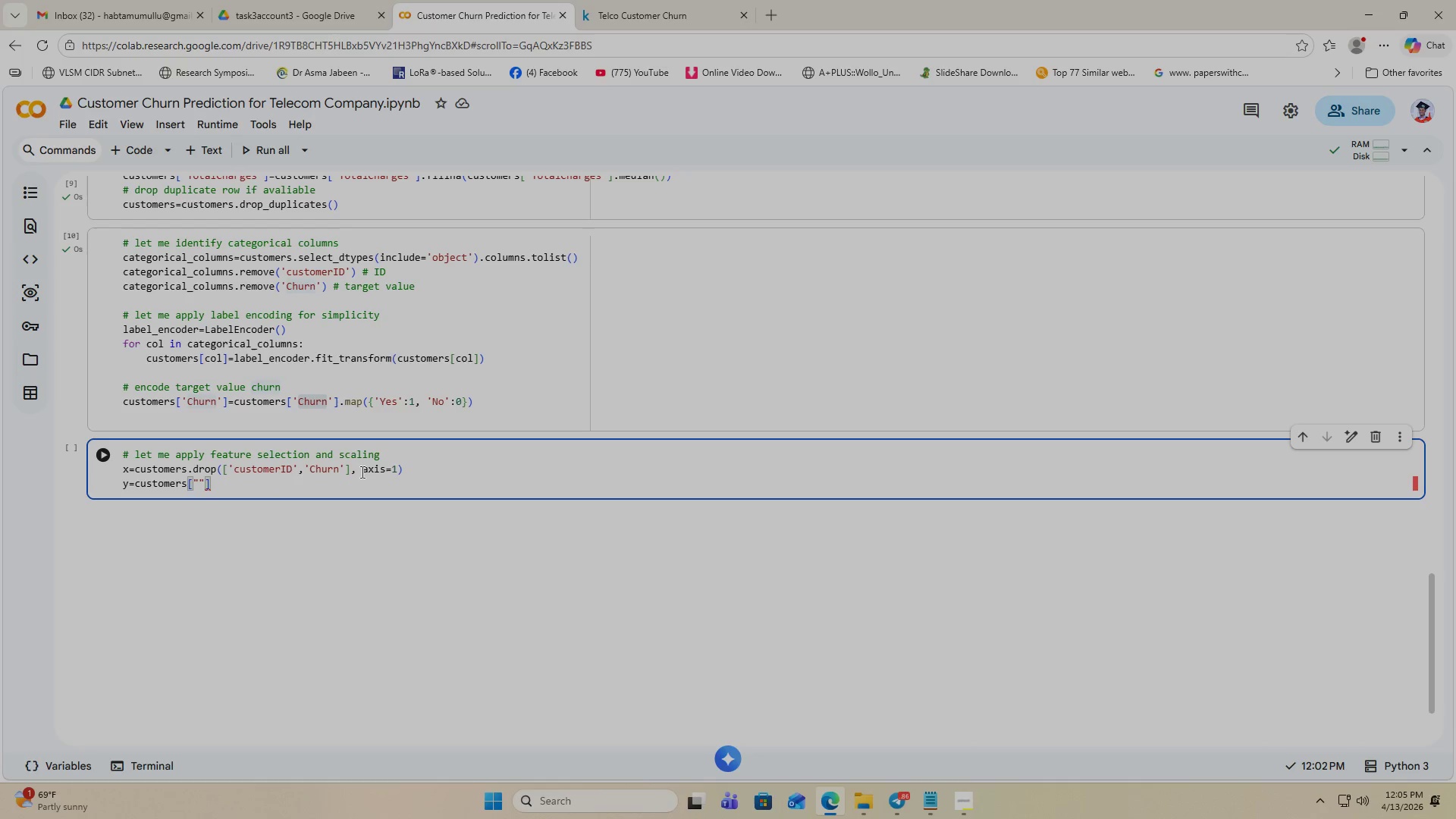 
key(Backspace)
 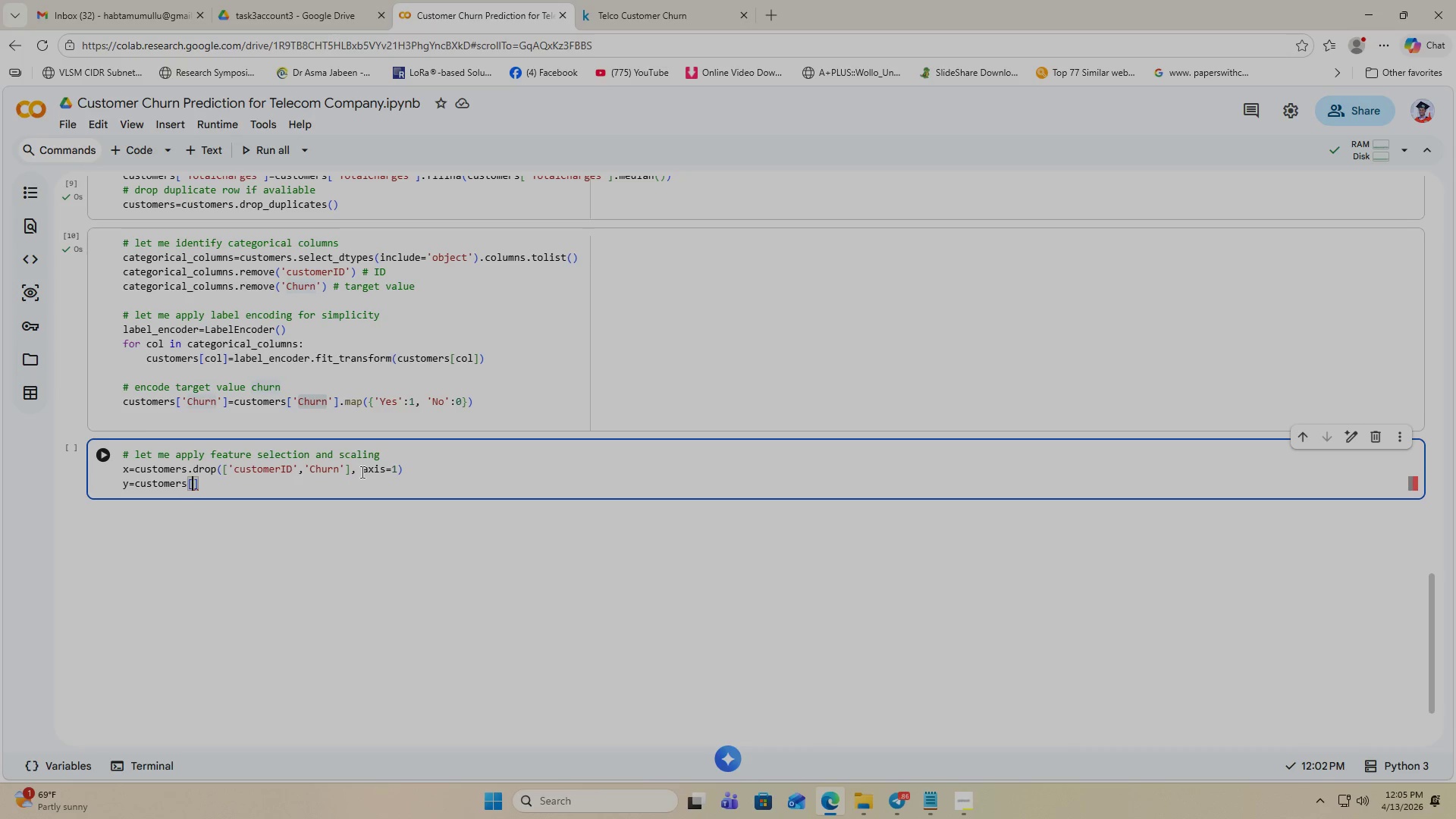 
key(Quote)
 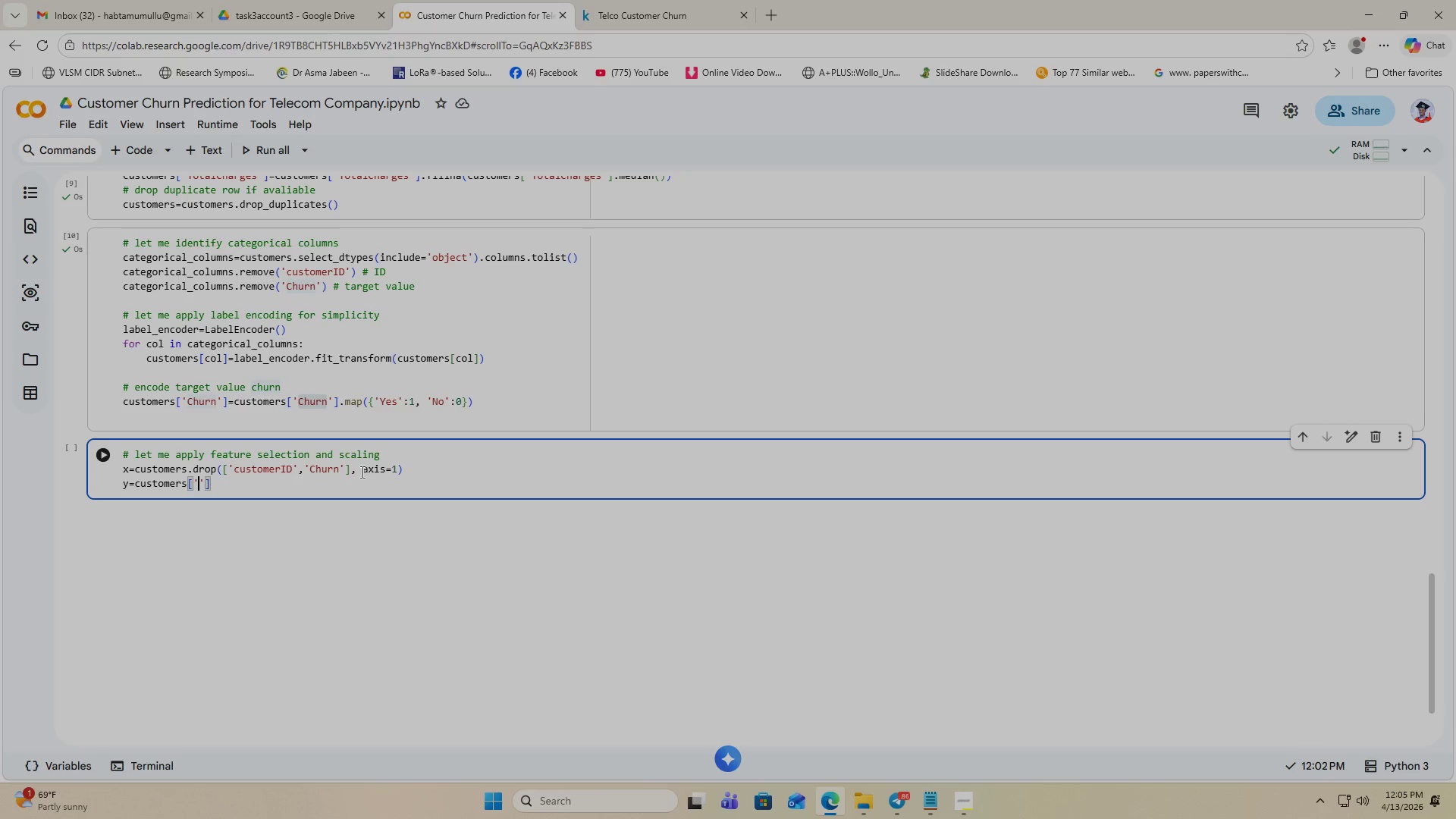 
key(Control+ControlLeft)
 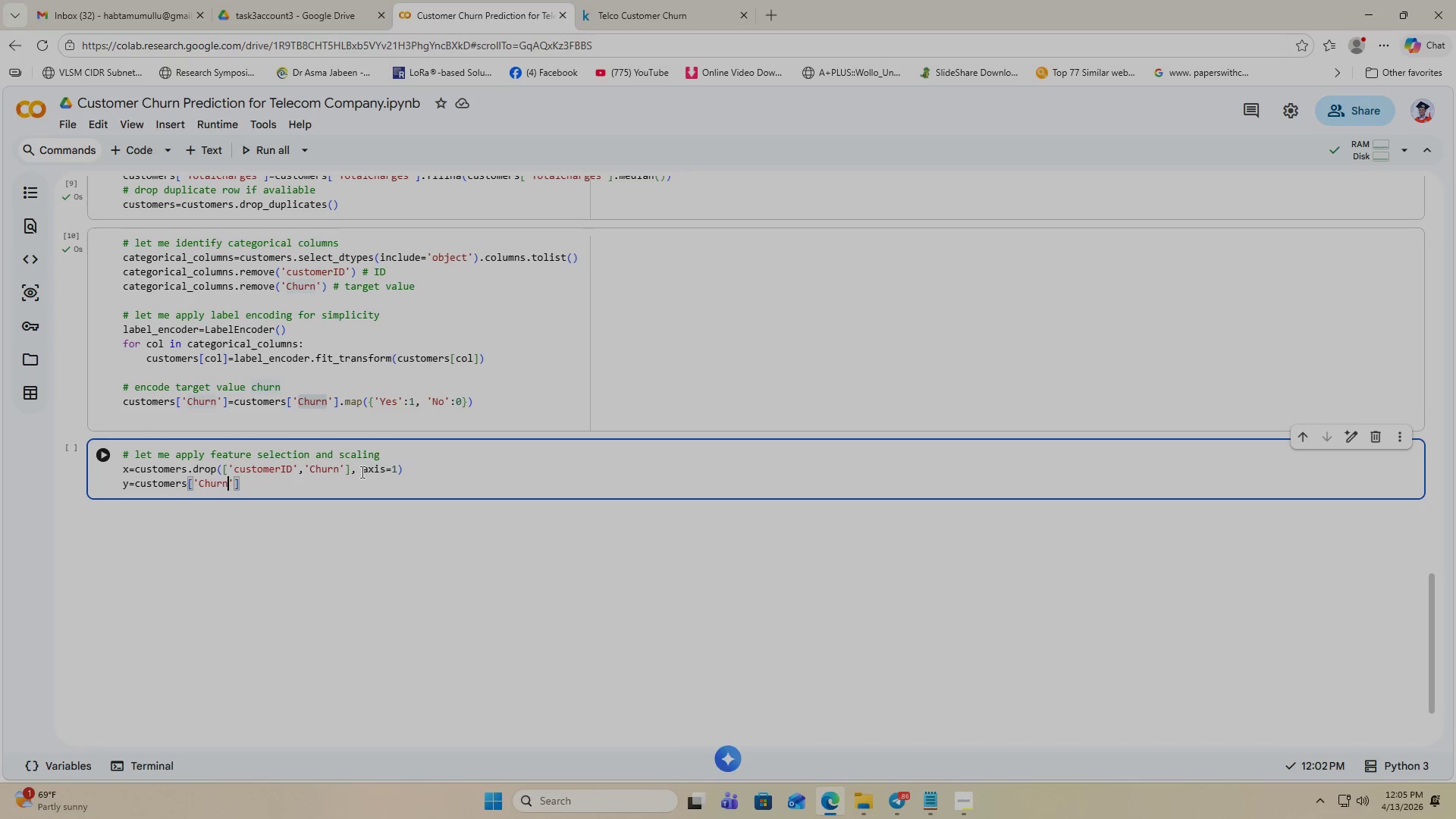 
key(Control+V)
 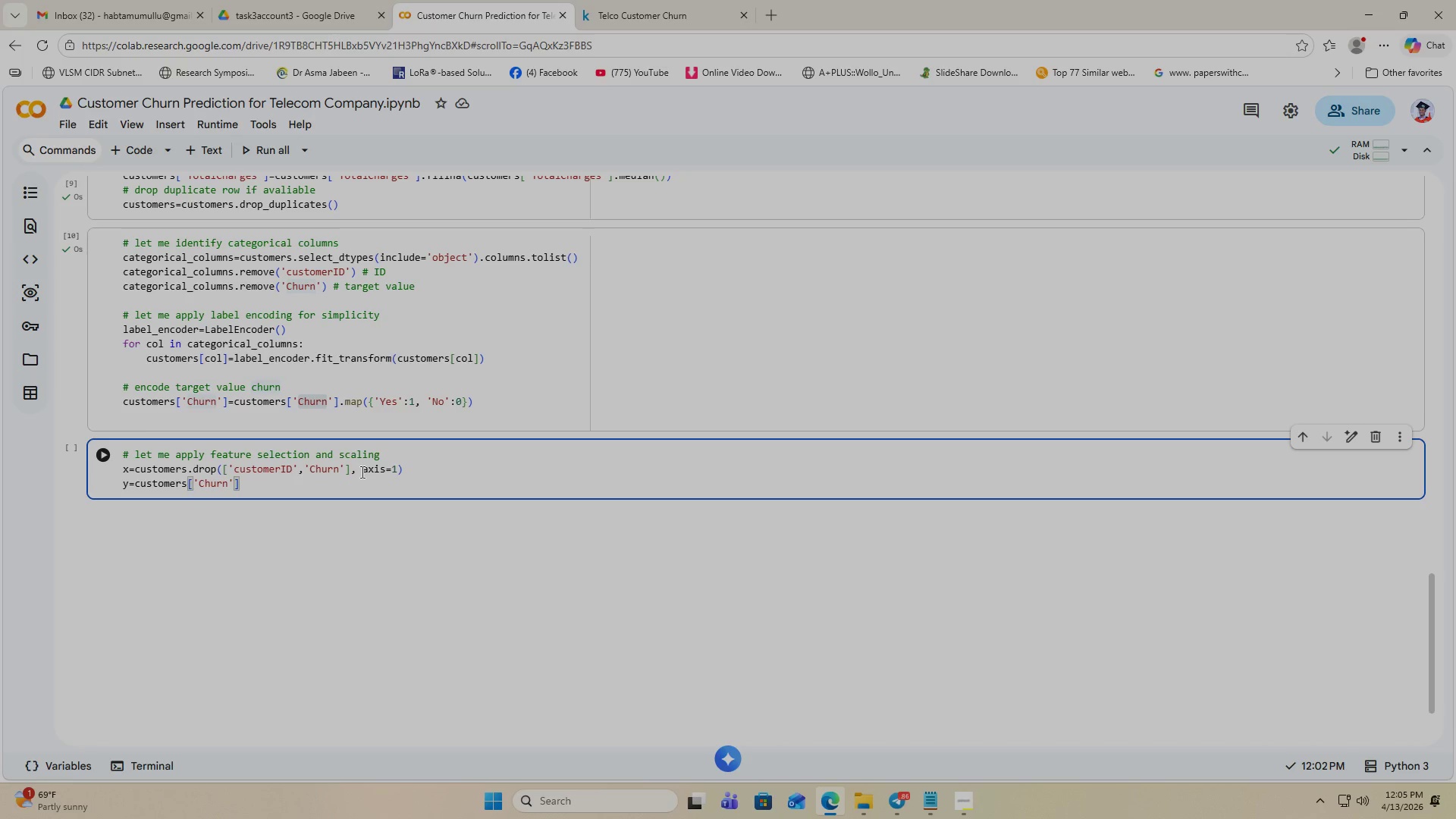 
key(ArrowRight)
 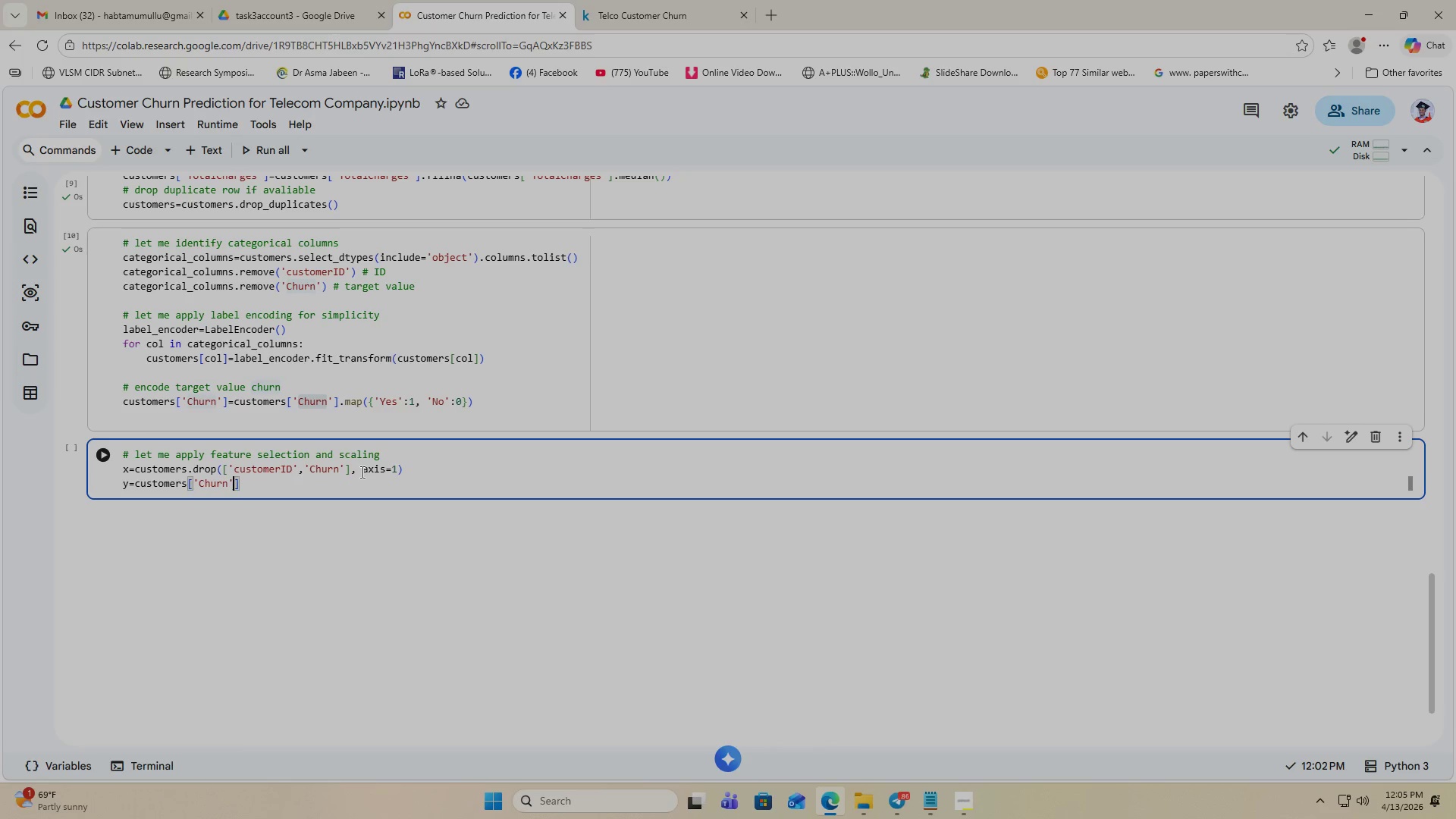 
key(ArrowRight)
 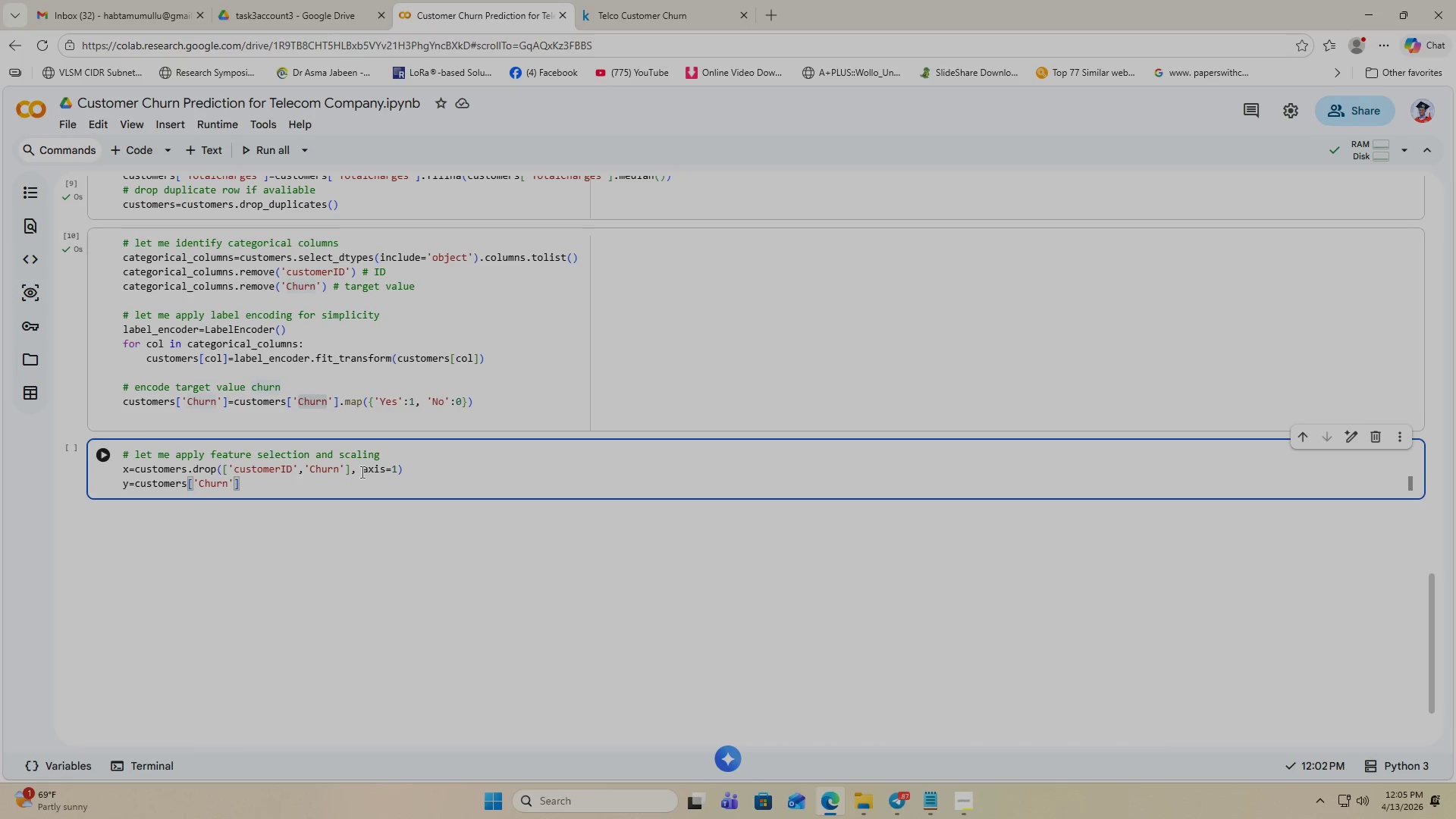 
key(Enter)
 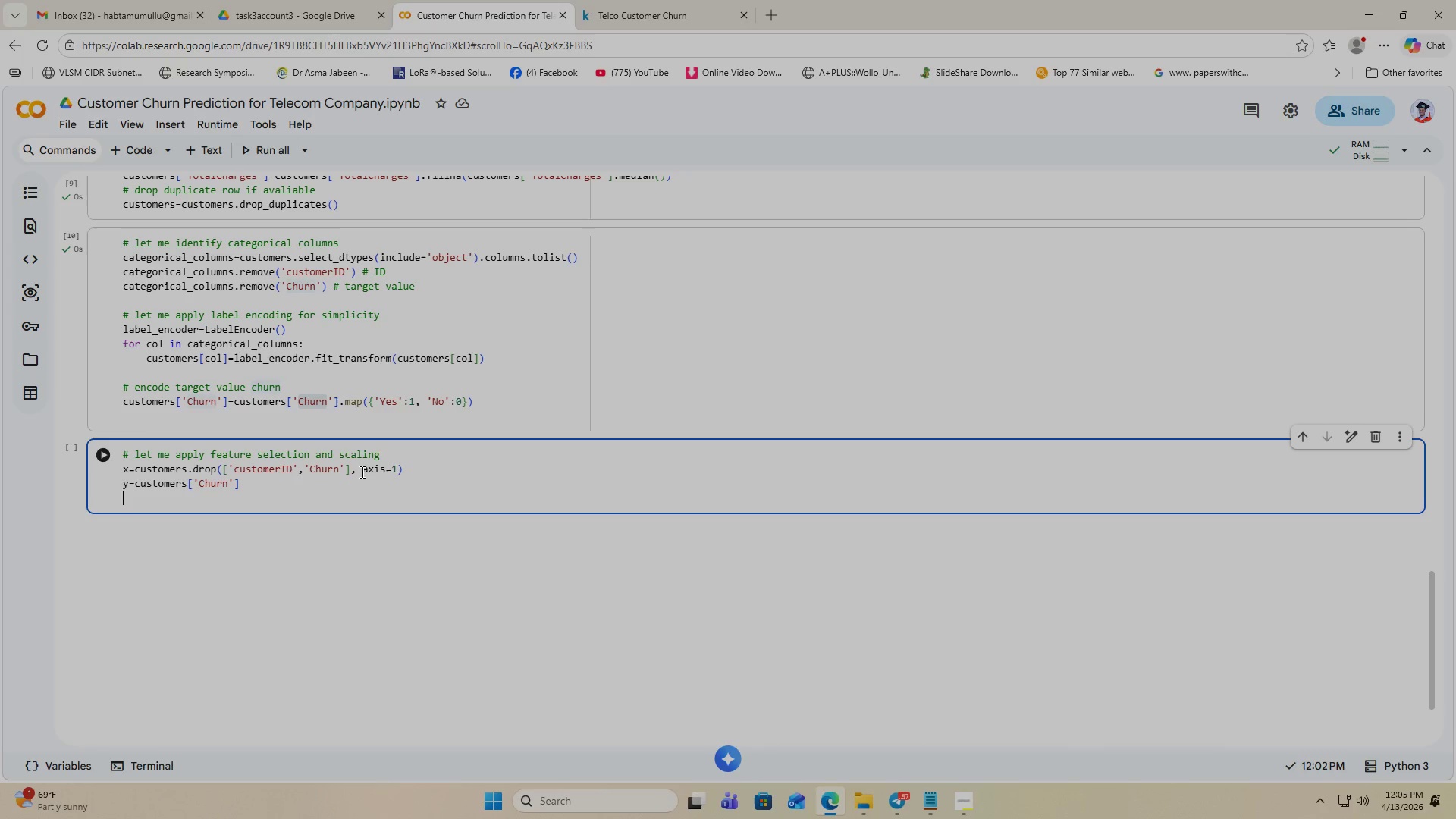 
key(Enter)
 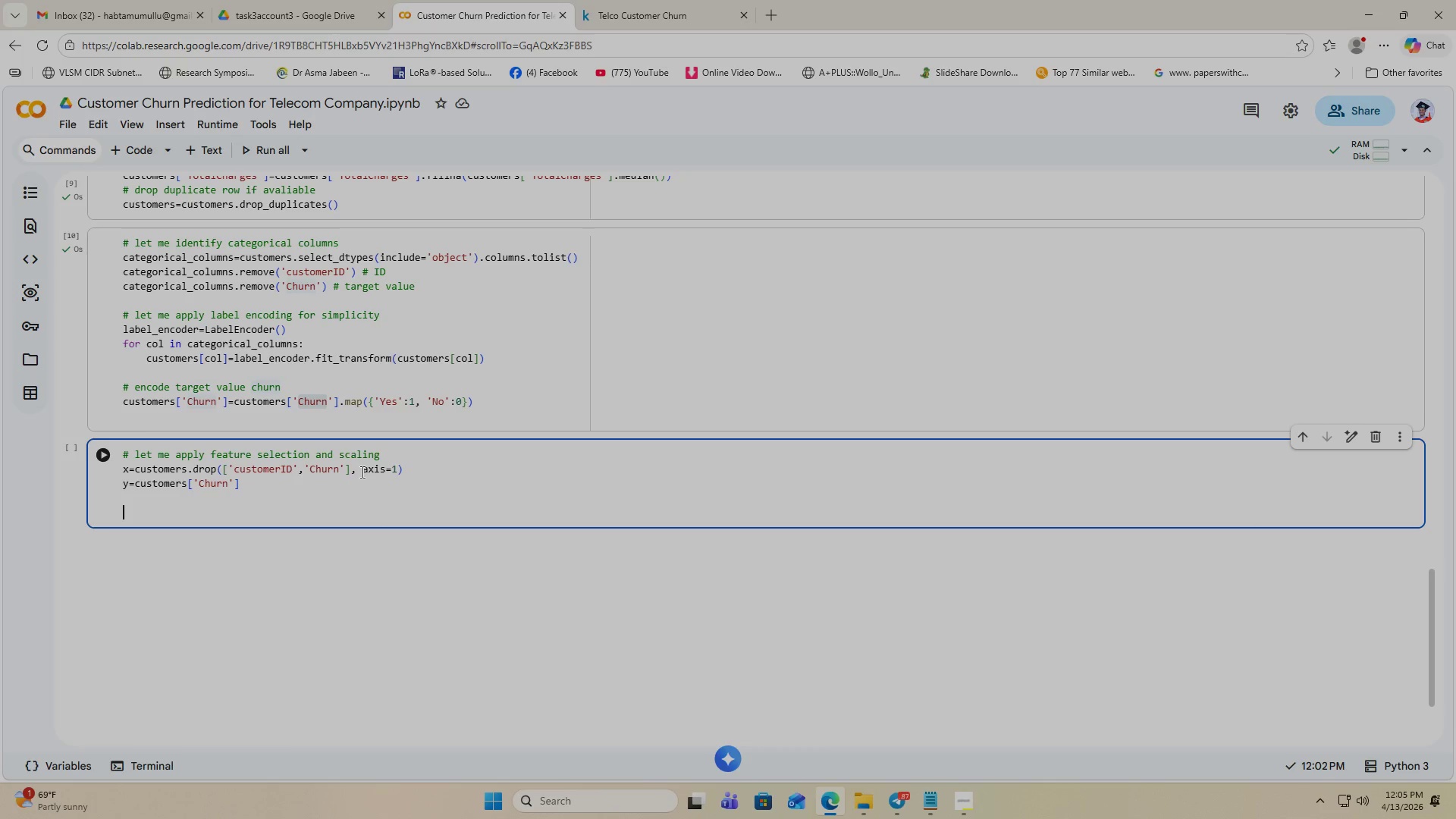 
type(@)
key(Backspace)
type(# Scaling)
 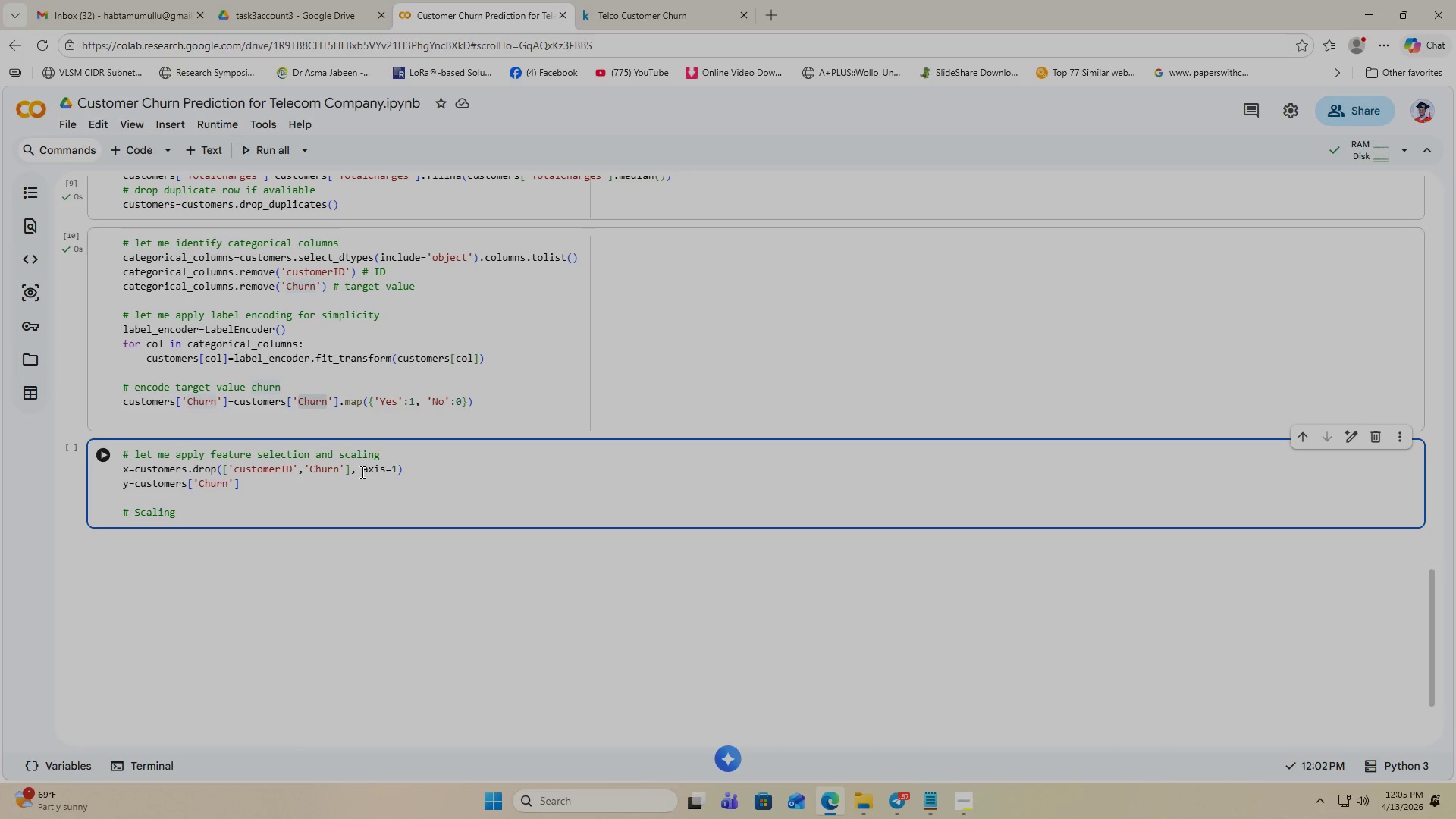 
key(Enter)
 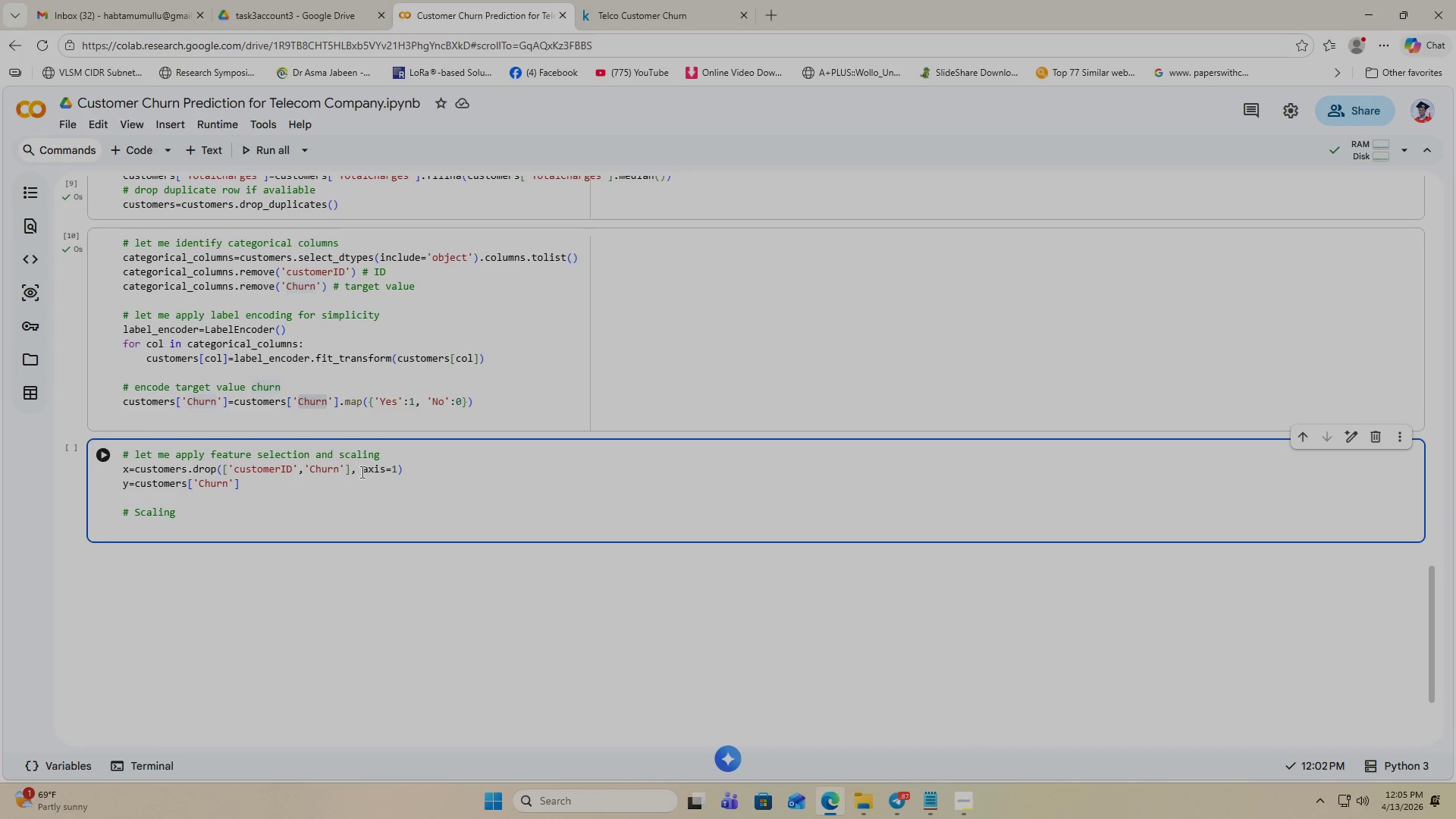 
type(scaler= Stand)
 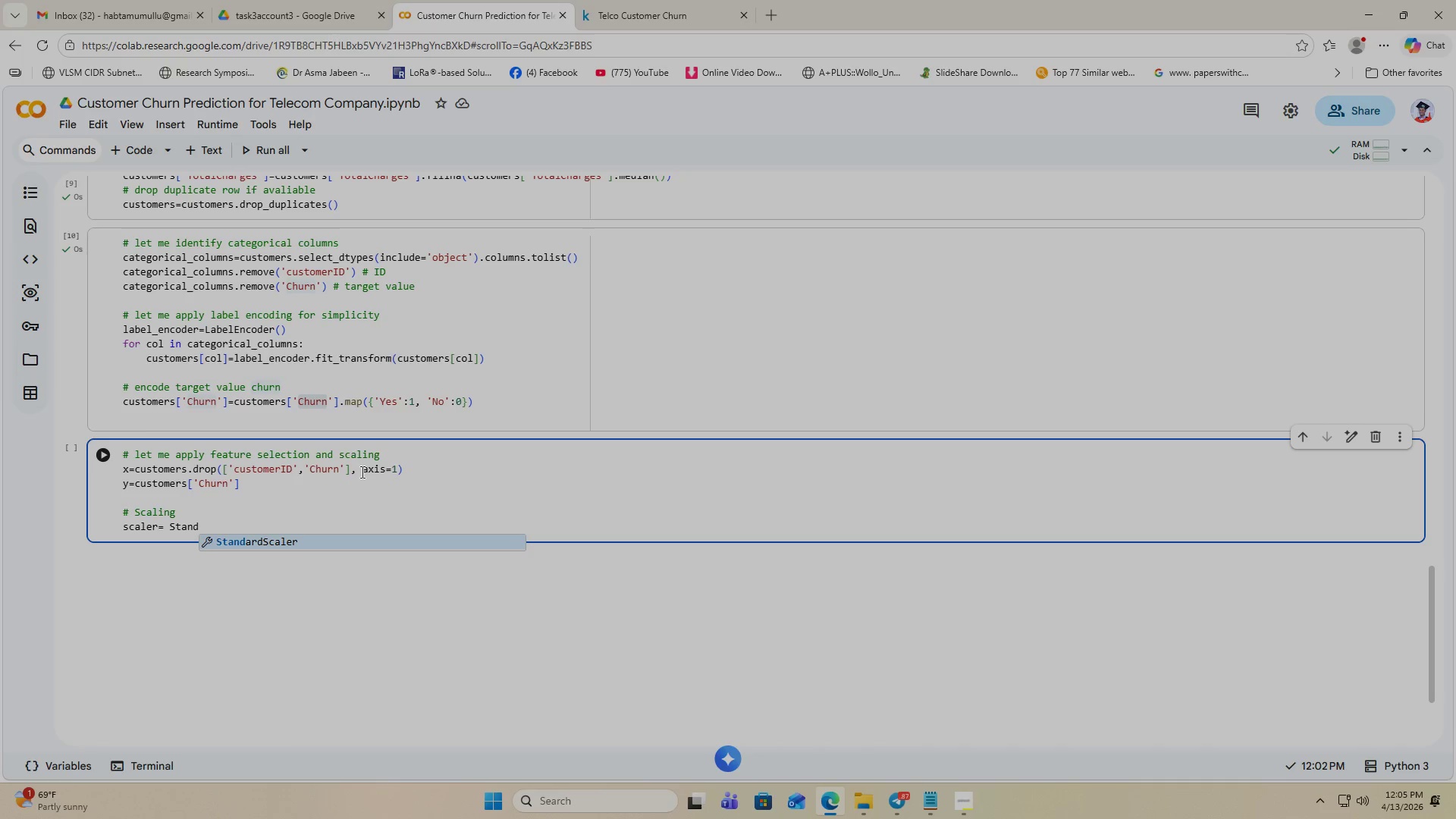 
key(Enter)
 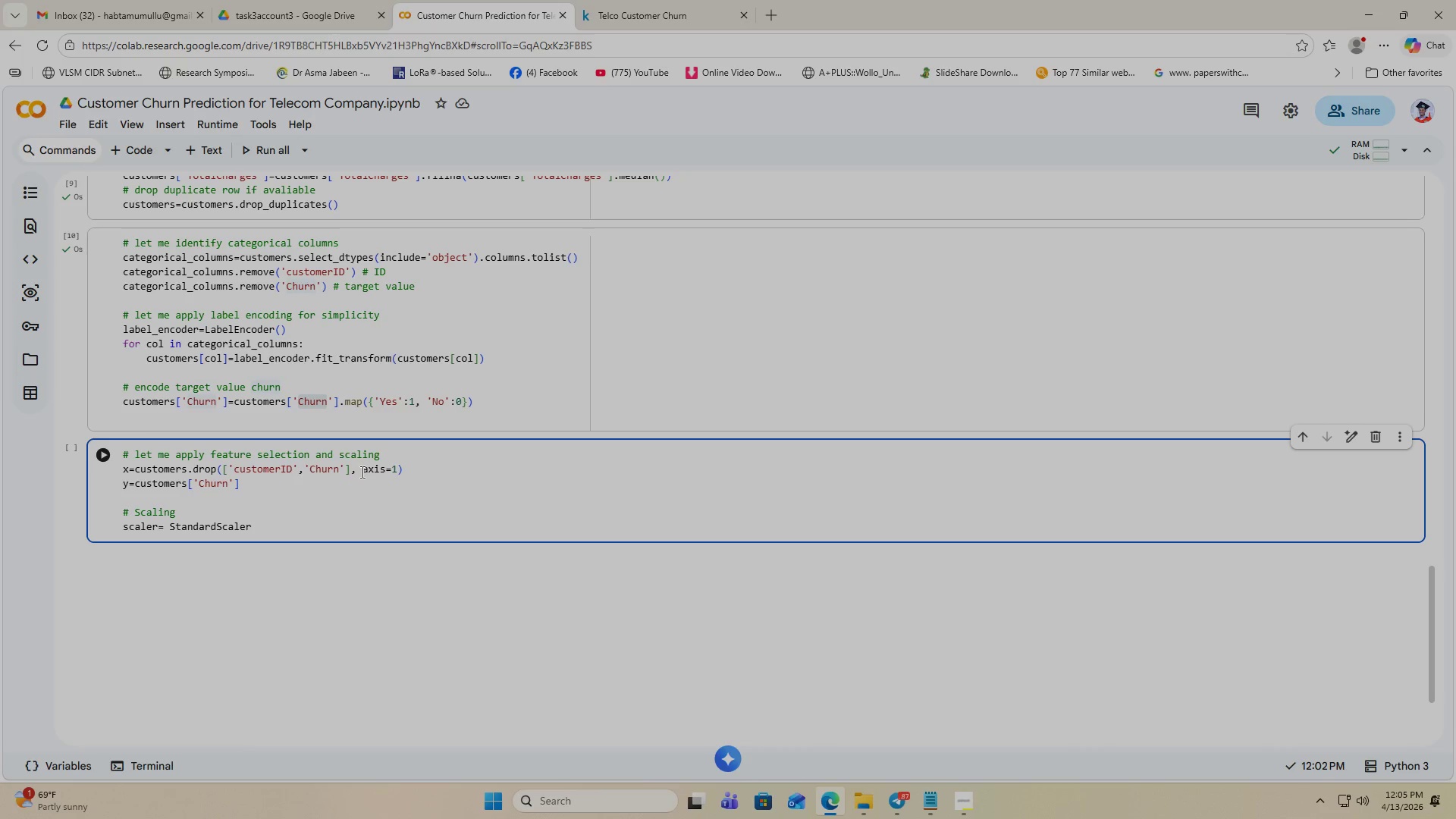 
key(Shift+9)
 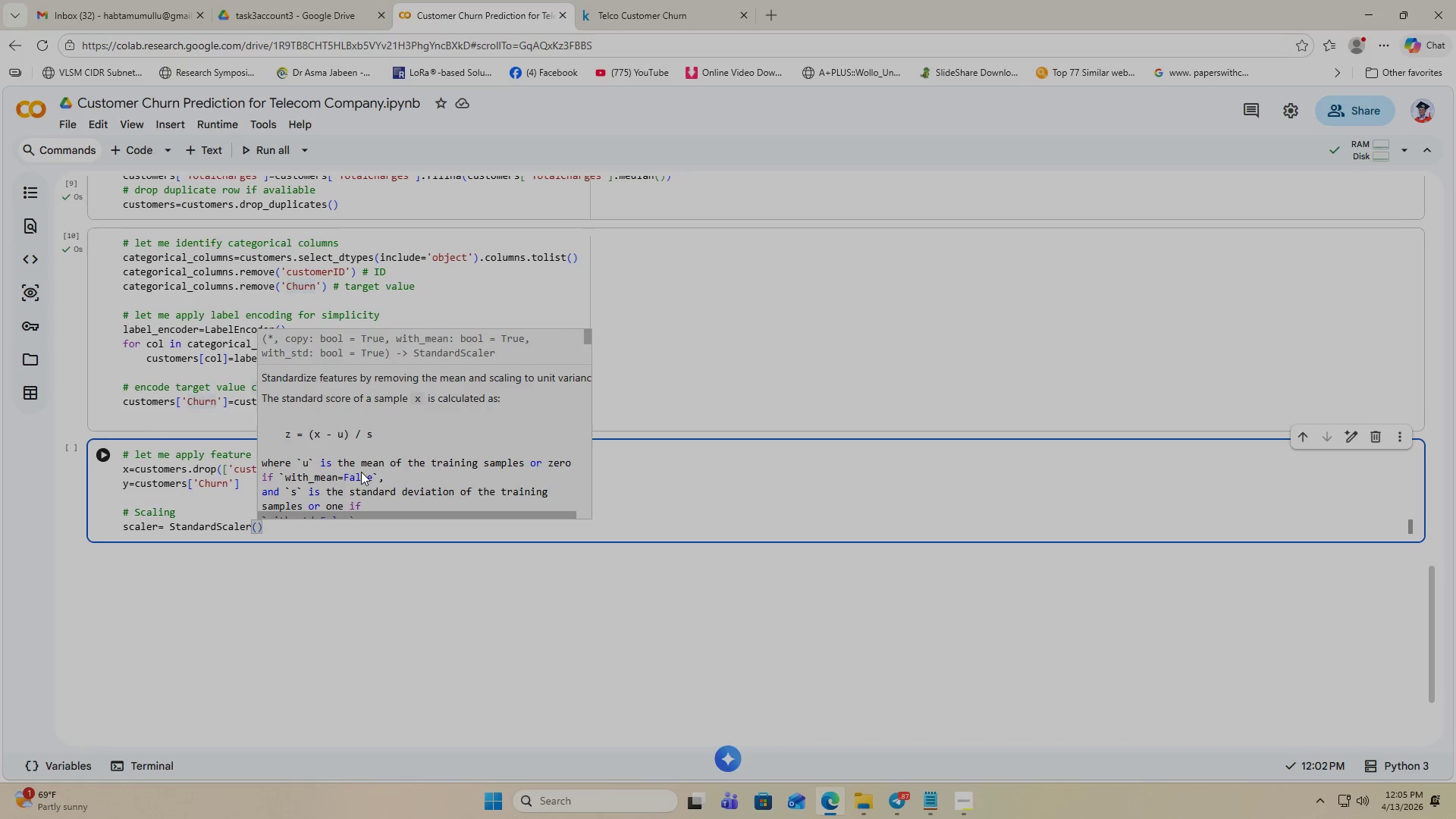 
key(ArrowRight)
 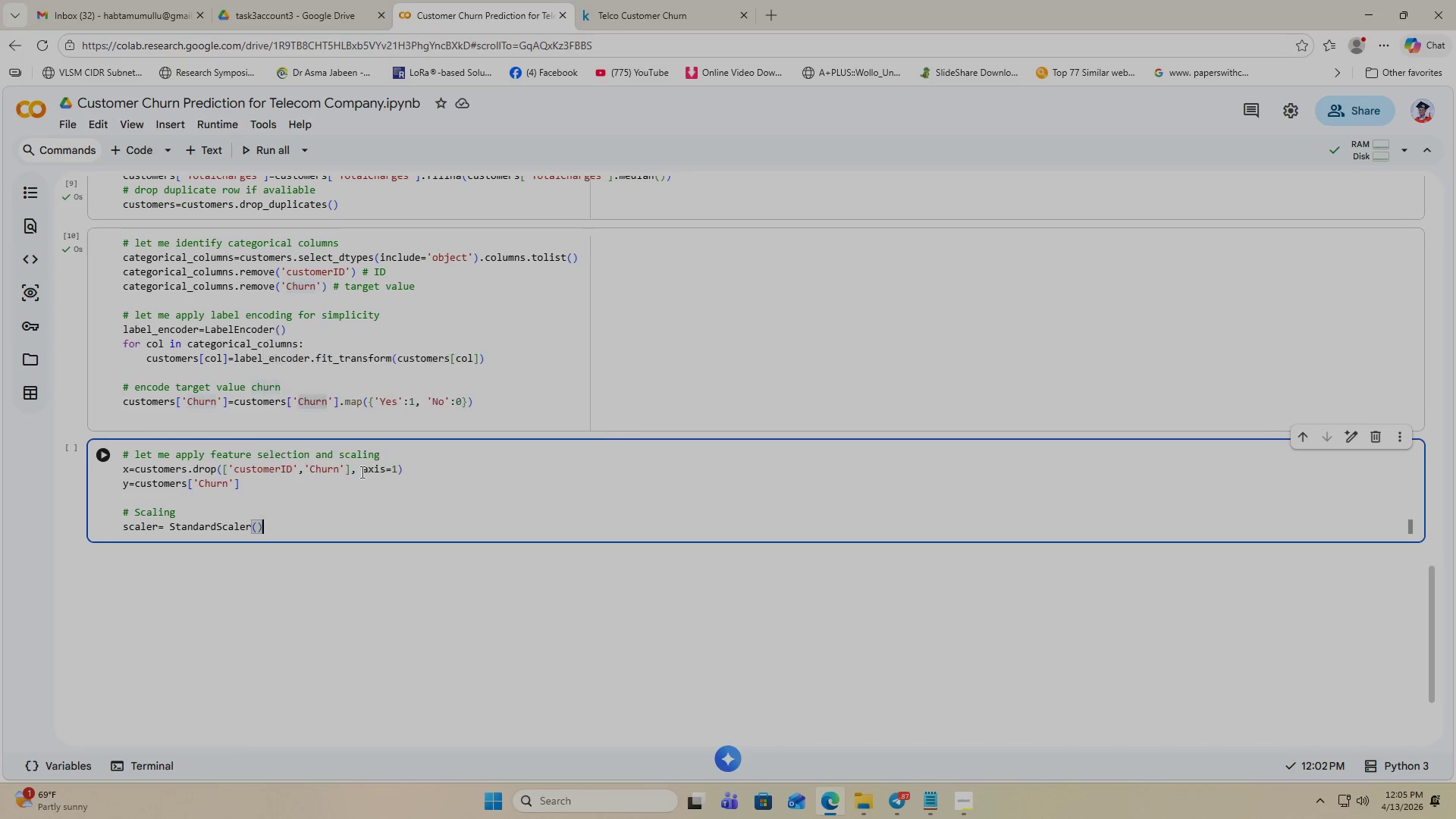 
key(Enter)
 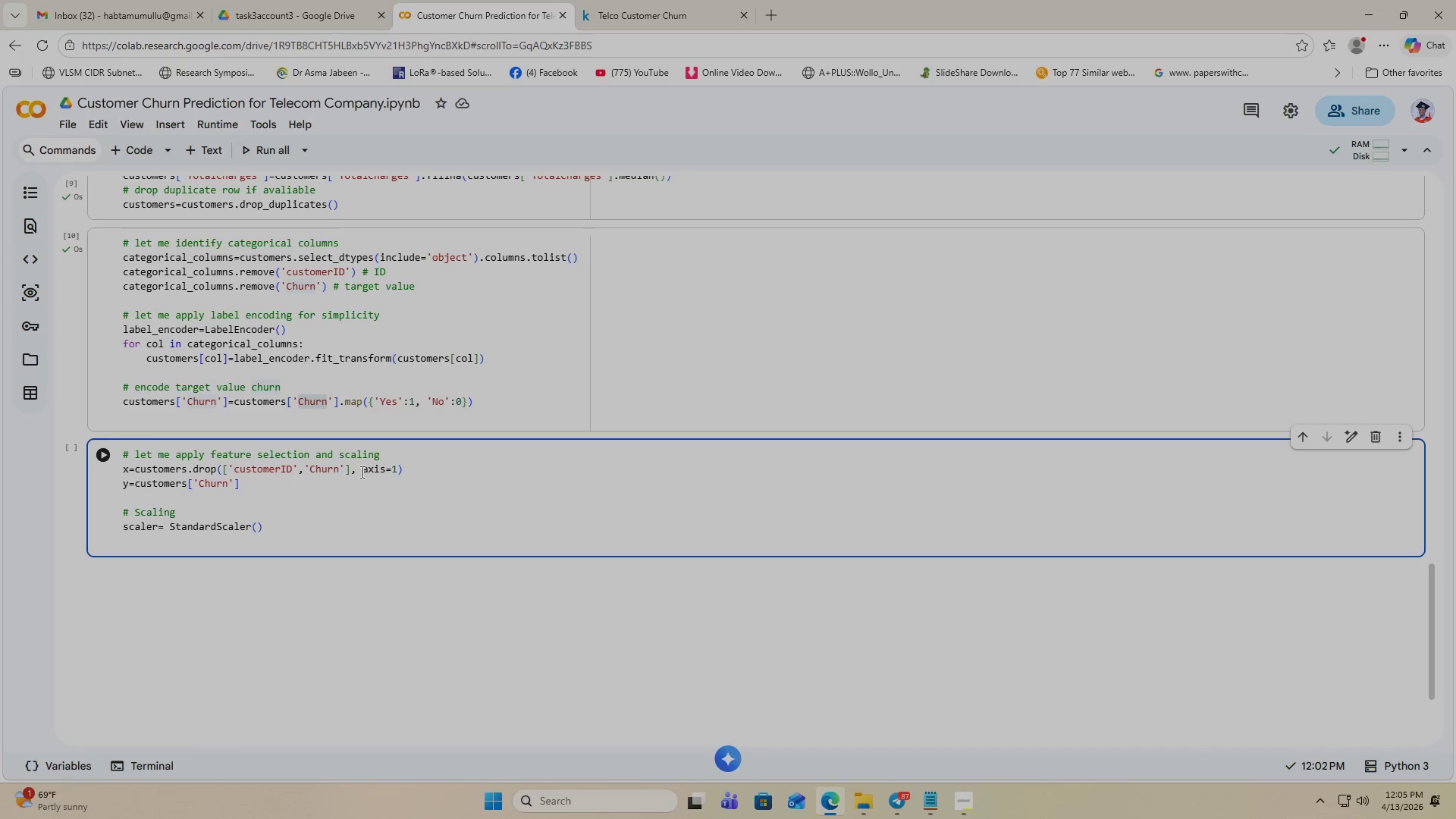 
wait(7.73)
 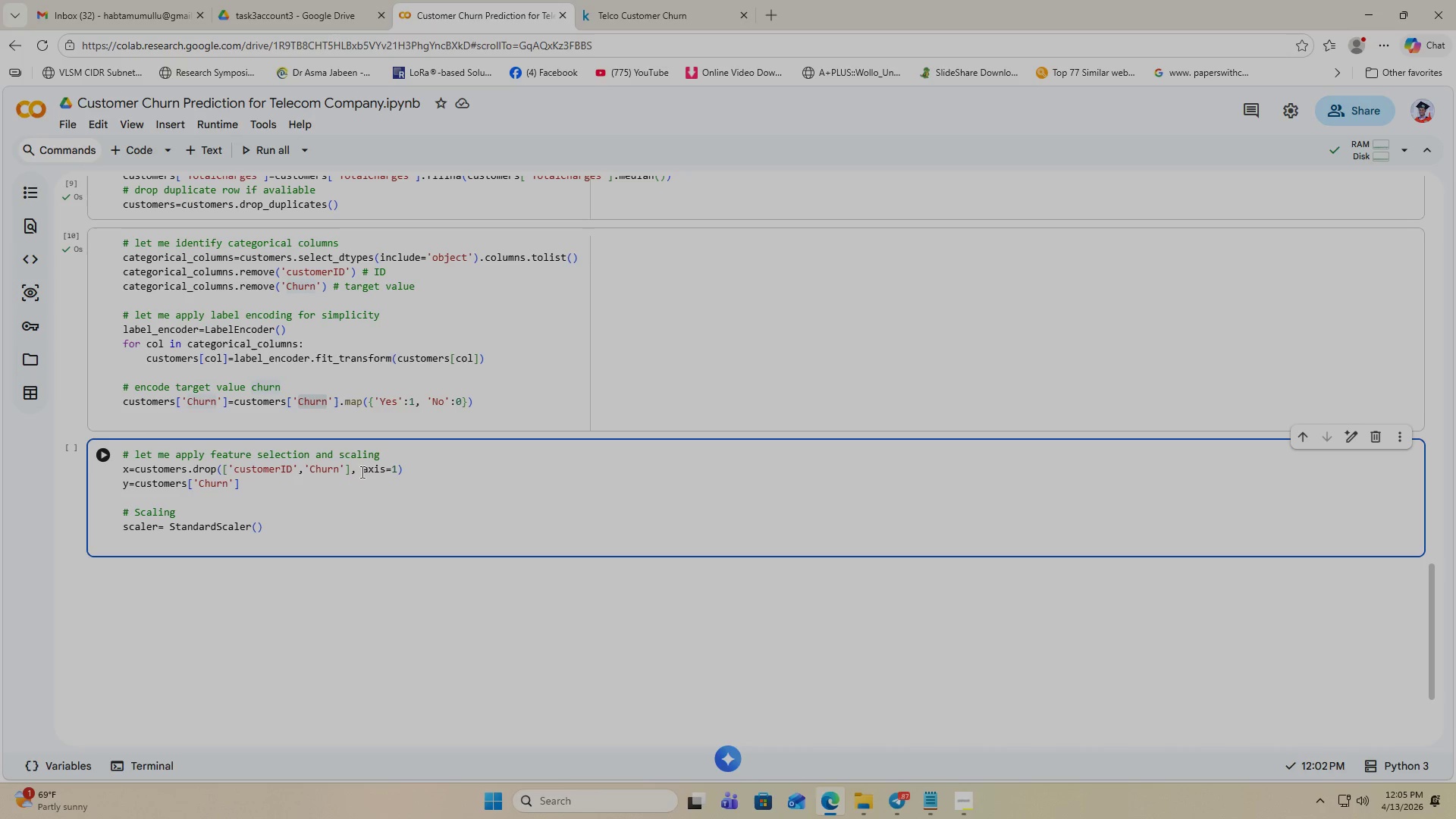 
type(x_scaled=pd.Data)
 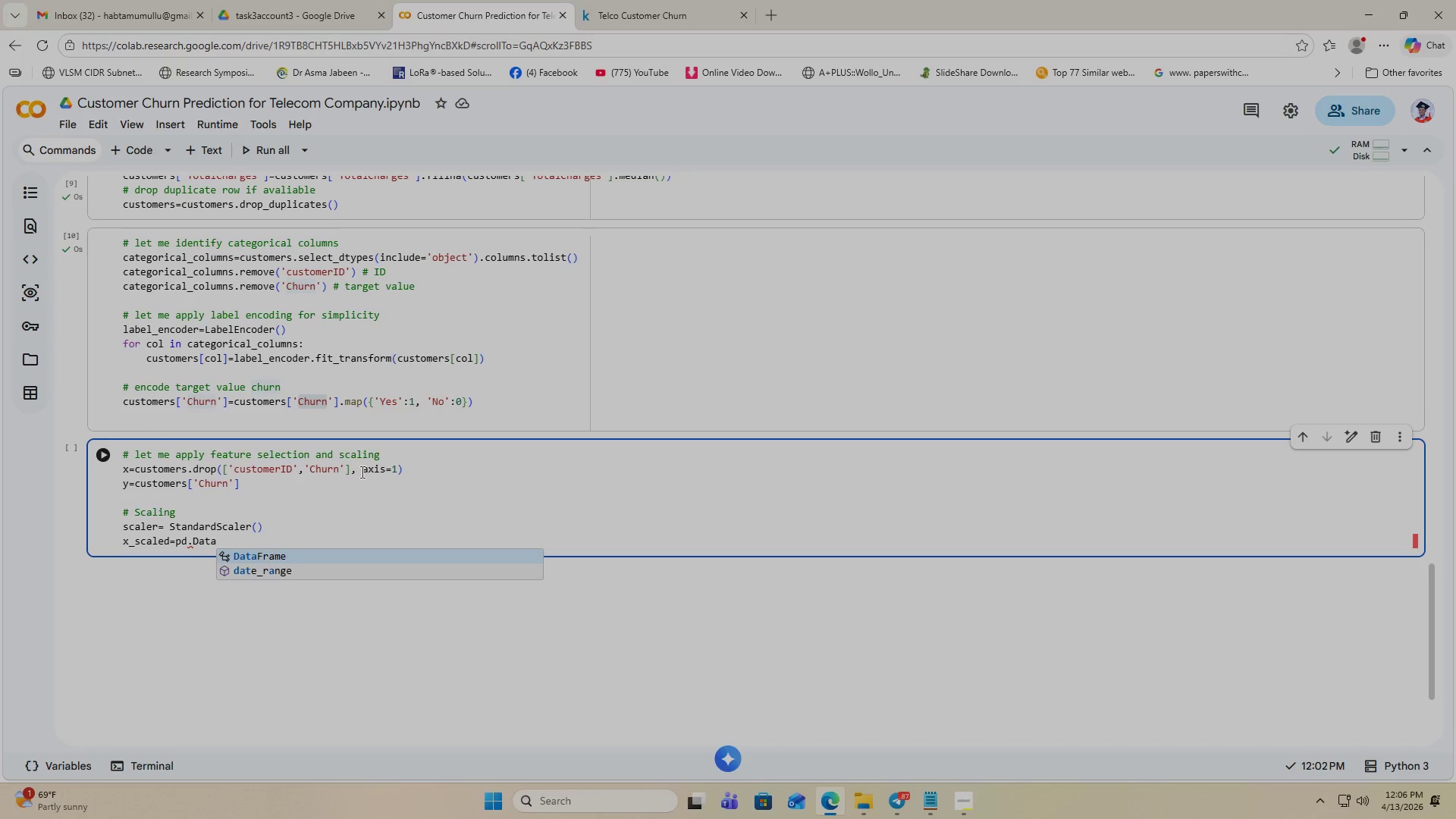 
key(Enter)
 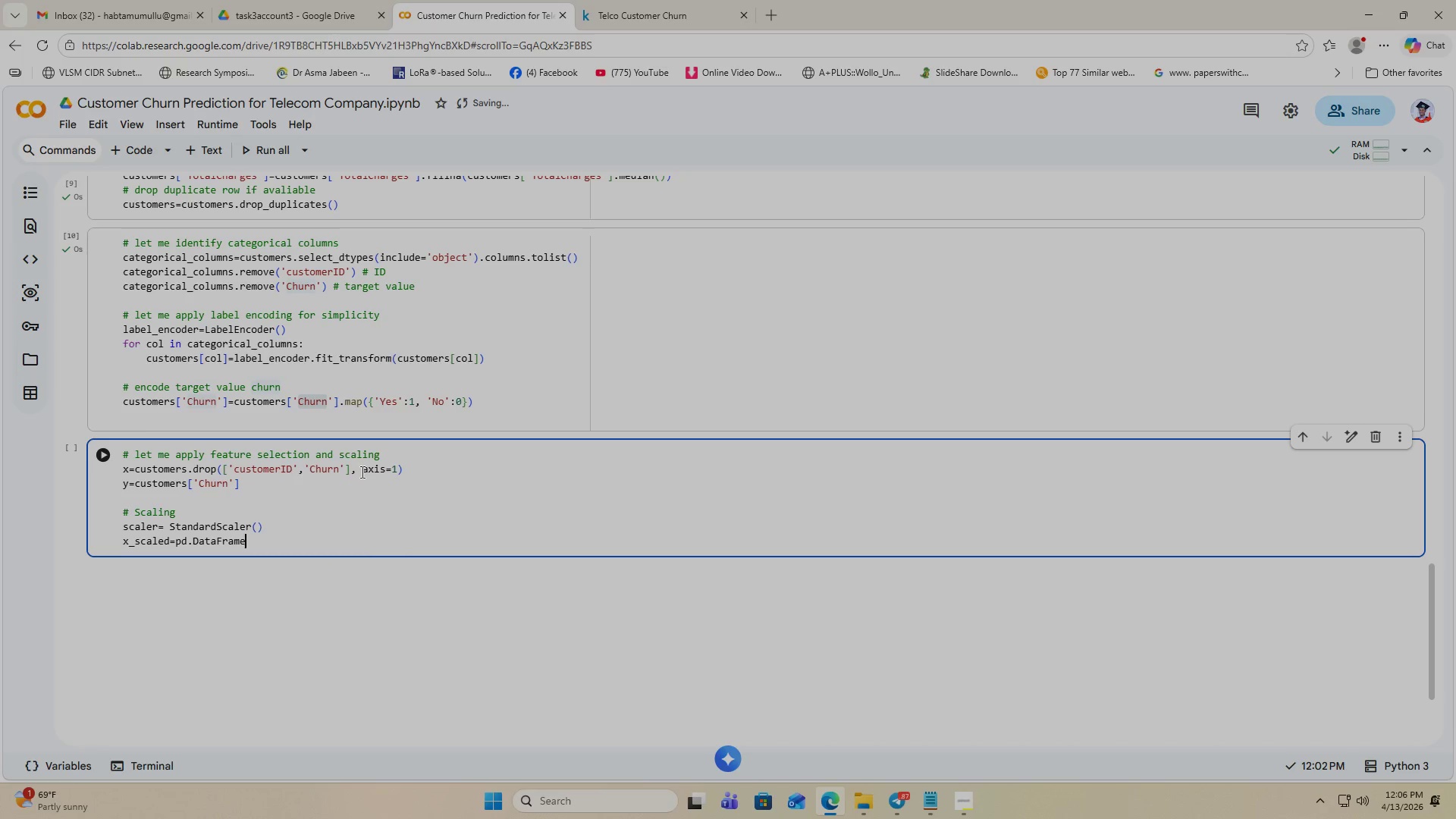 
type())
key(Backspace)
type((scal)
 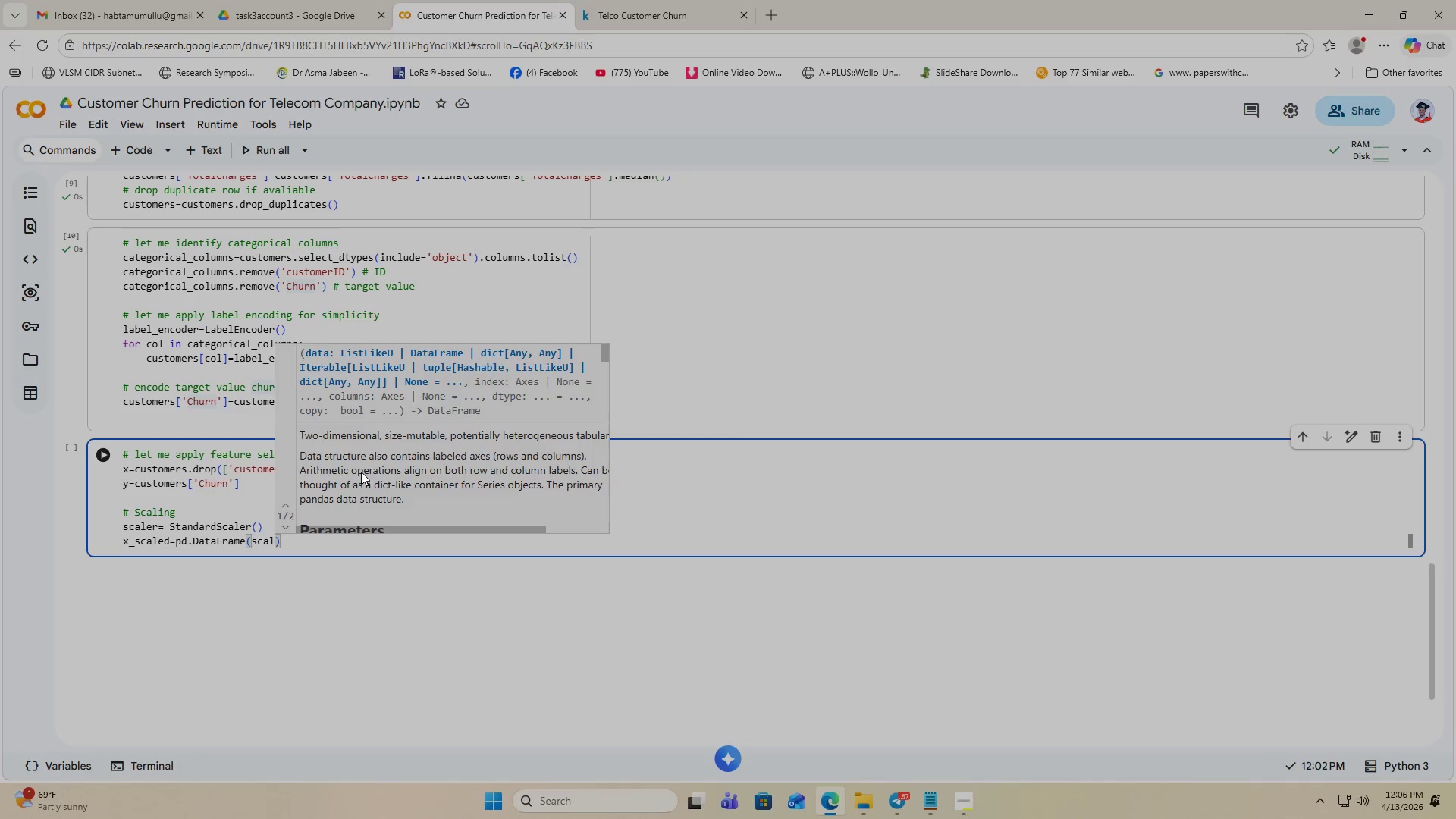 
key(Enter)
 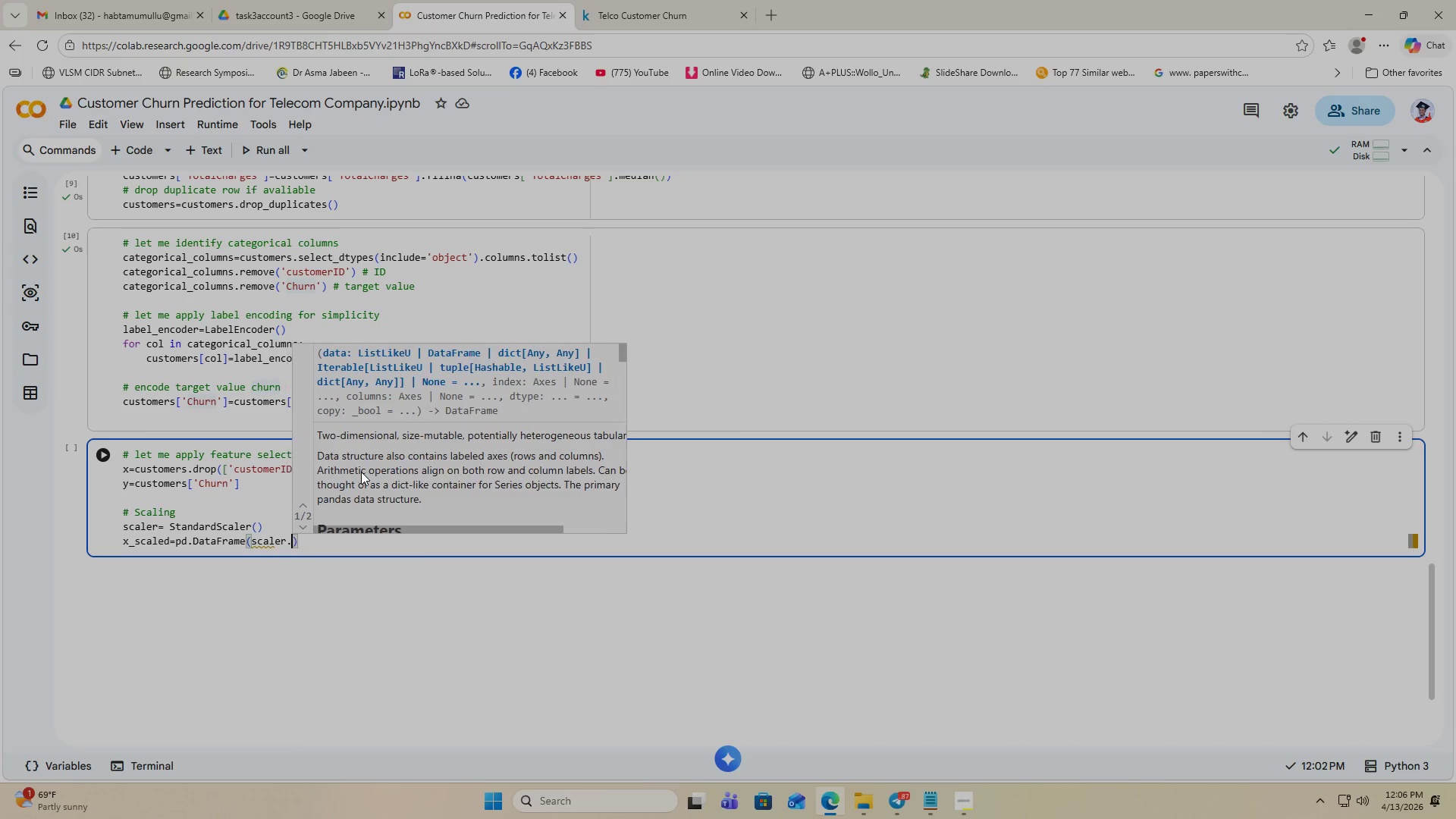 
key(Period)
 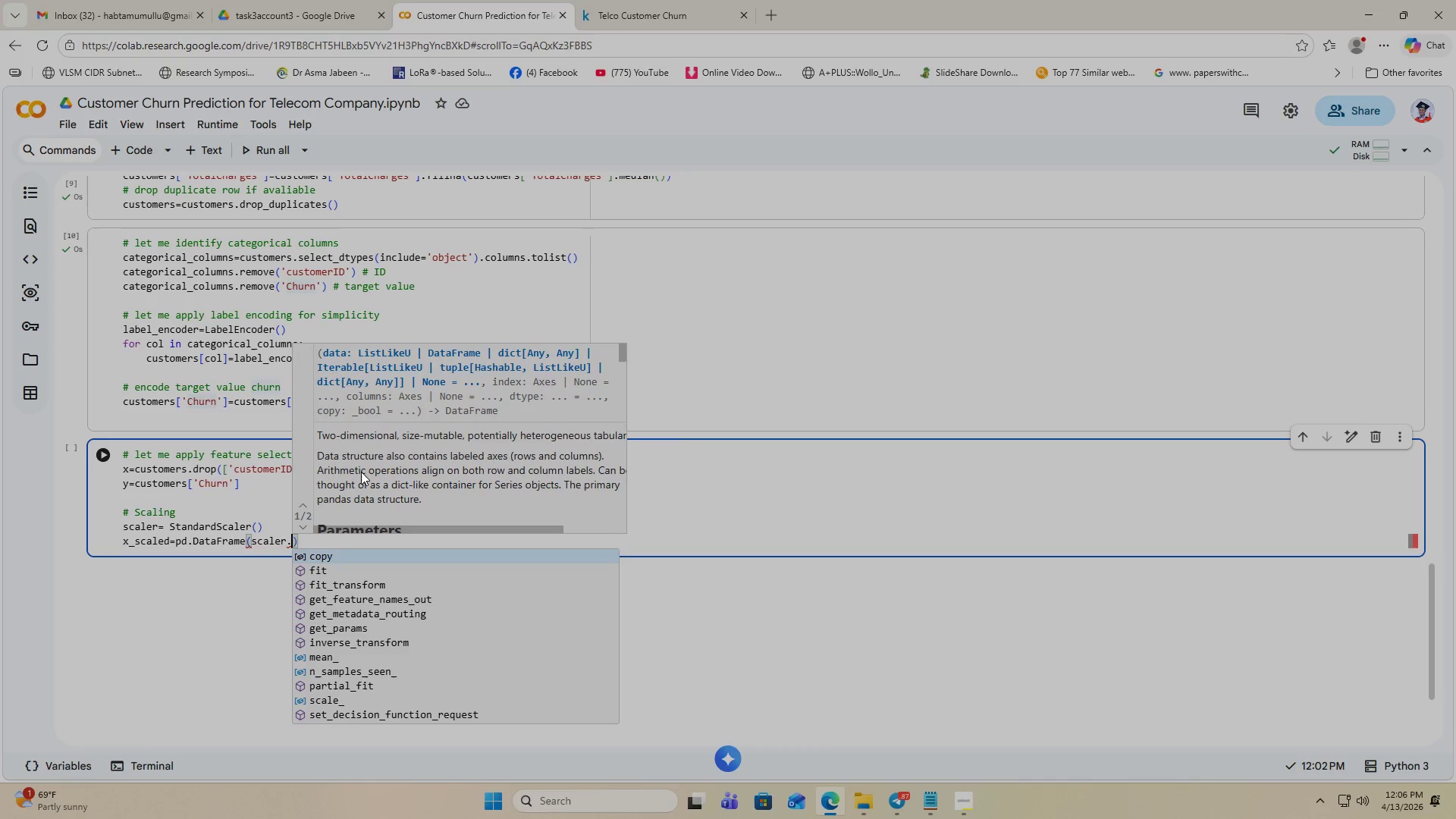 
key(ArrowDown)
 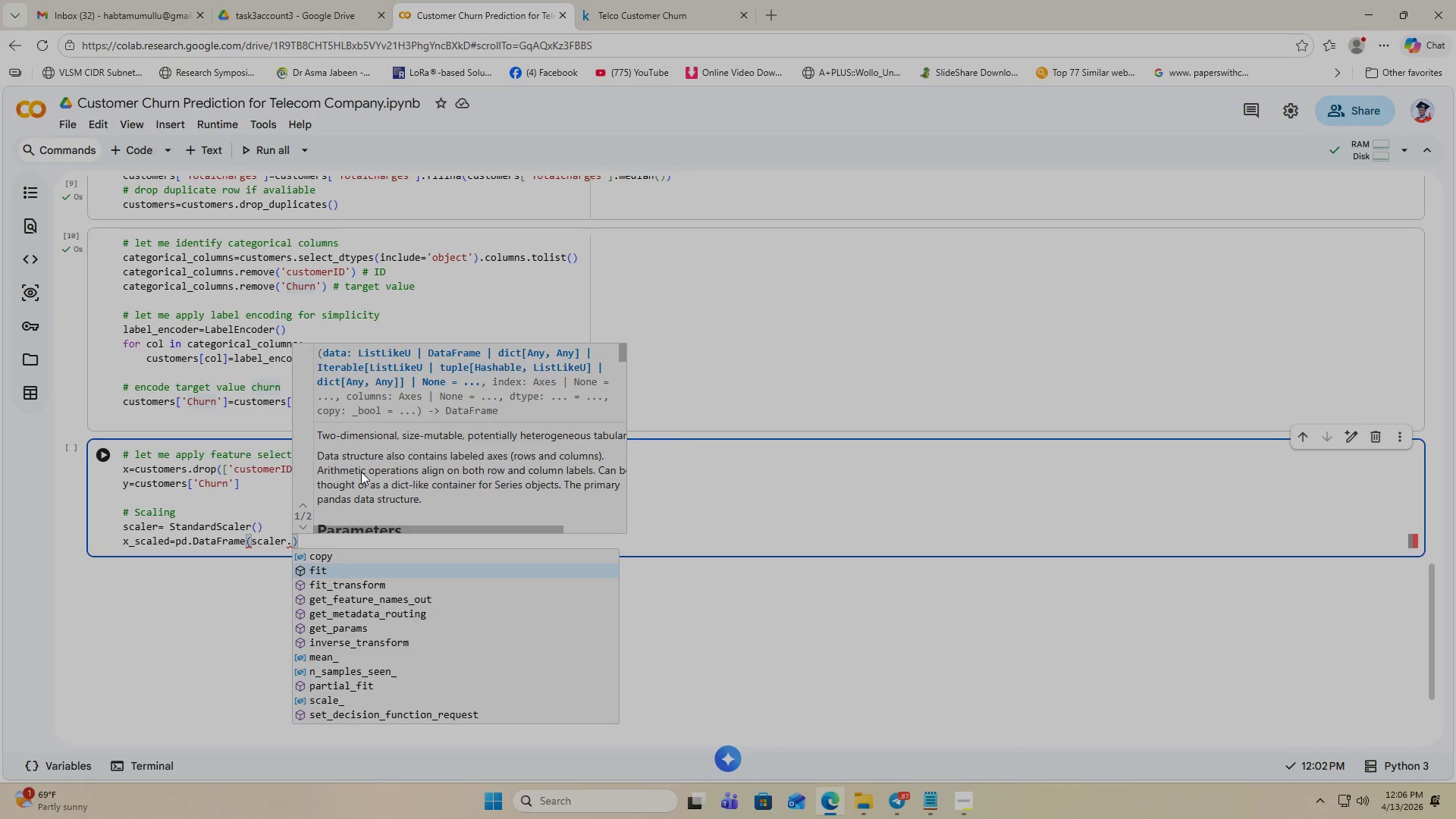 
key(ArrowDown)
 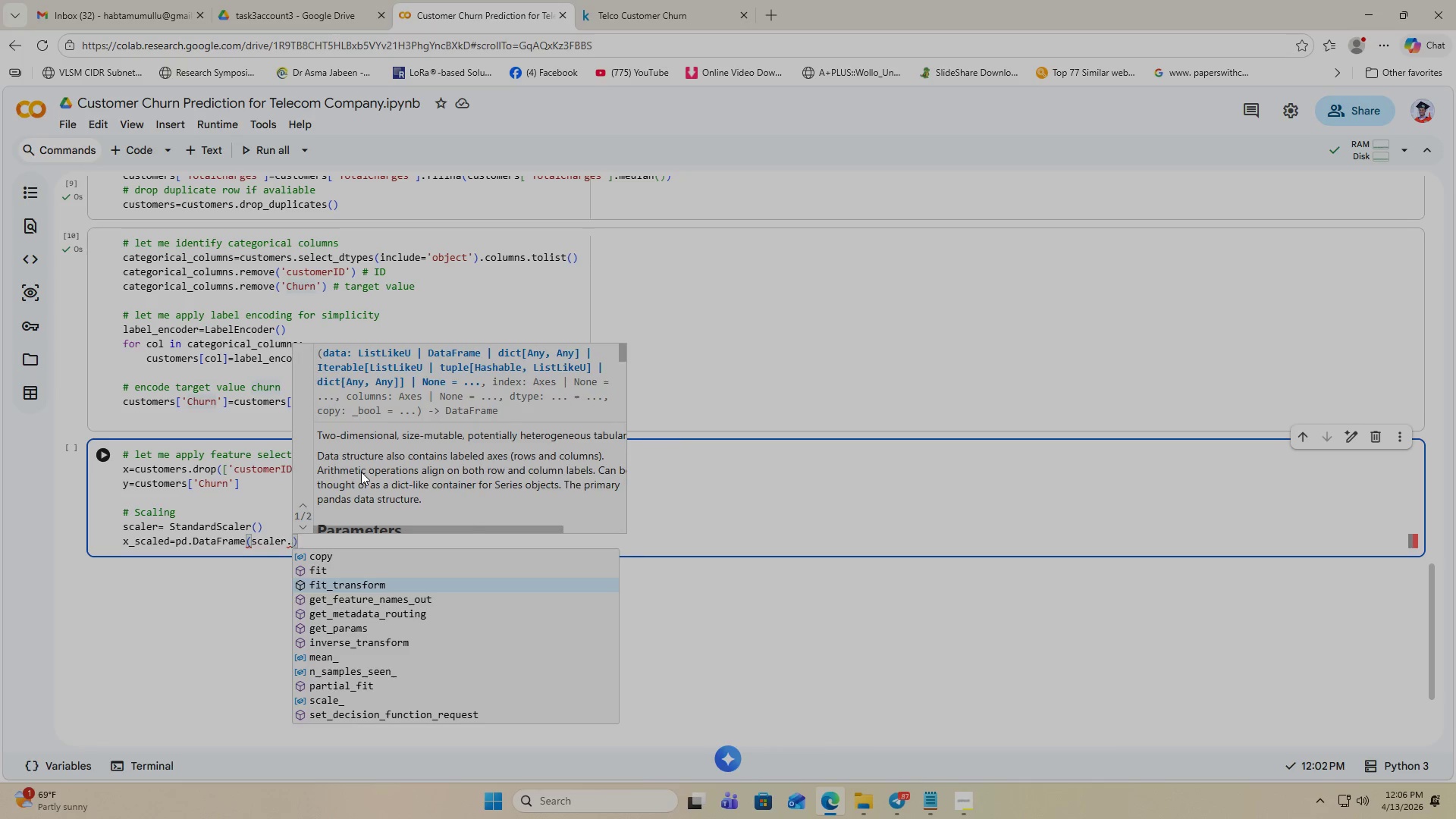 
key(Enter)
 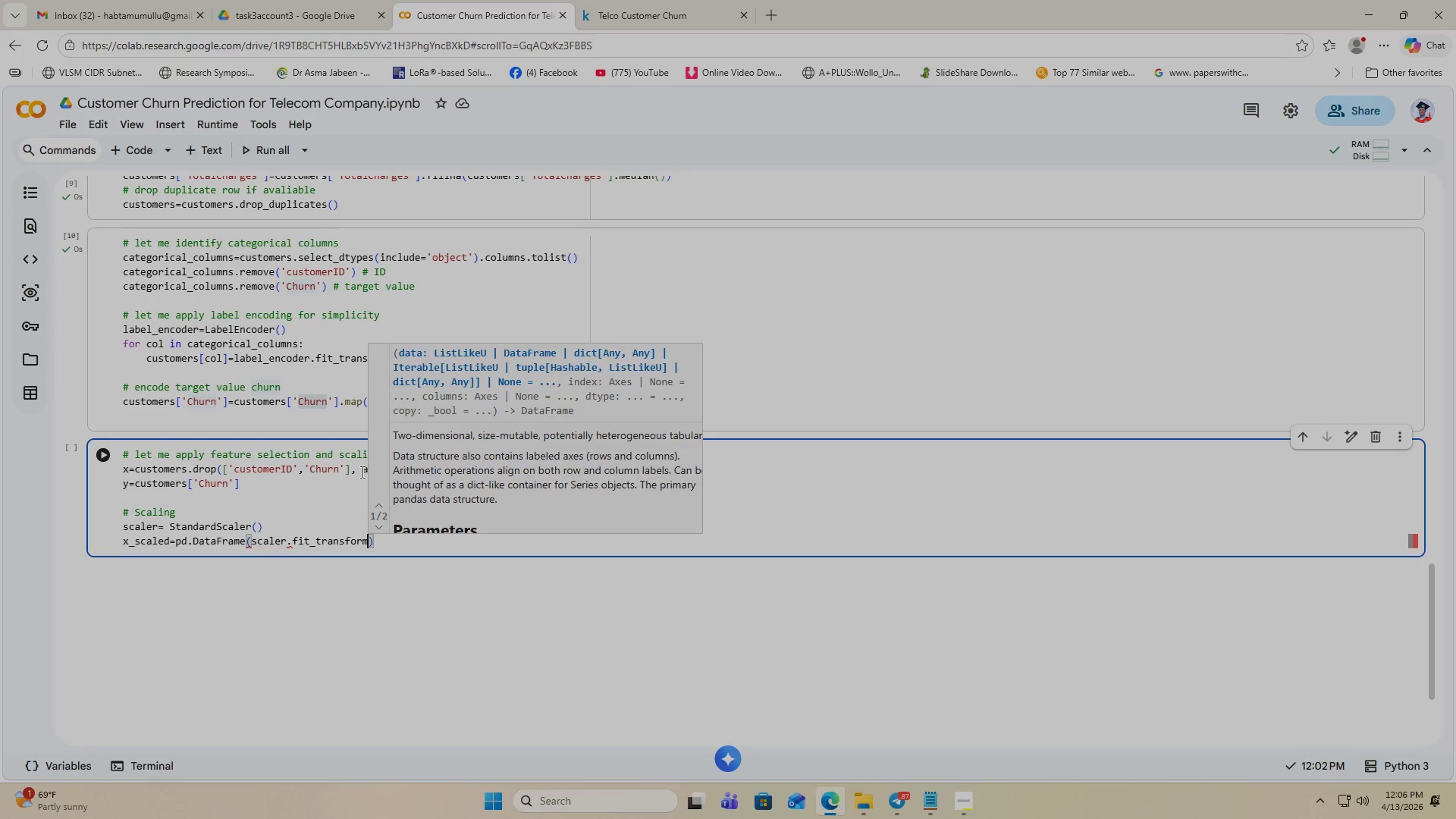 
type((x)
 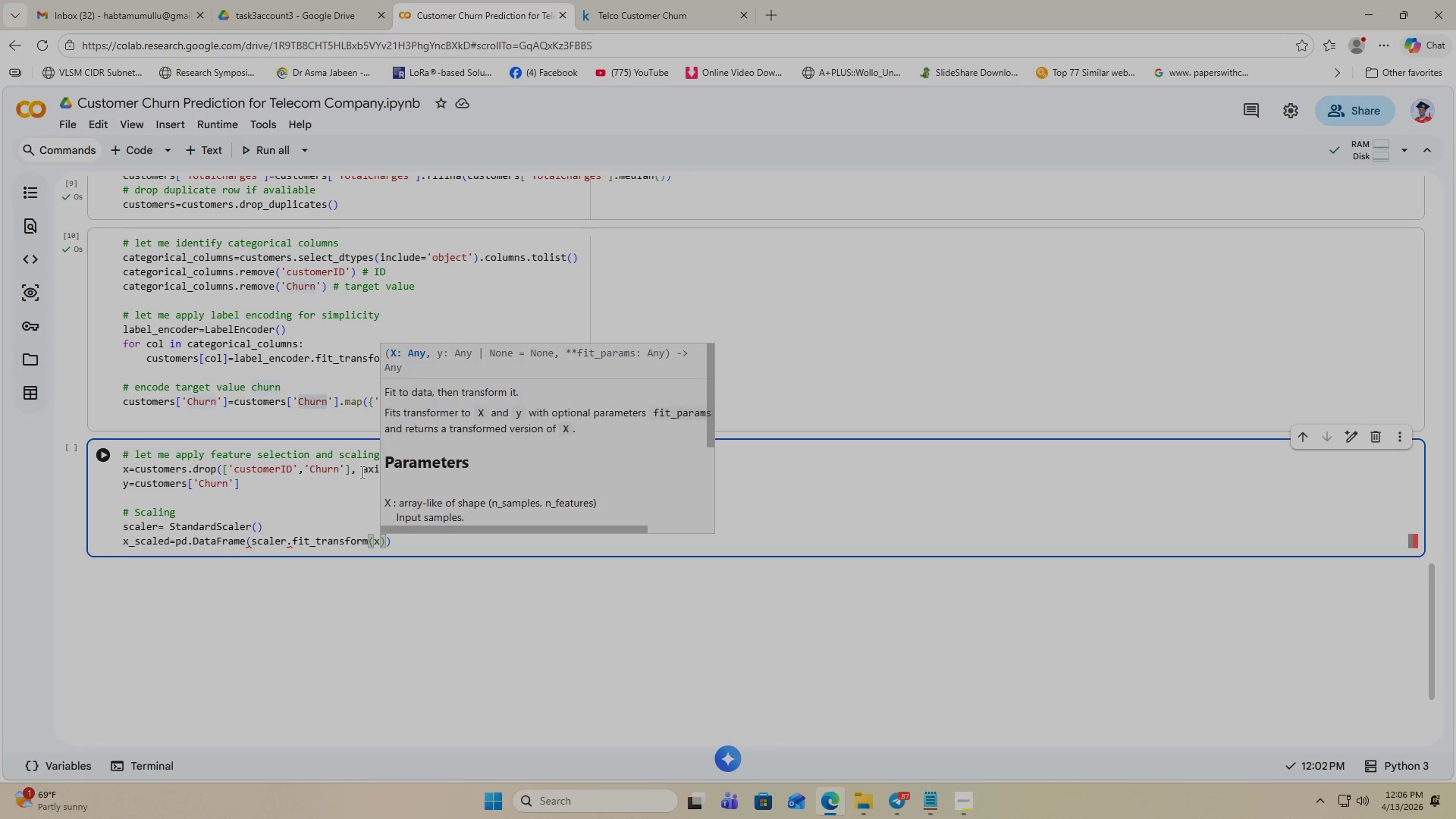 
key(ArrowRight)
 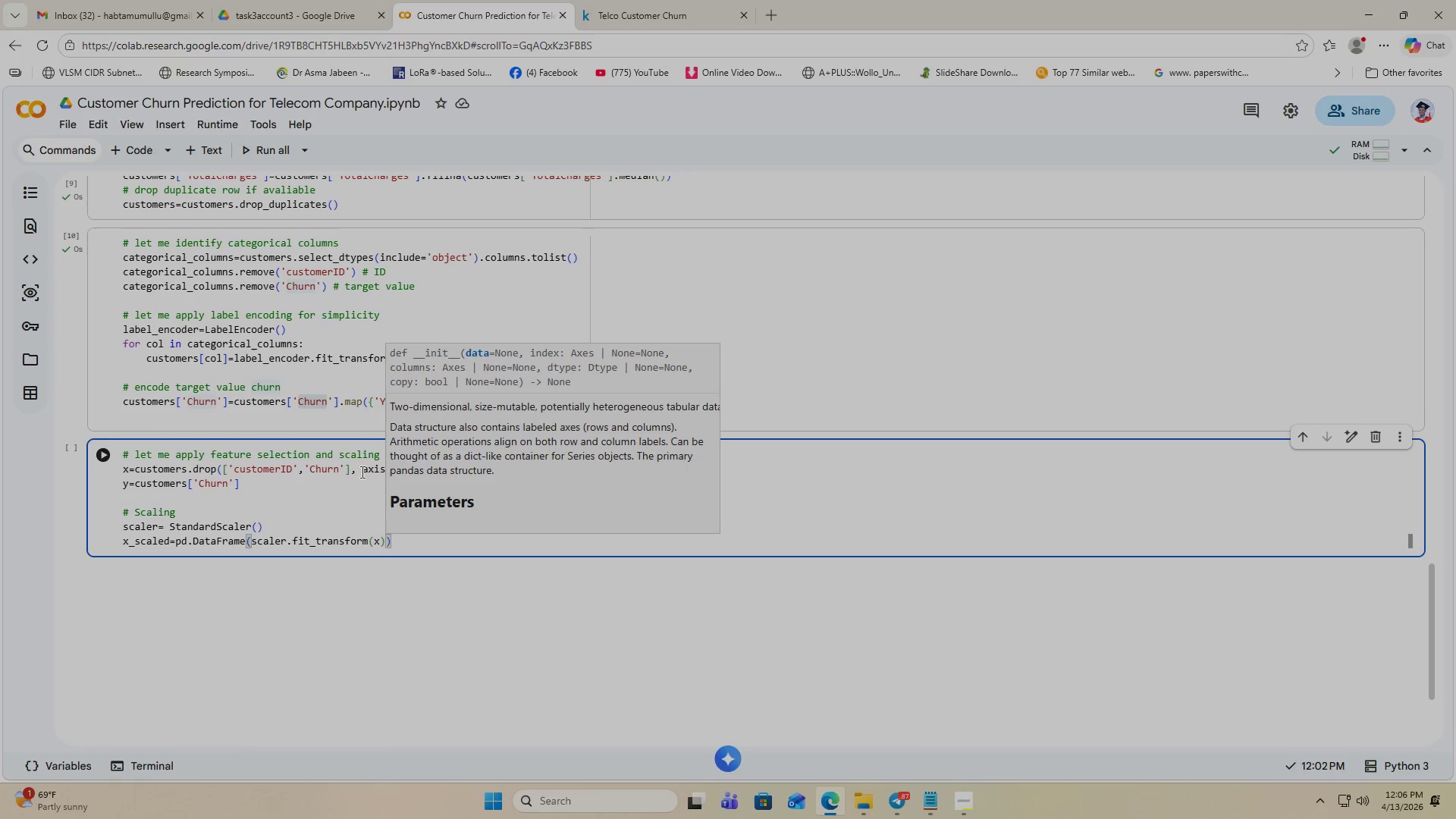 
type(, column)
 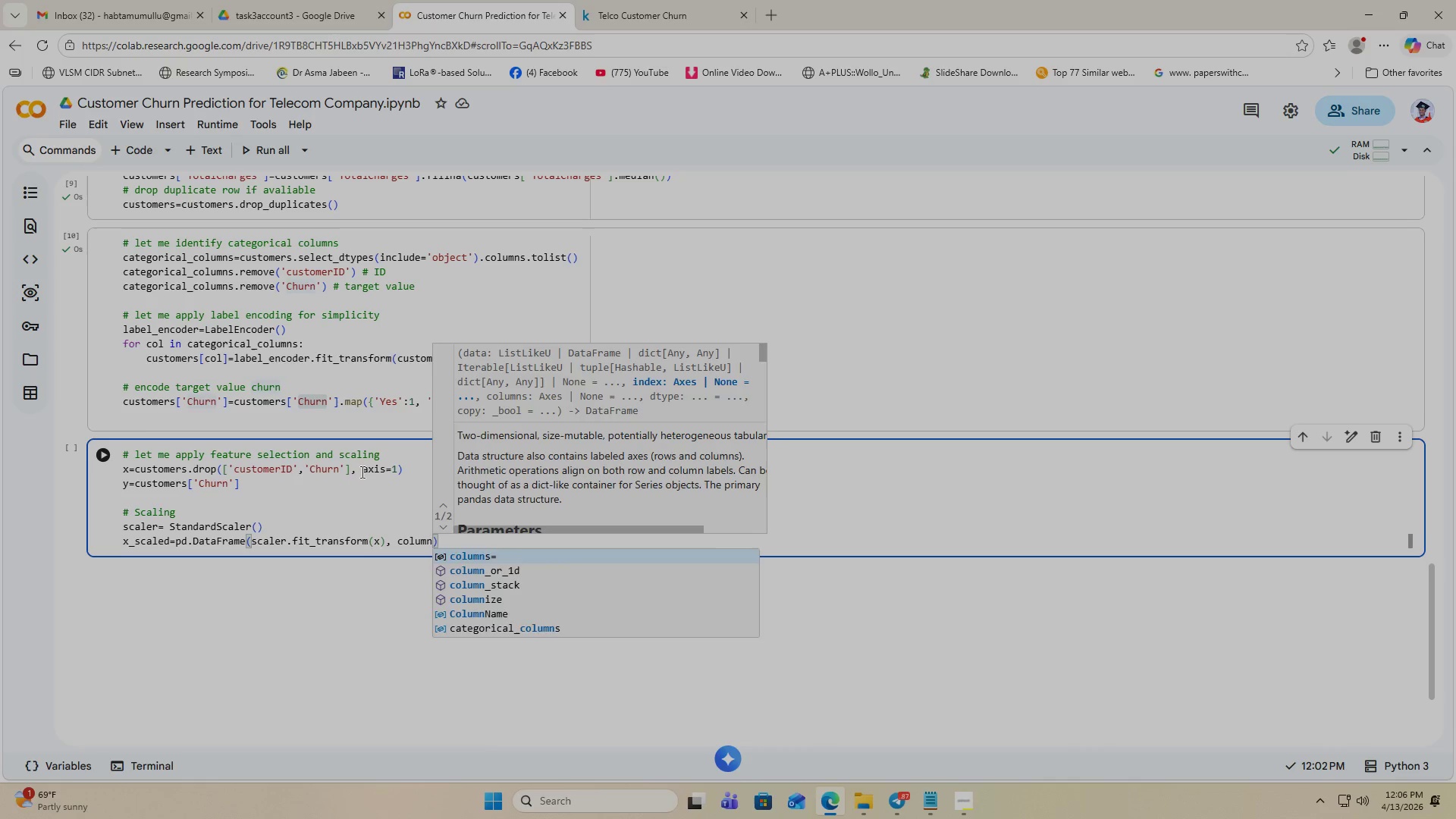 
key(Enter)
 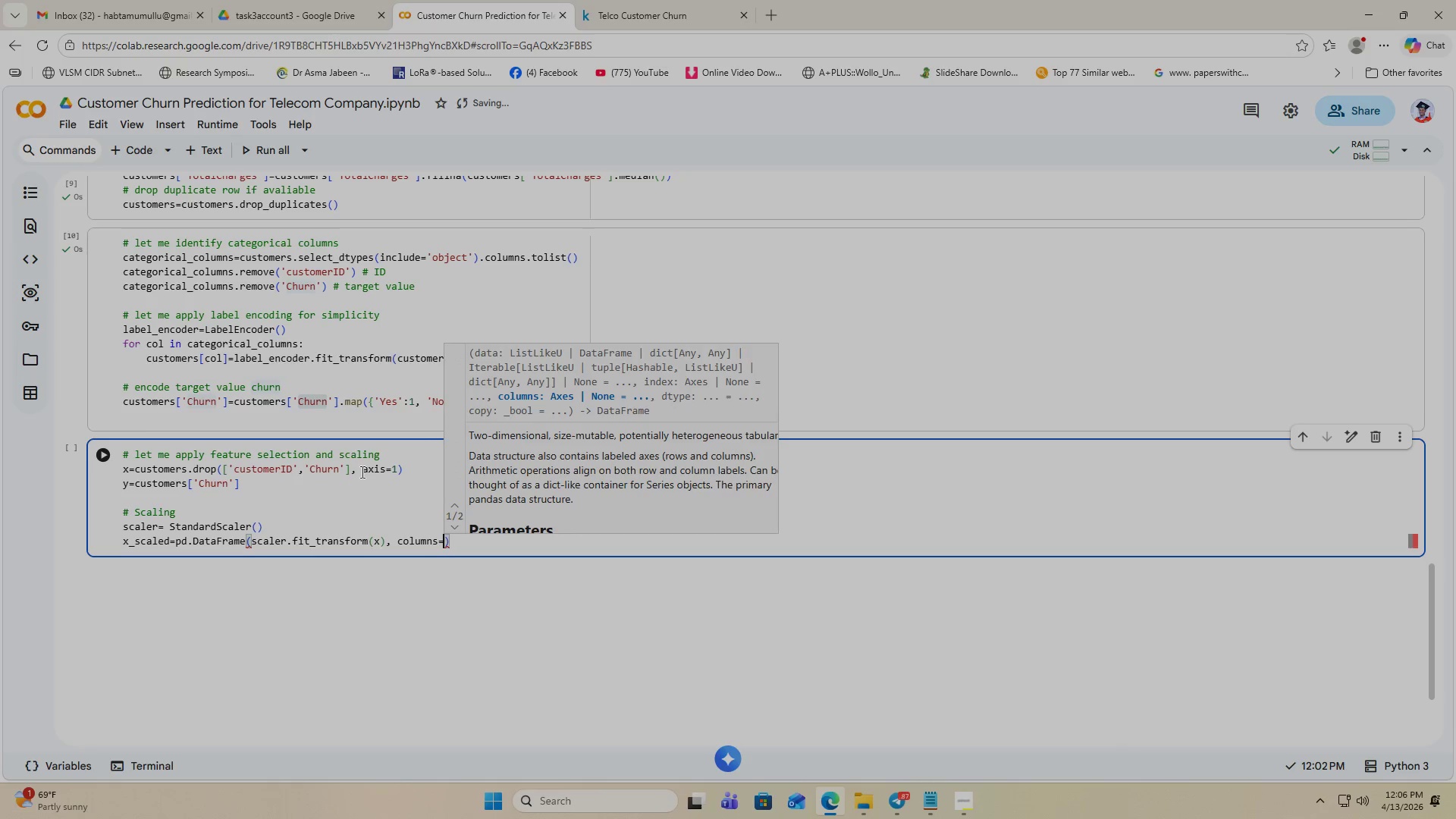 
type(x.col)
 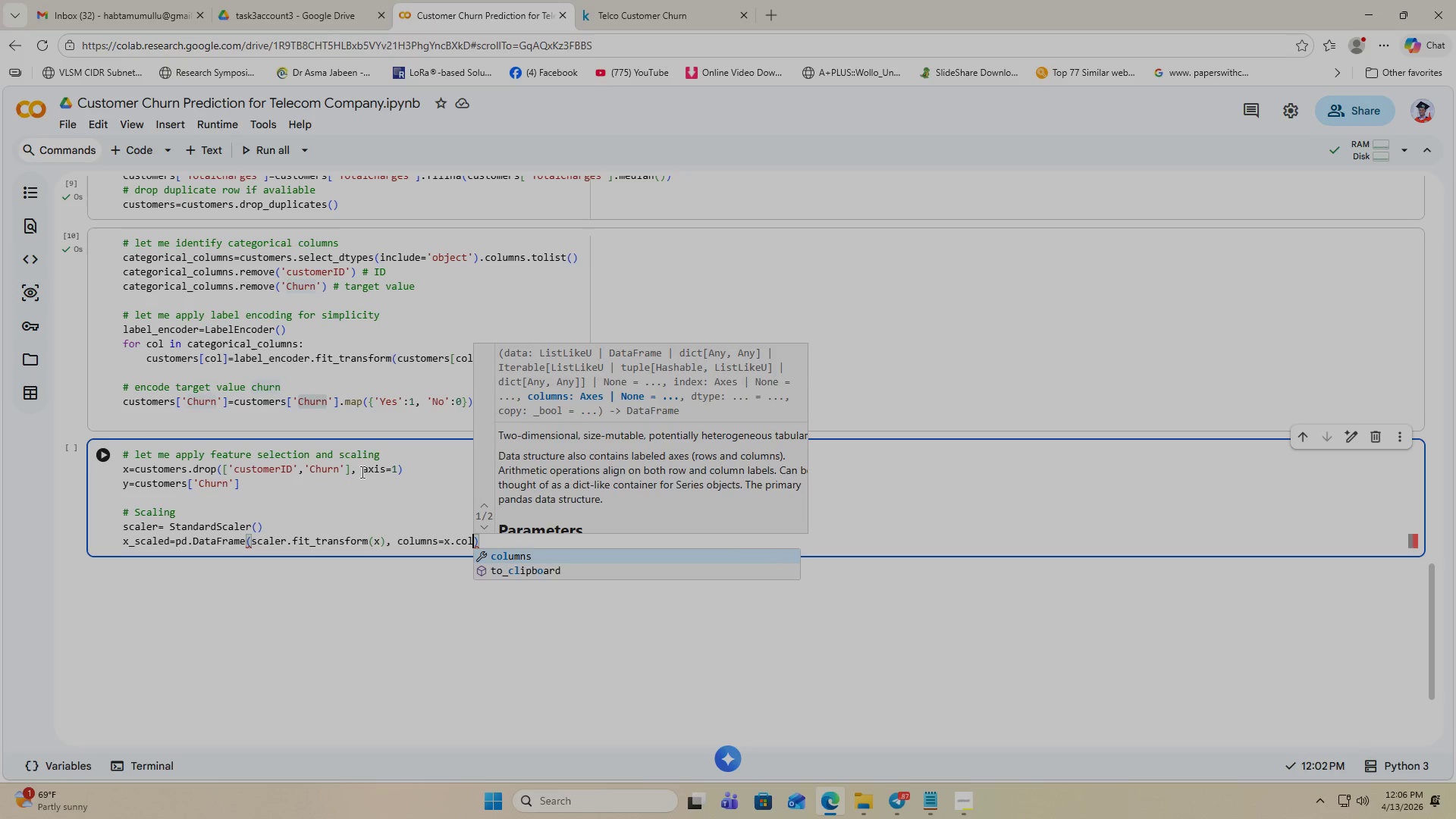 
key(Enter)
 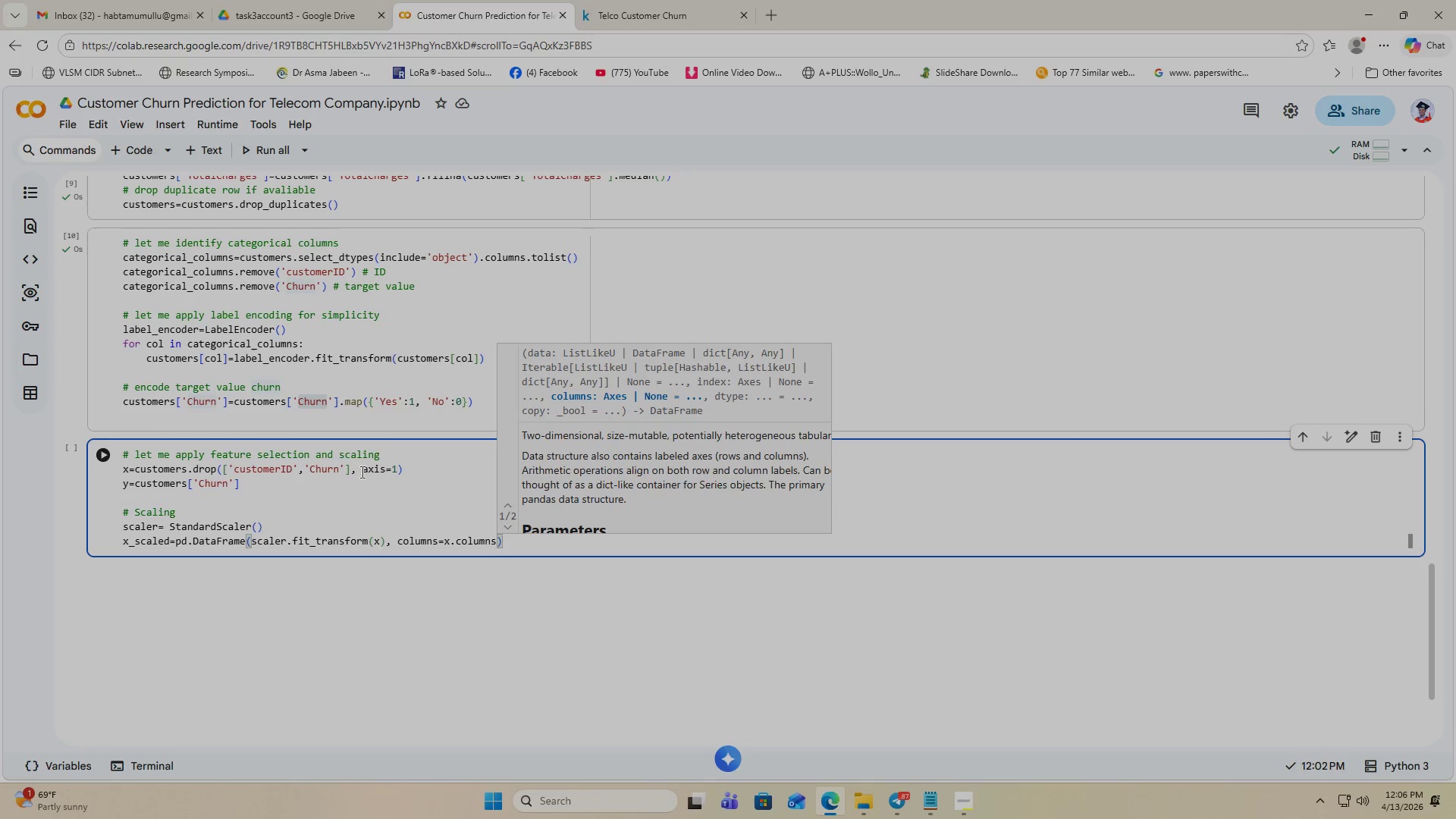 
key(ArrowRight)
 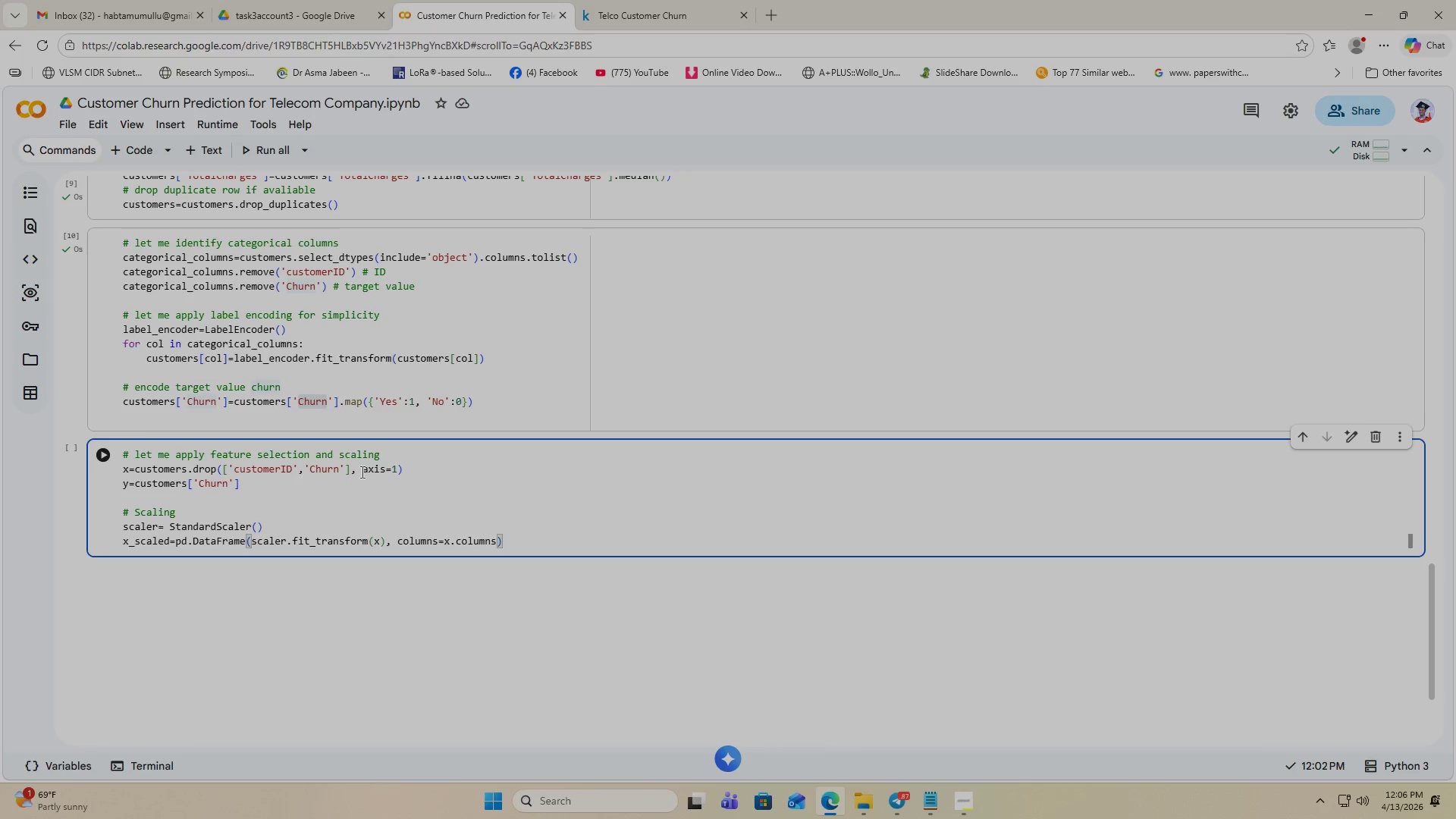 
key(Enter)
 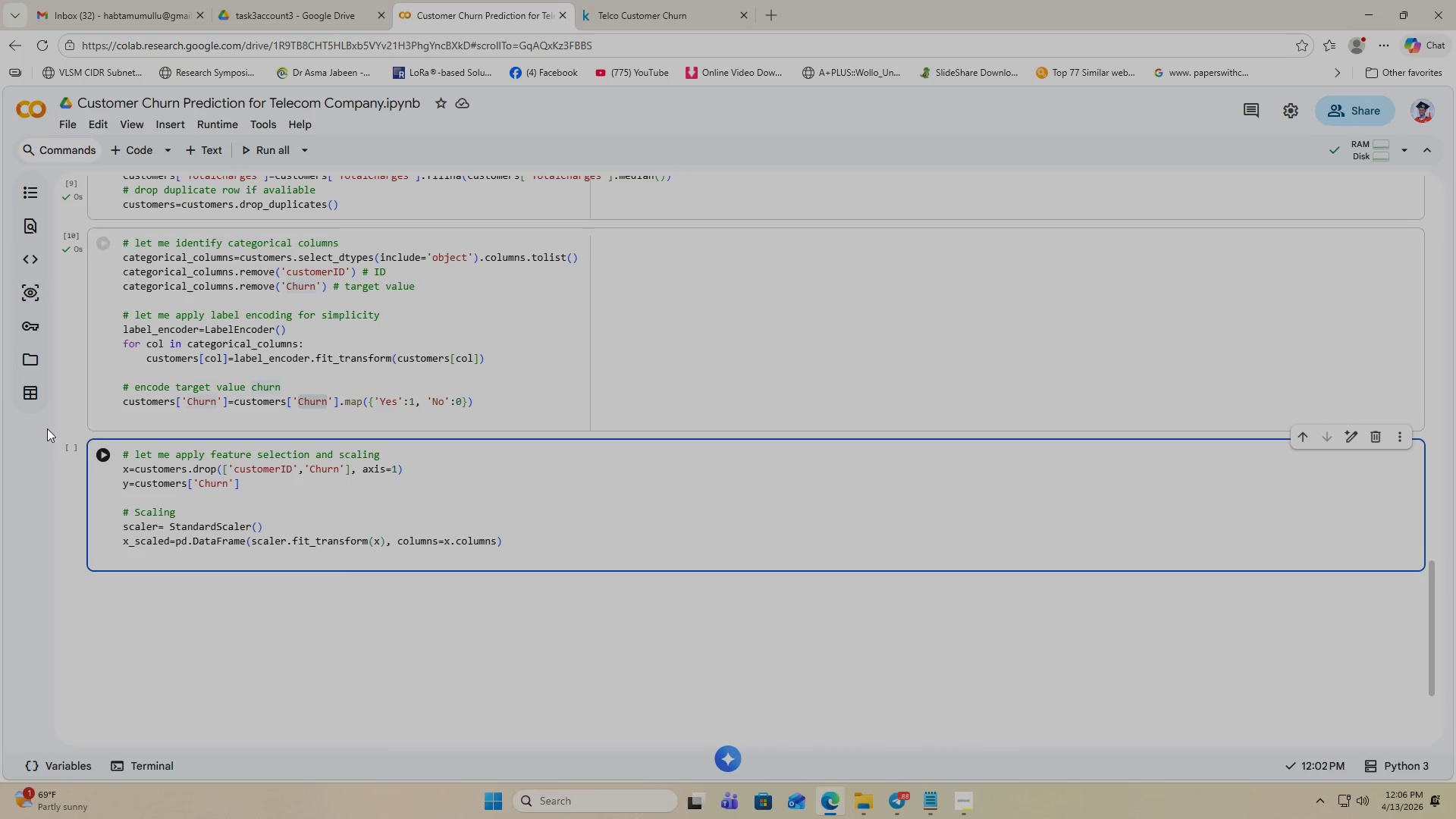 
wait(9.75)
 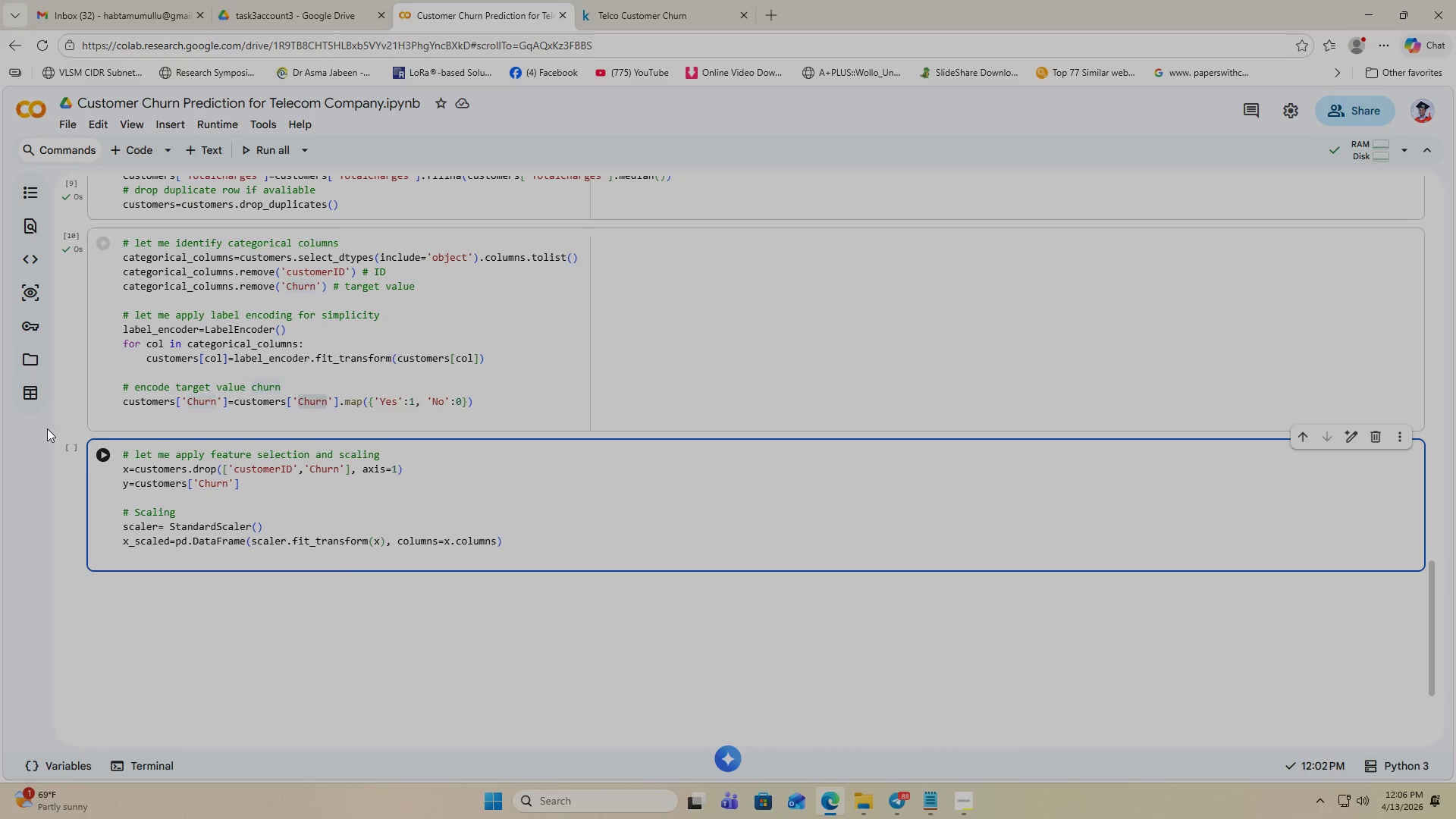 
left_click([708, 573])
 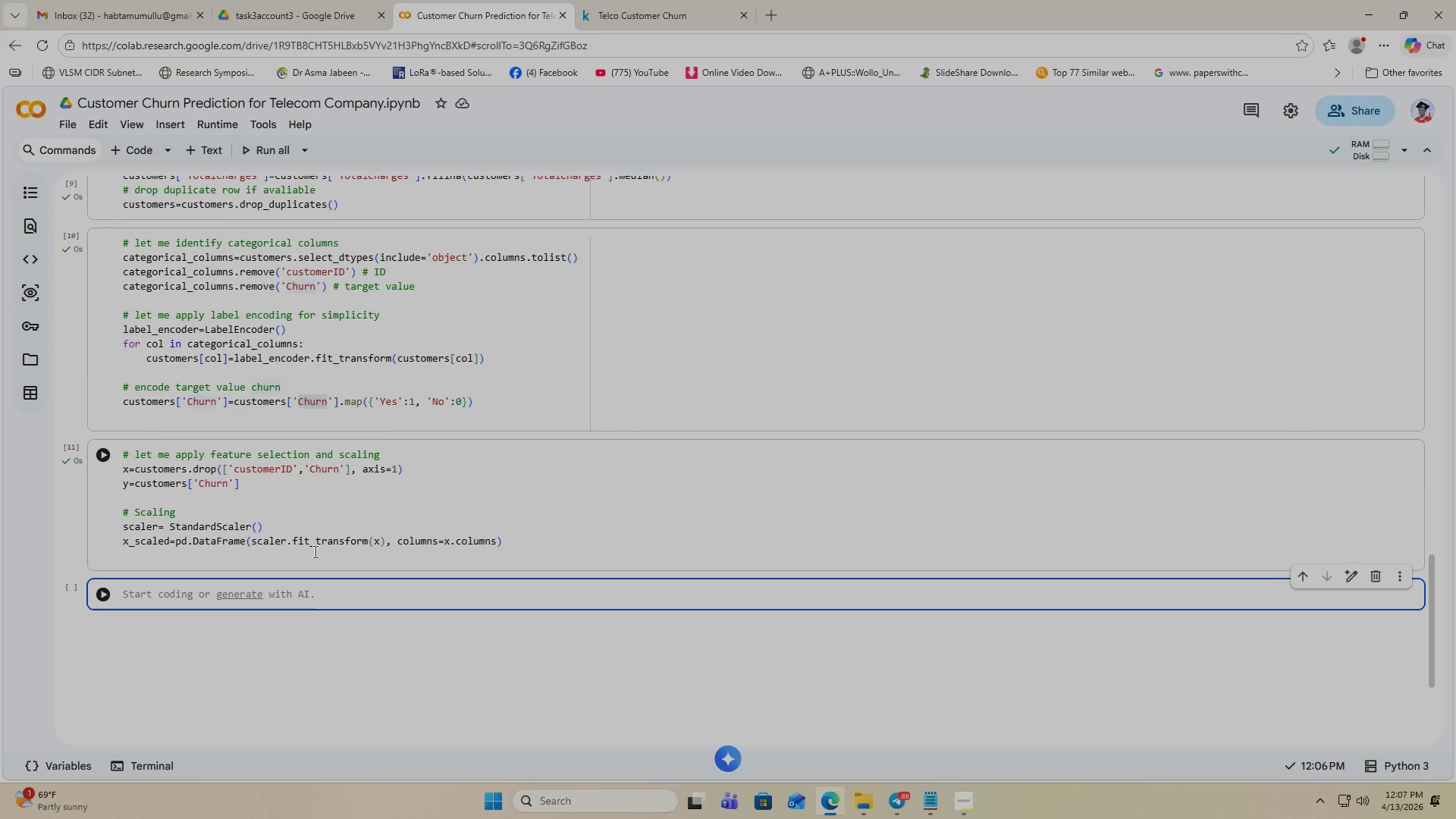 
scroll: coordinate [315, 552], scroll_direction: down, amount: 2.0
 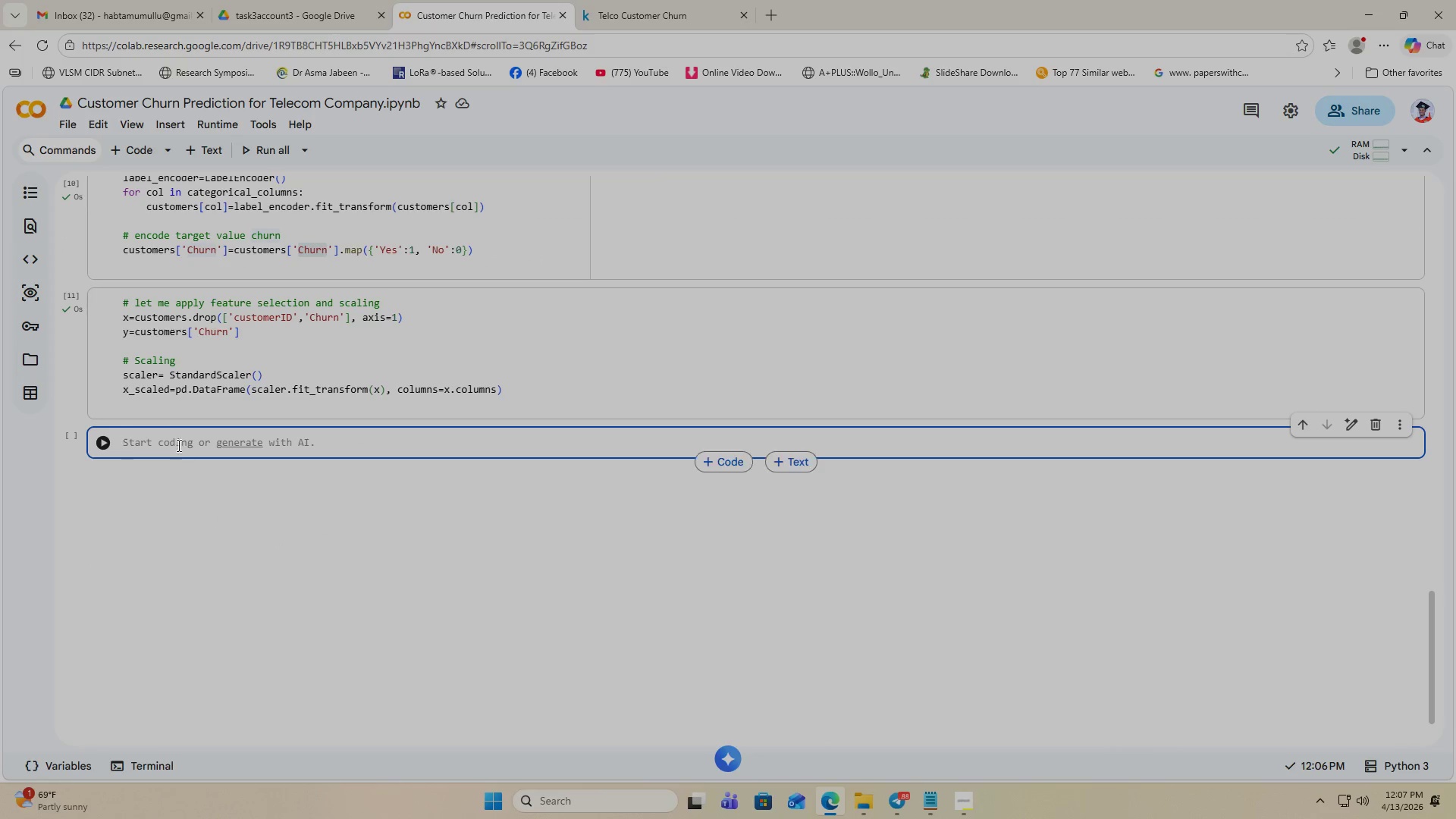 
left_click([167, 441])
 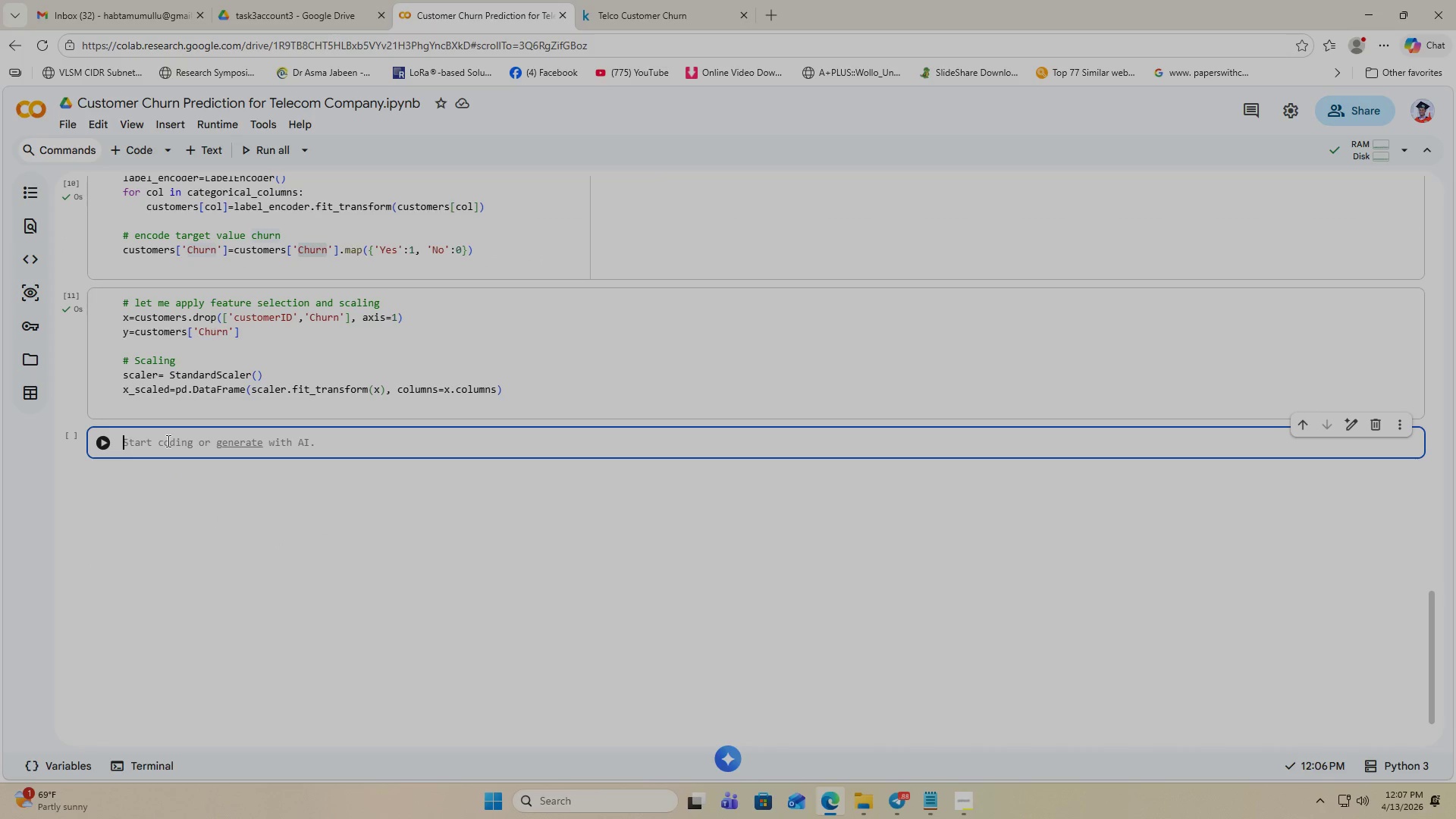 
wait(10.47)
 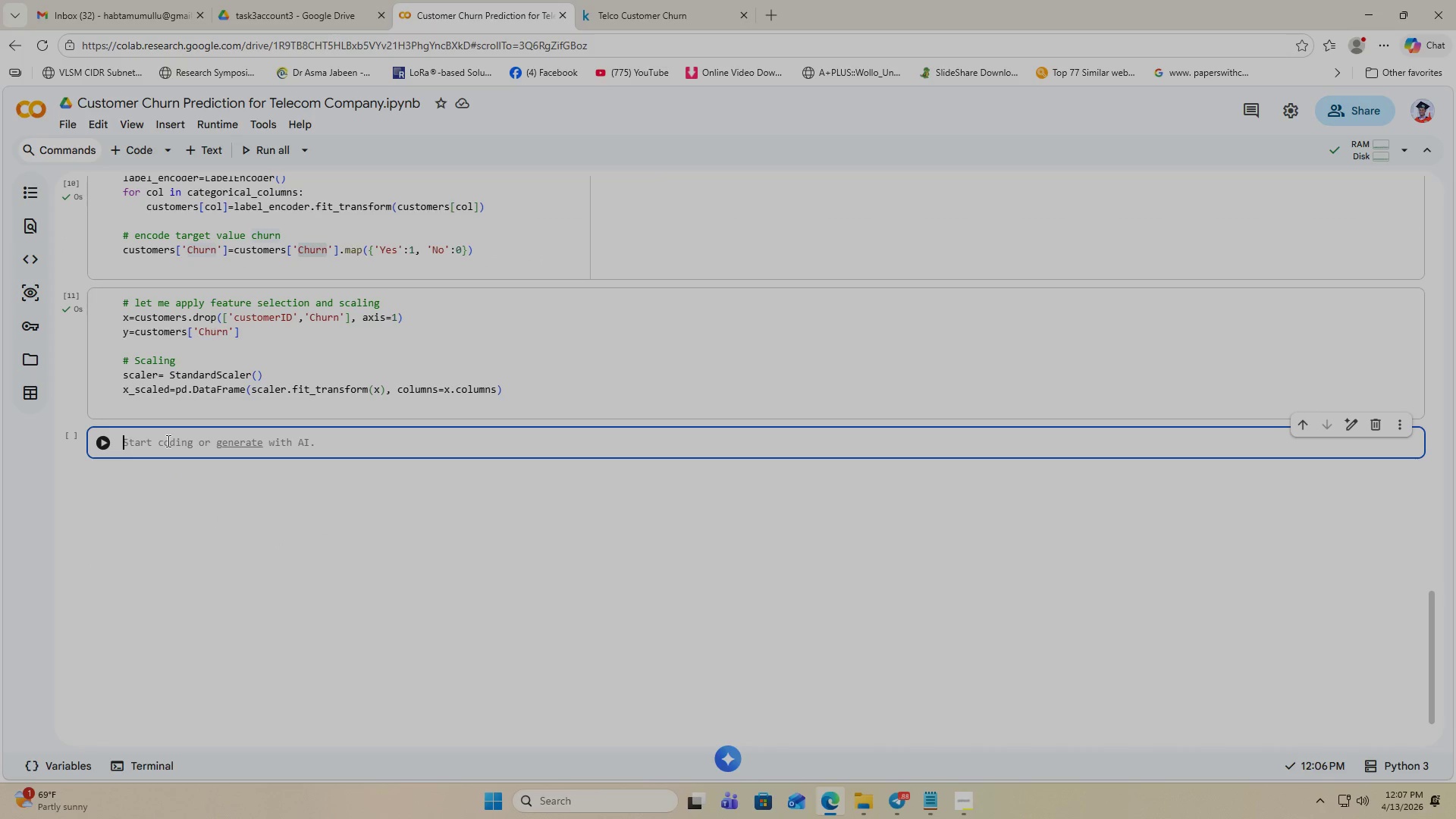 
type(l)
key(Backspace)
type(@)
key(Backspace)
type(#let me apply exploratory data analysis EAD)
key(Backspace)
key(Backspace)
type(DA)
 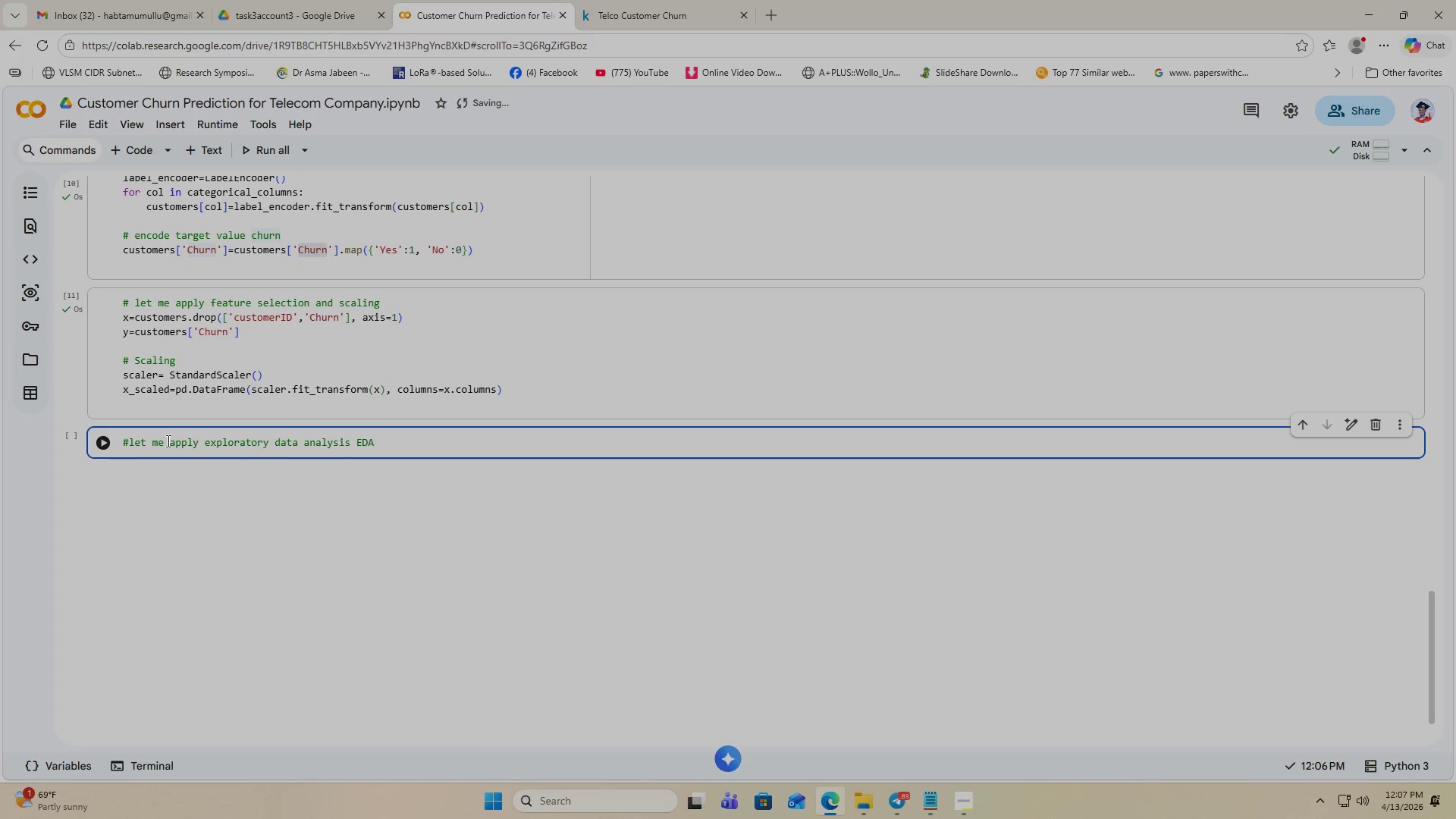 
key(Enter)
 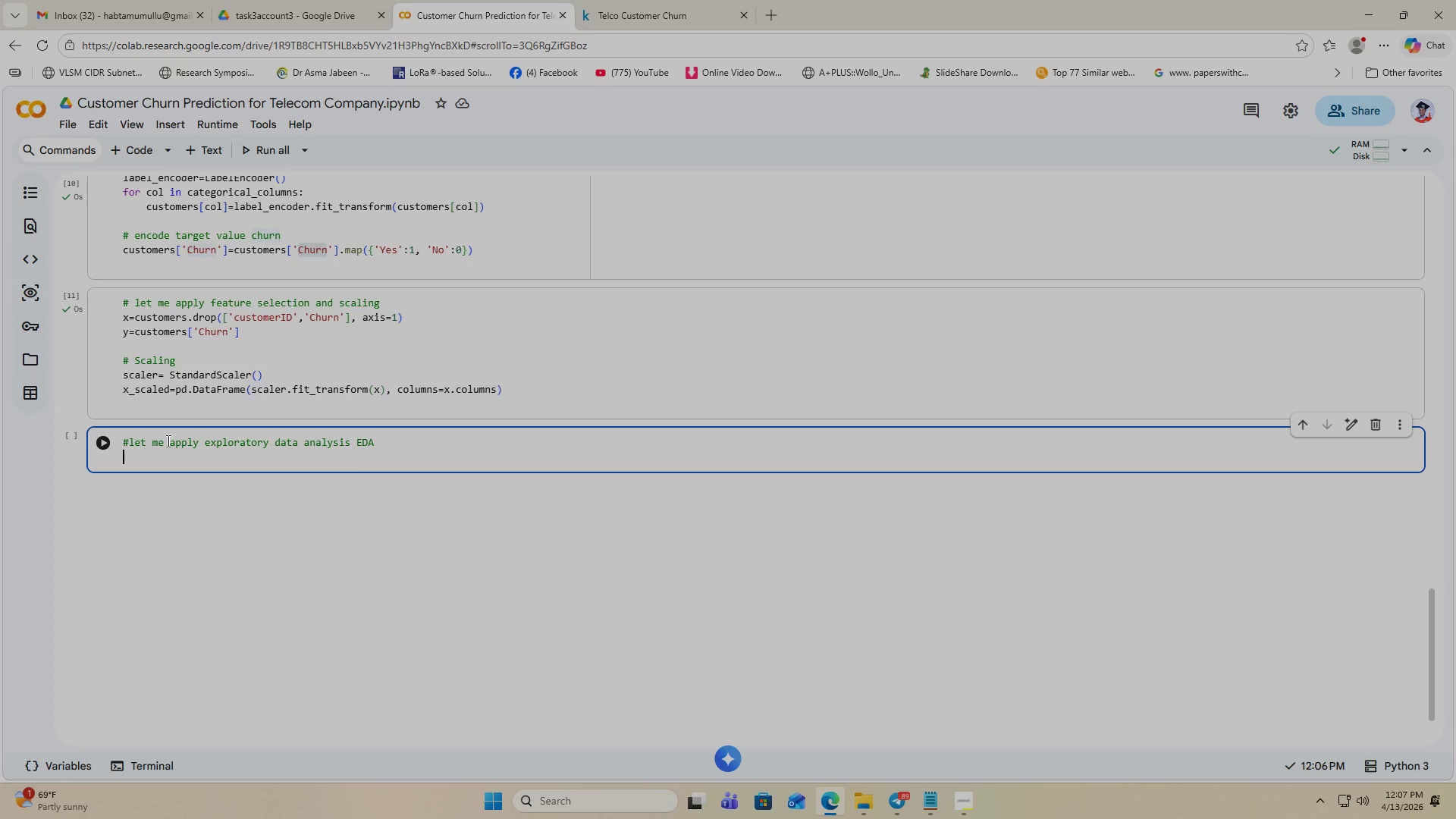 
wait(5.34)
 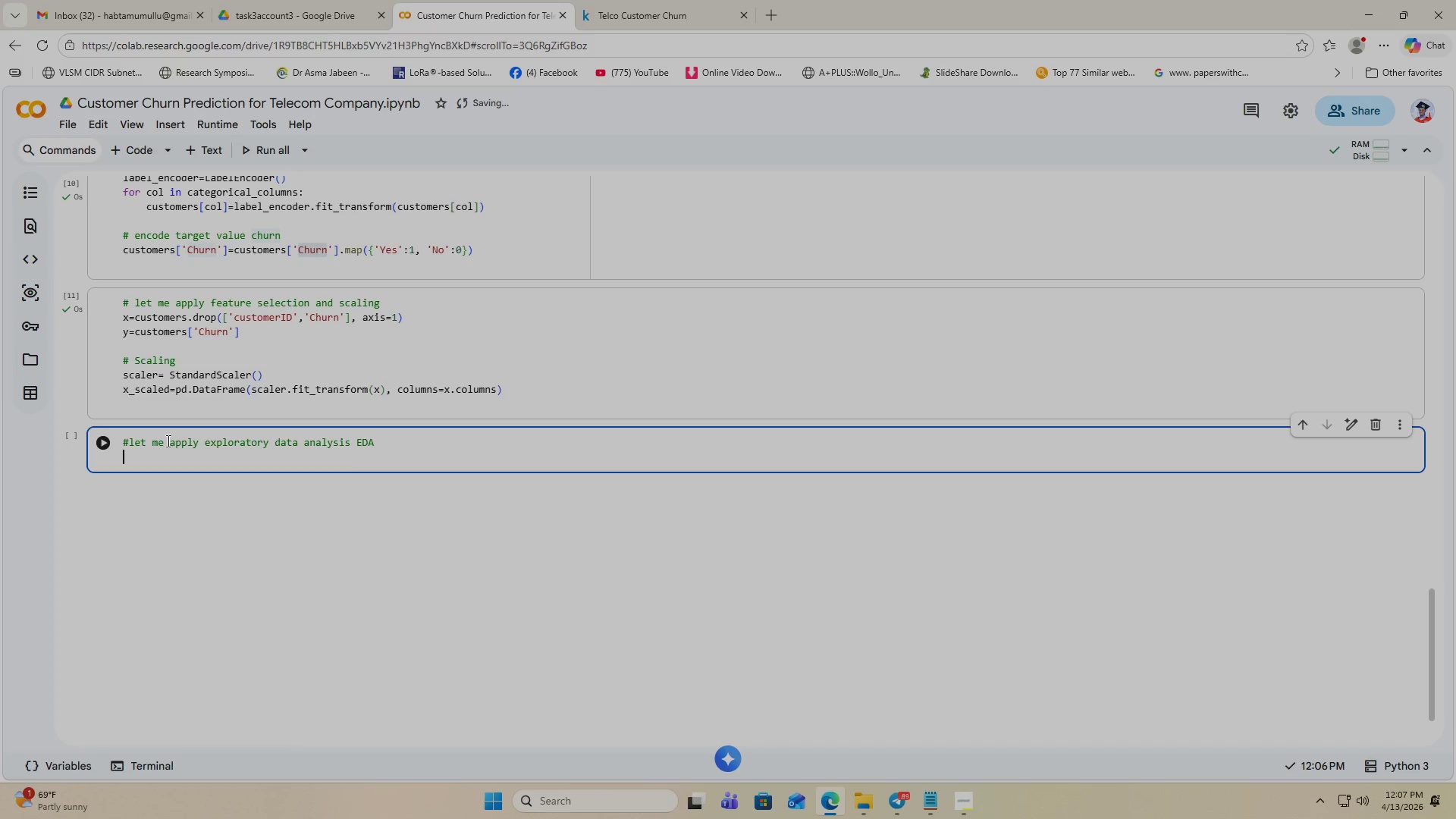 
type(plt.figu)
 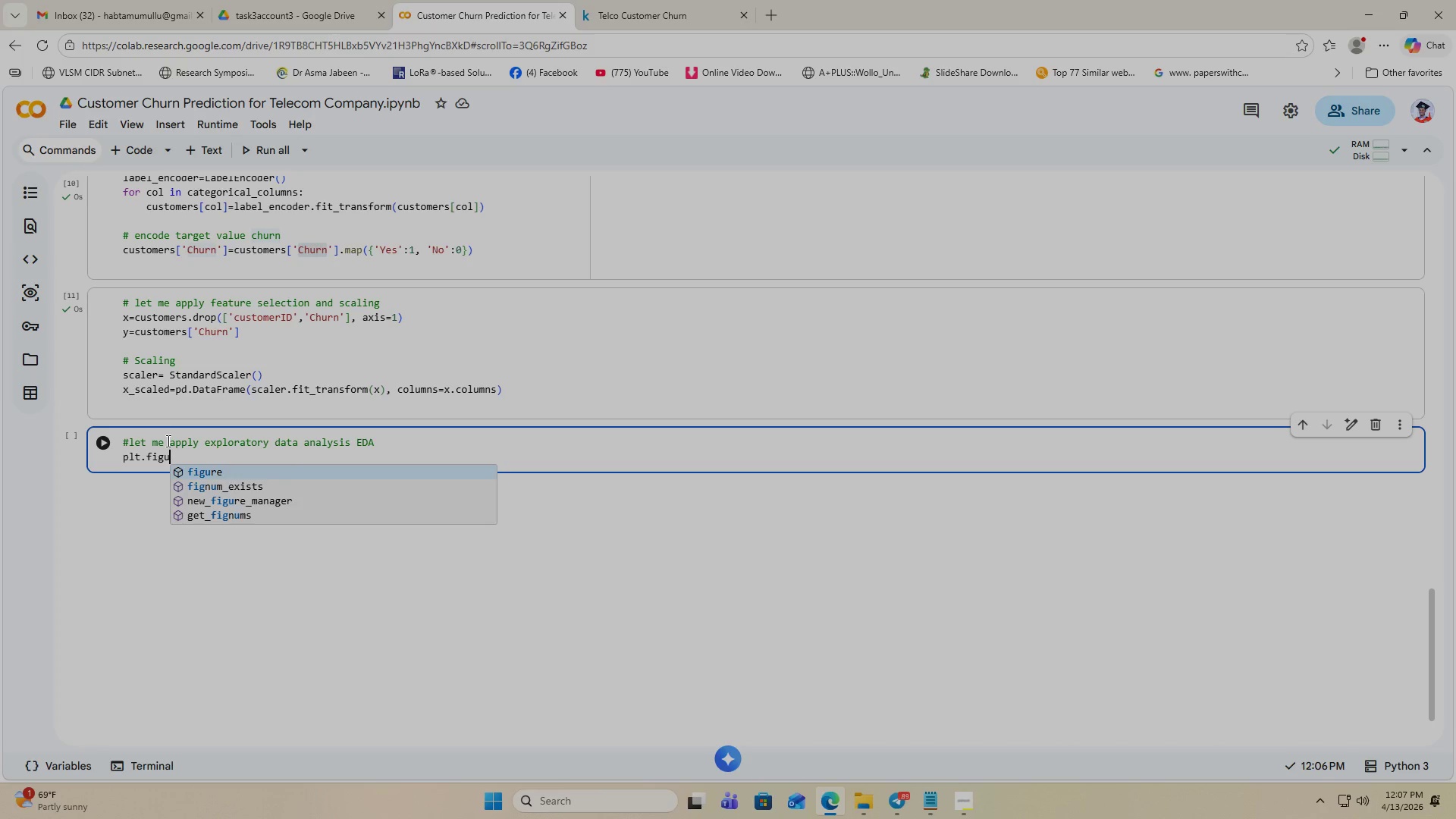 
key(Enter)
 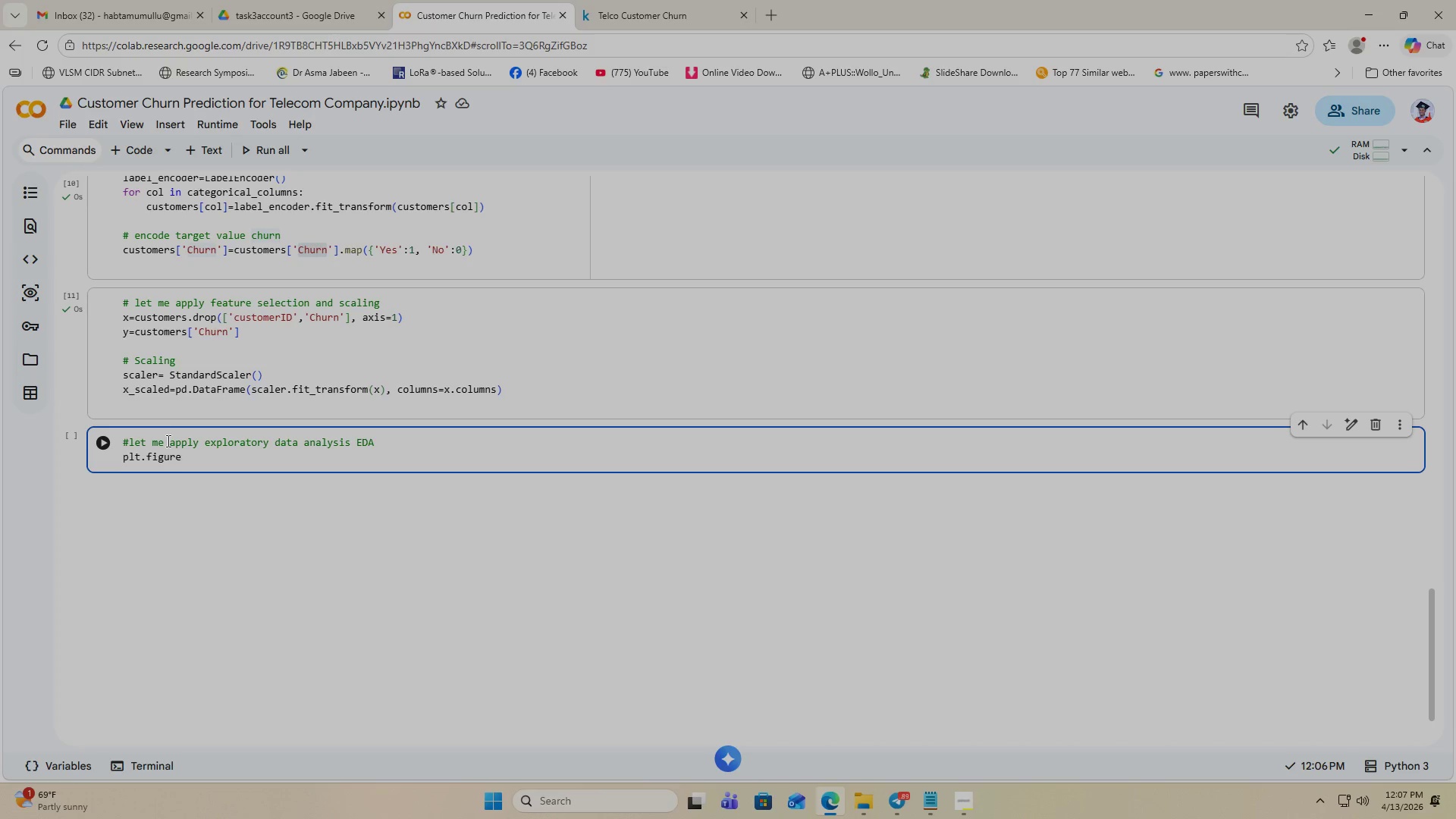 
type((fig)
 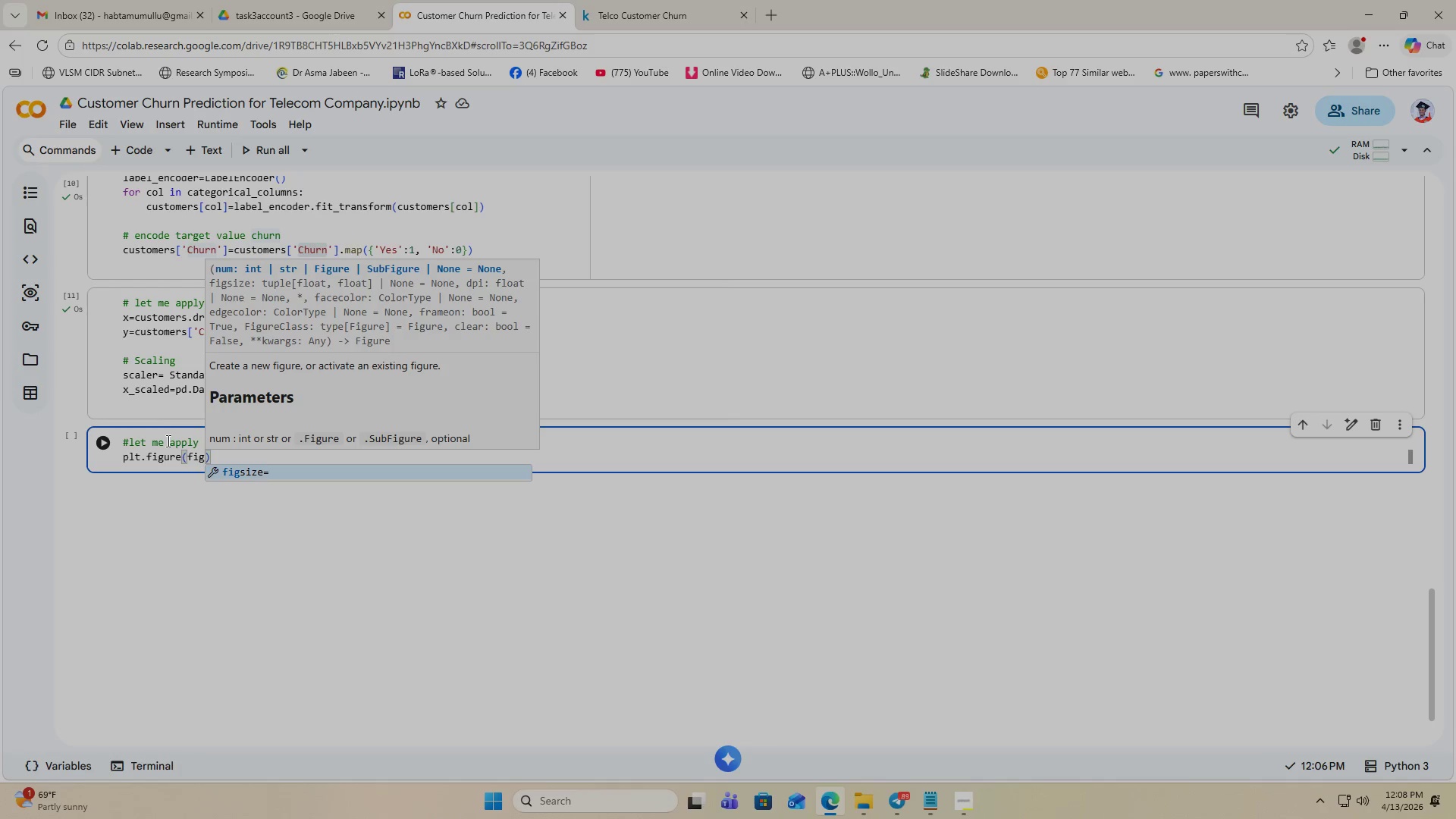 
key(Enter)
 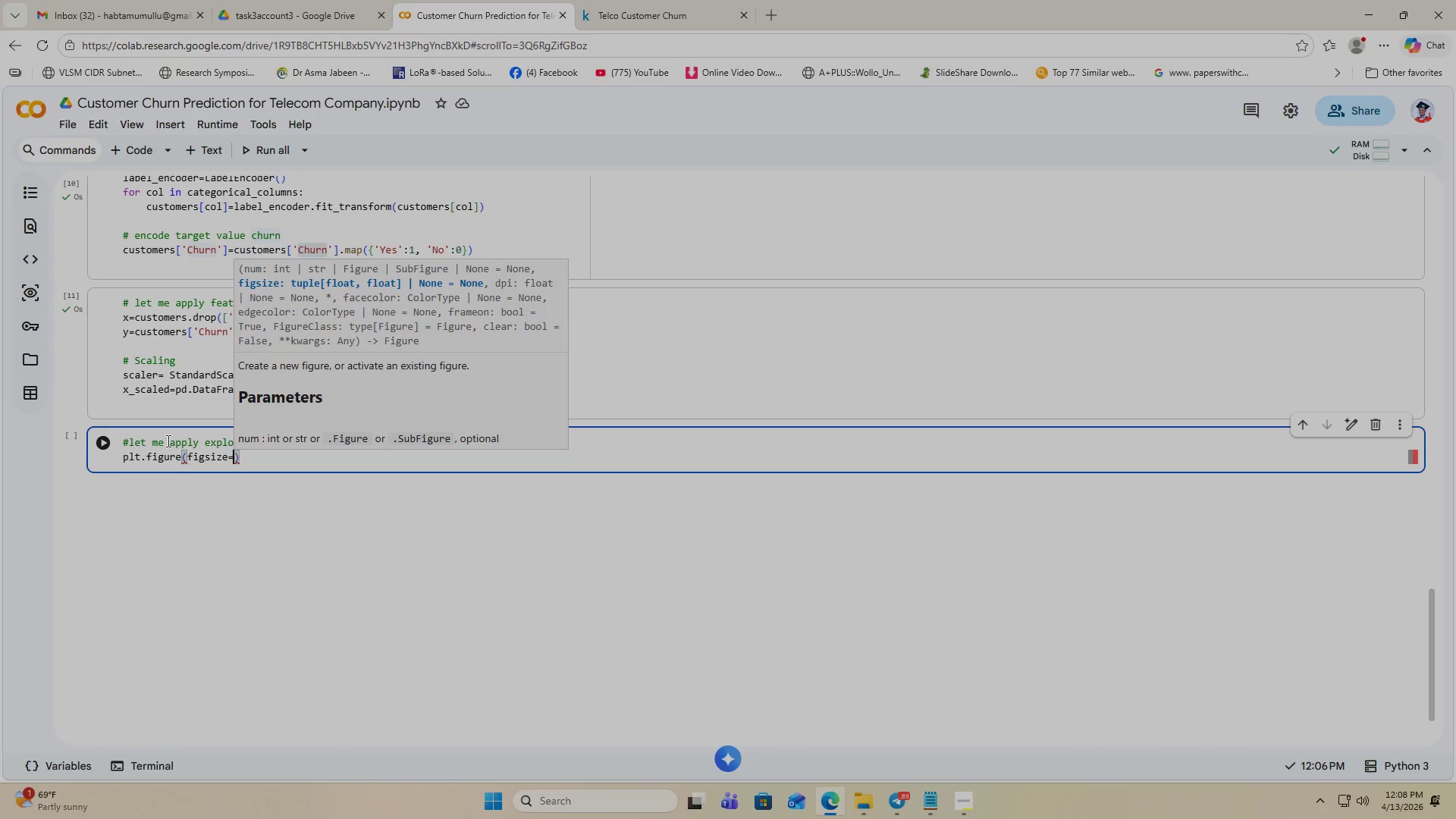 
type((5)
key(Backspace)
type(6,4)
 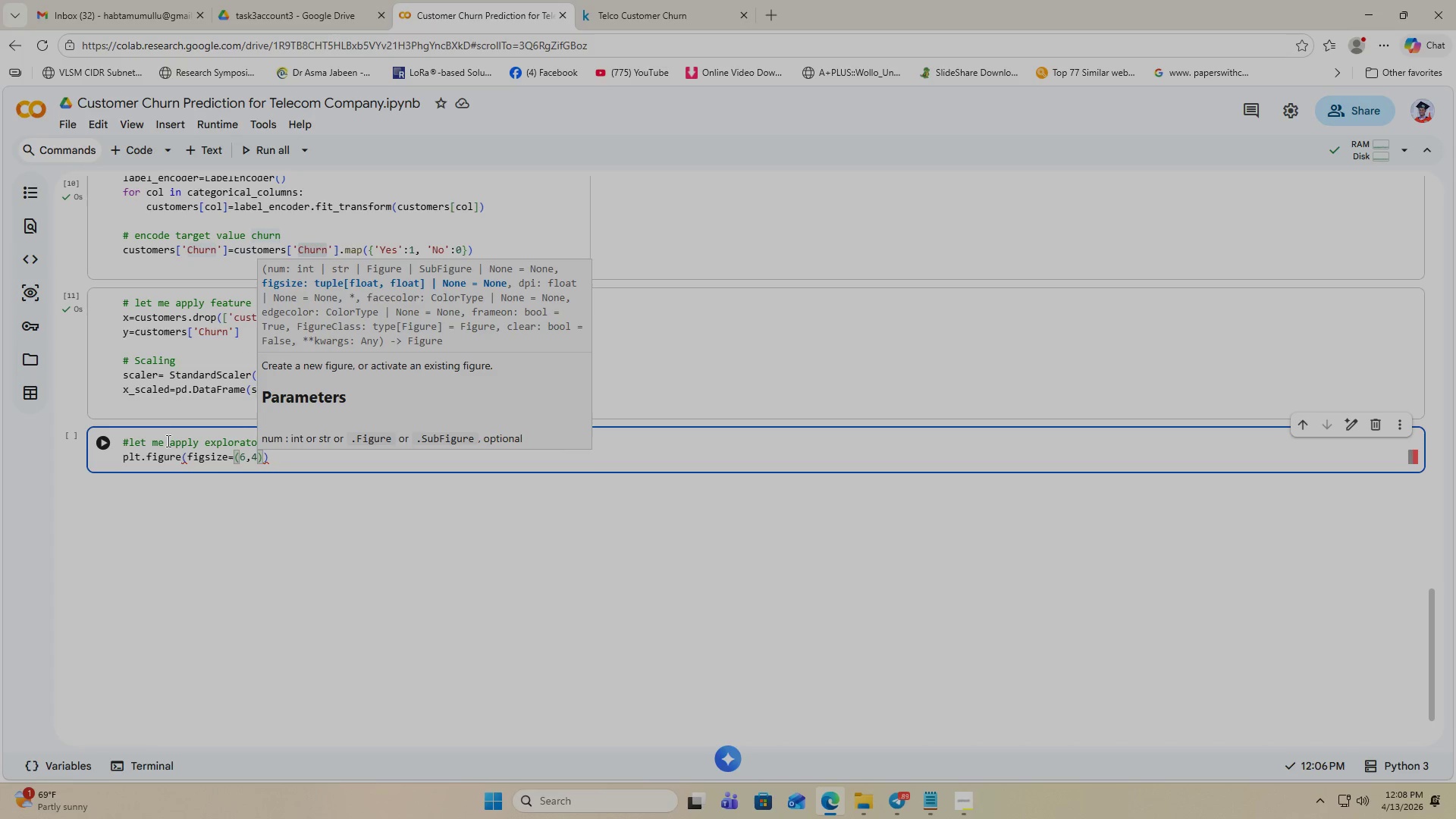 
key(ArrowRight)
 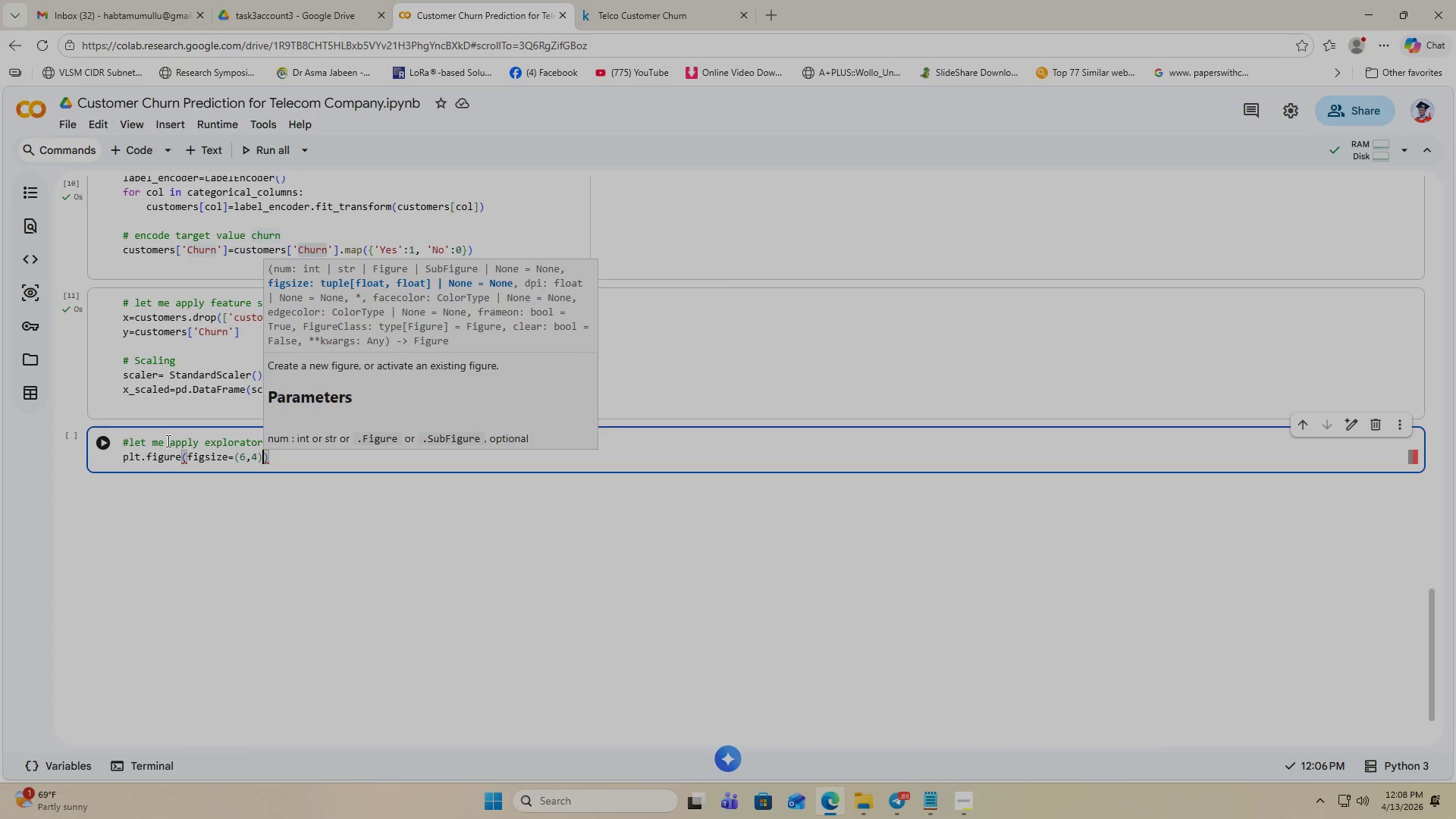 
key(ArrowRight)
 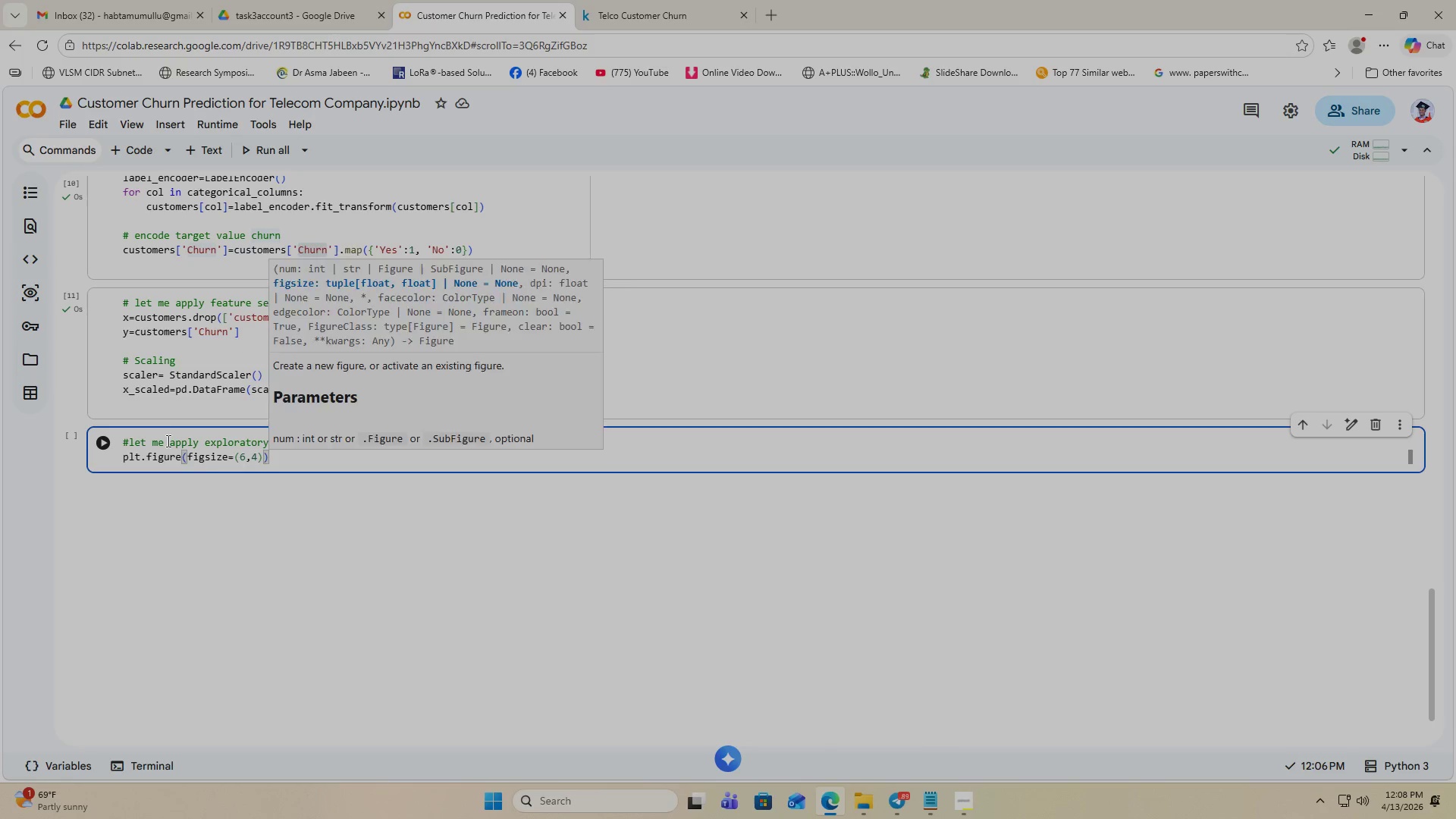 
key(Enter)
 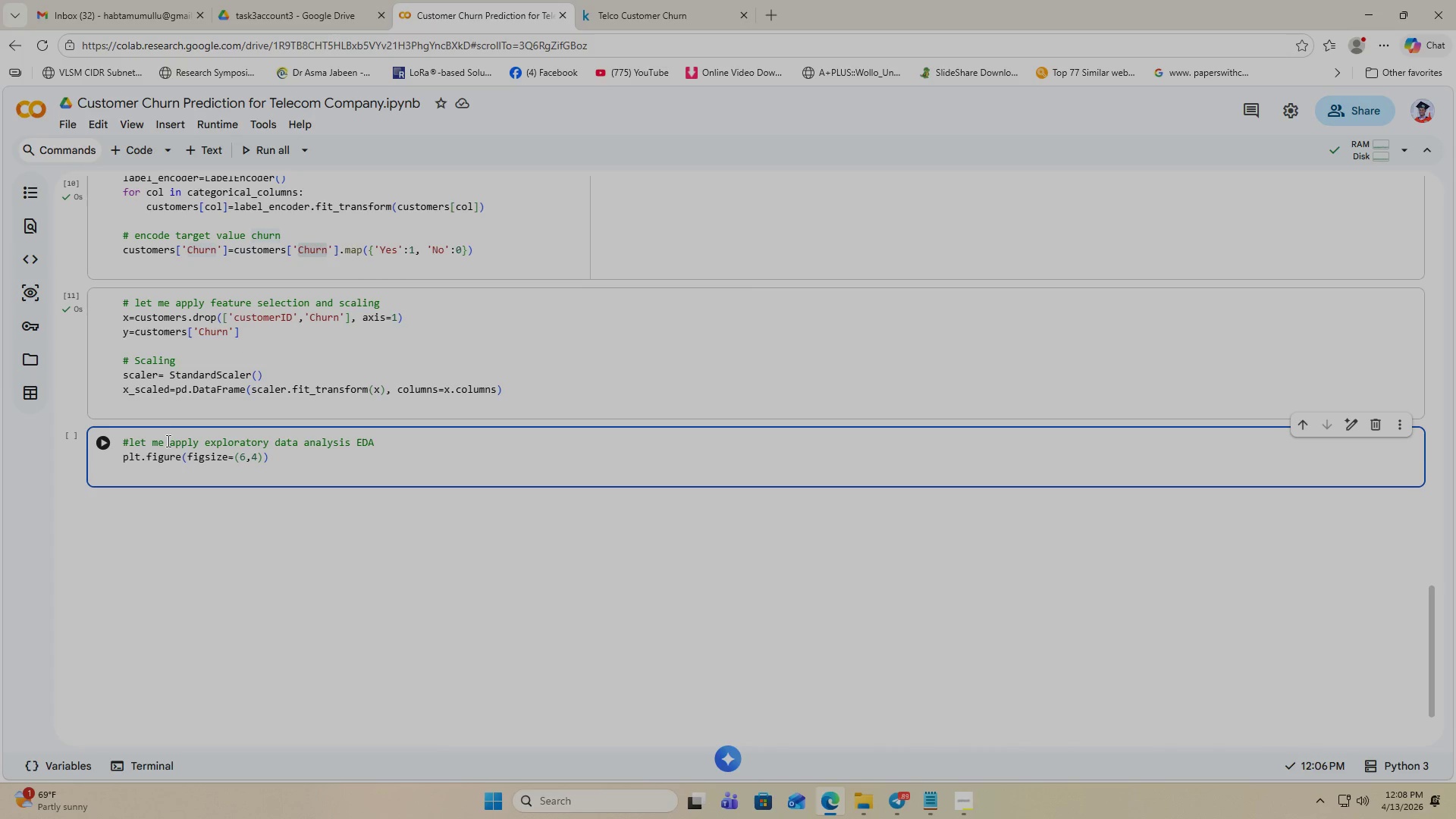 
type(sns.c)
 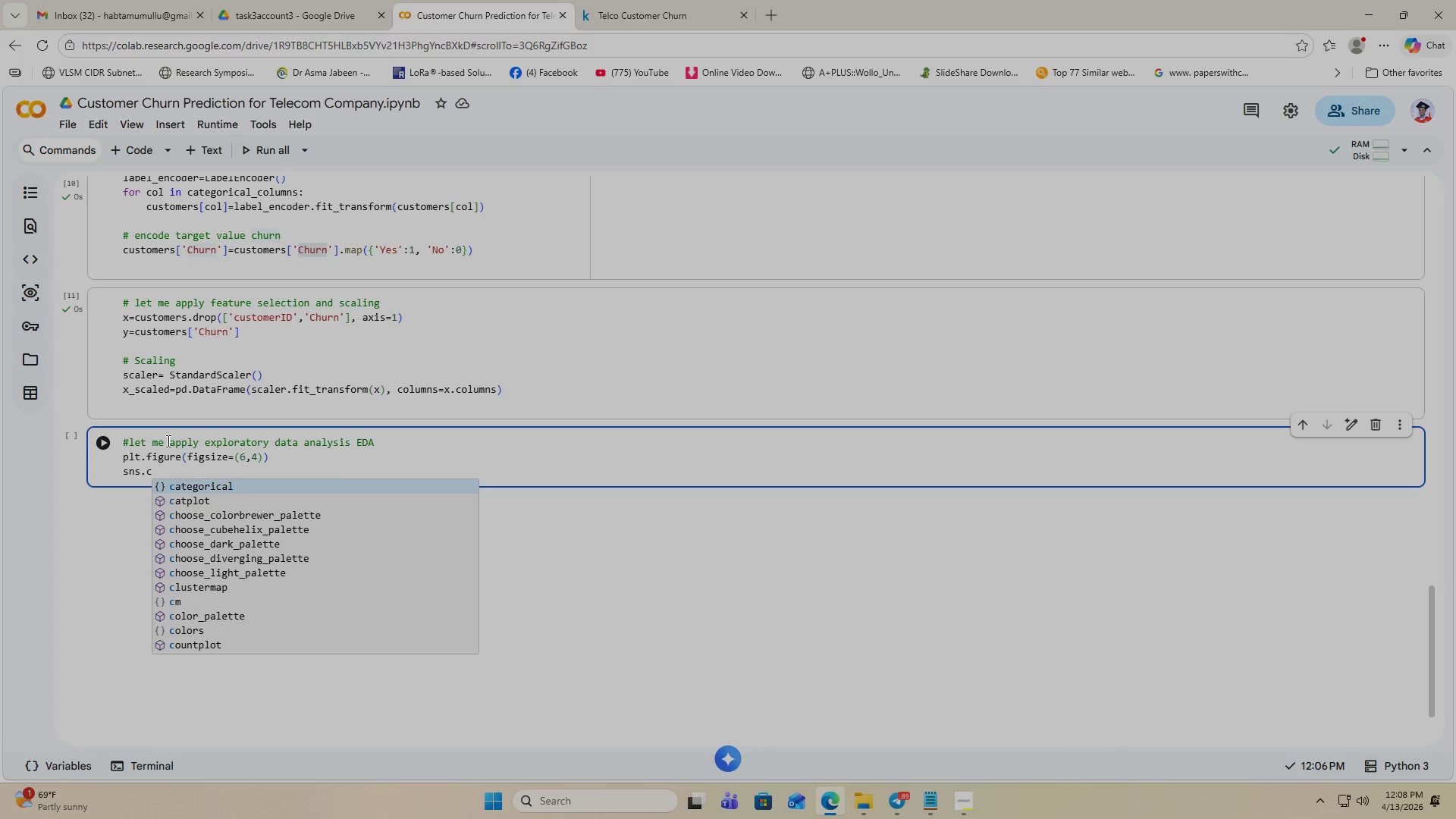 
key(ArrowDown)
 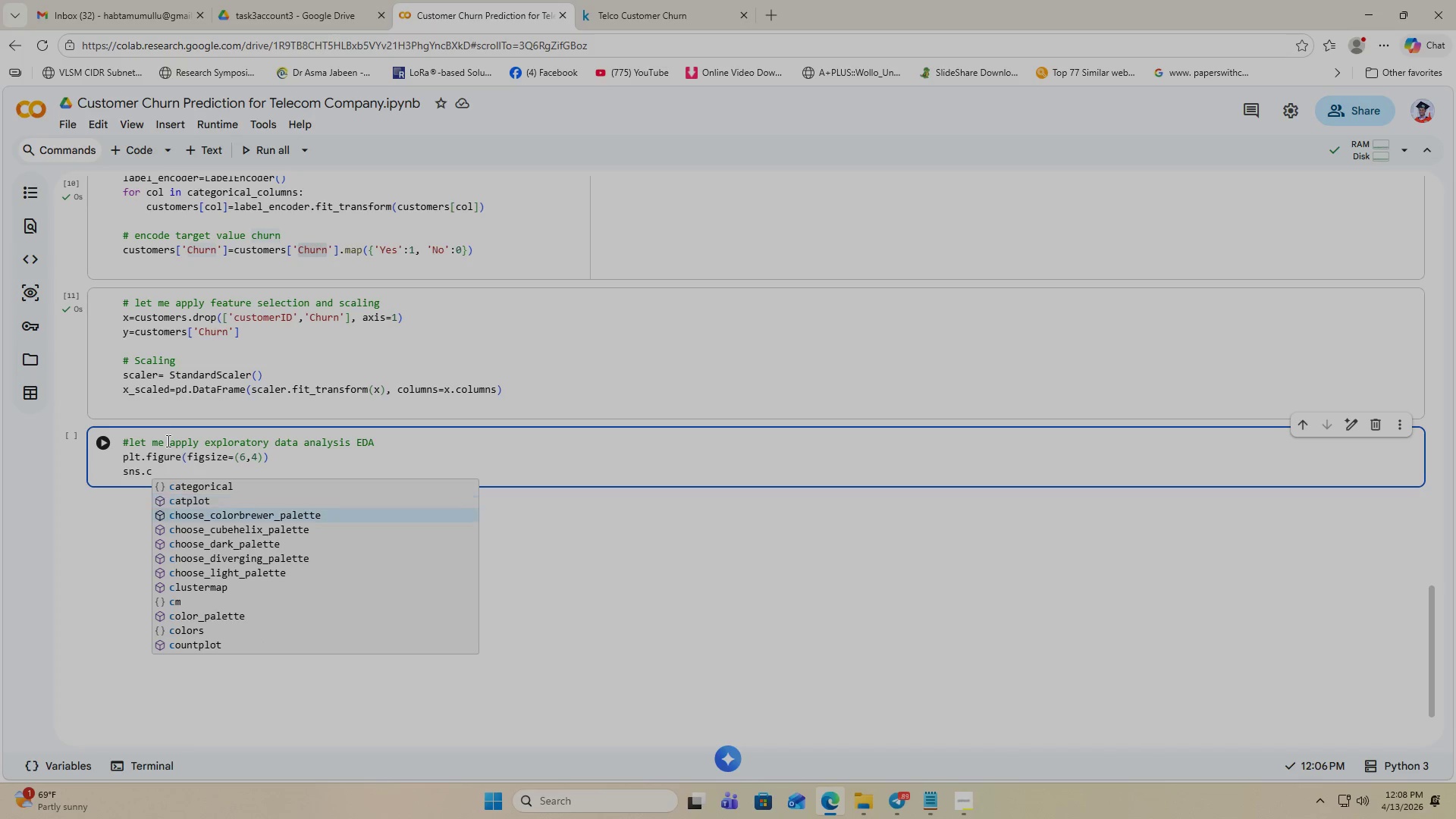 
key(ArrowDown)
 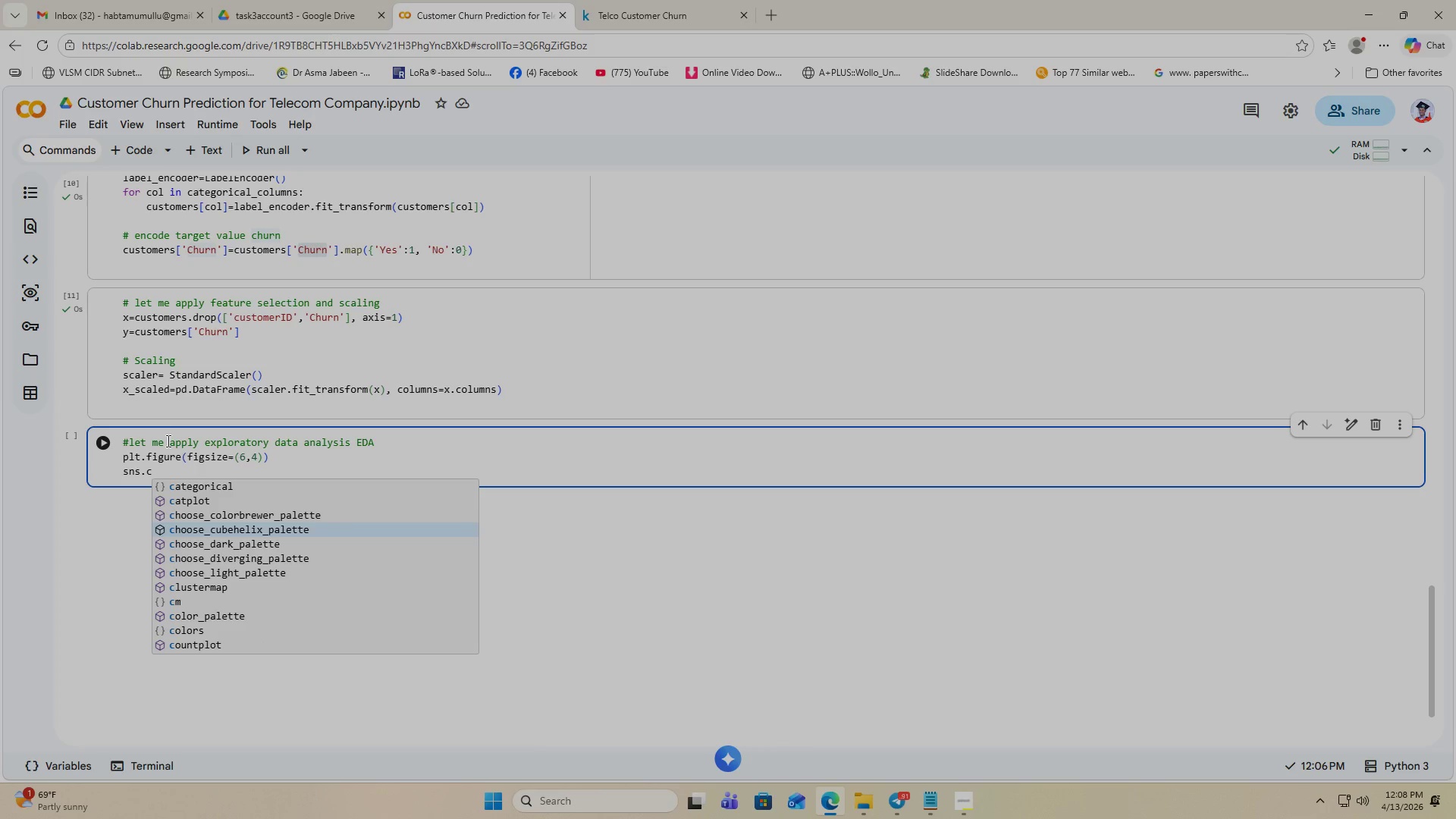 
key(ArrowDown)
 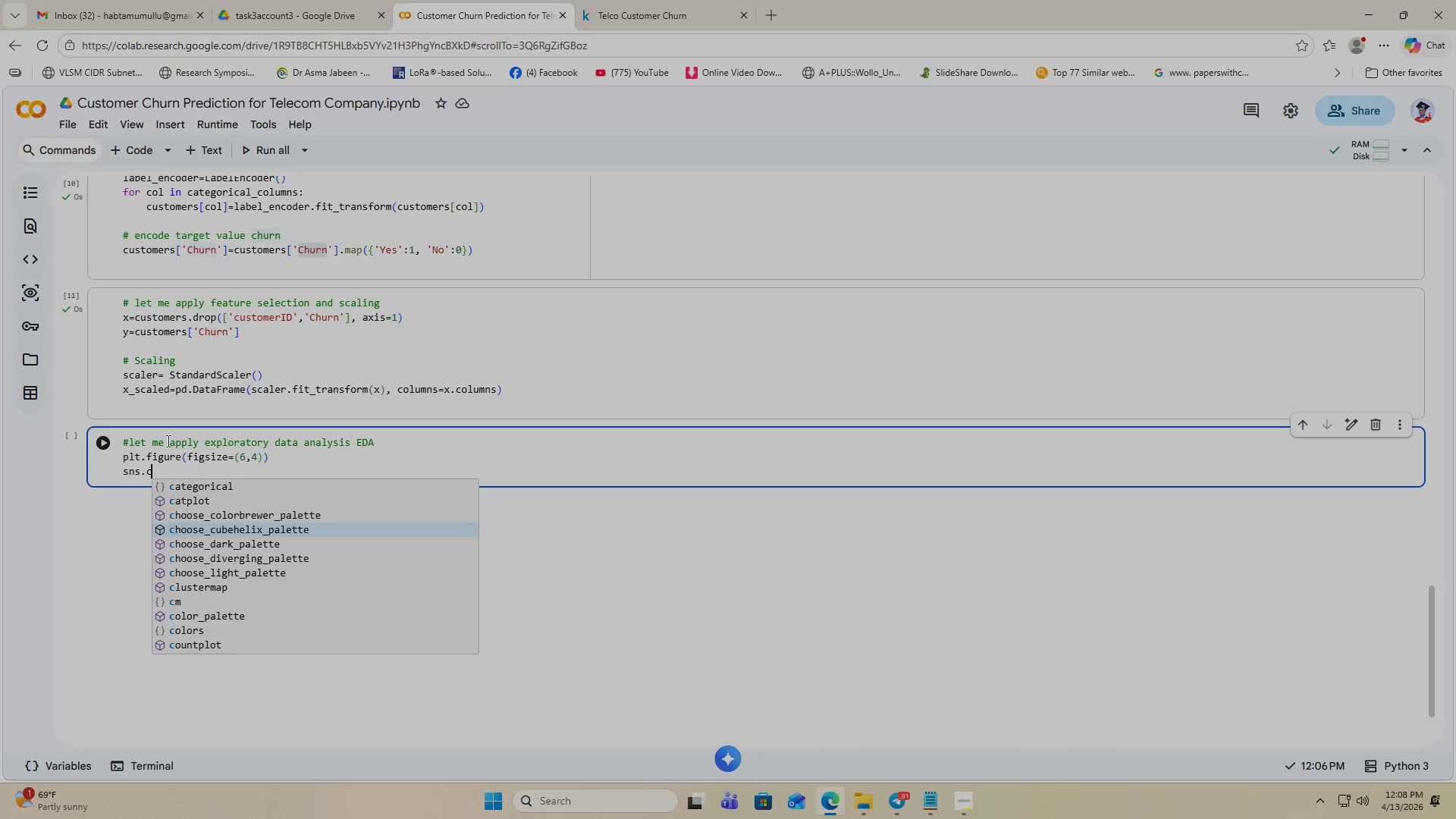 
key(ArrowDown)
 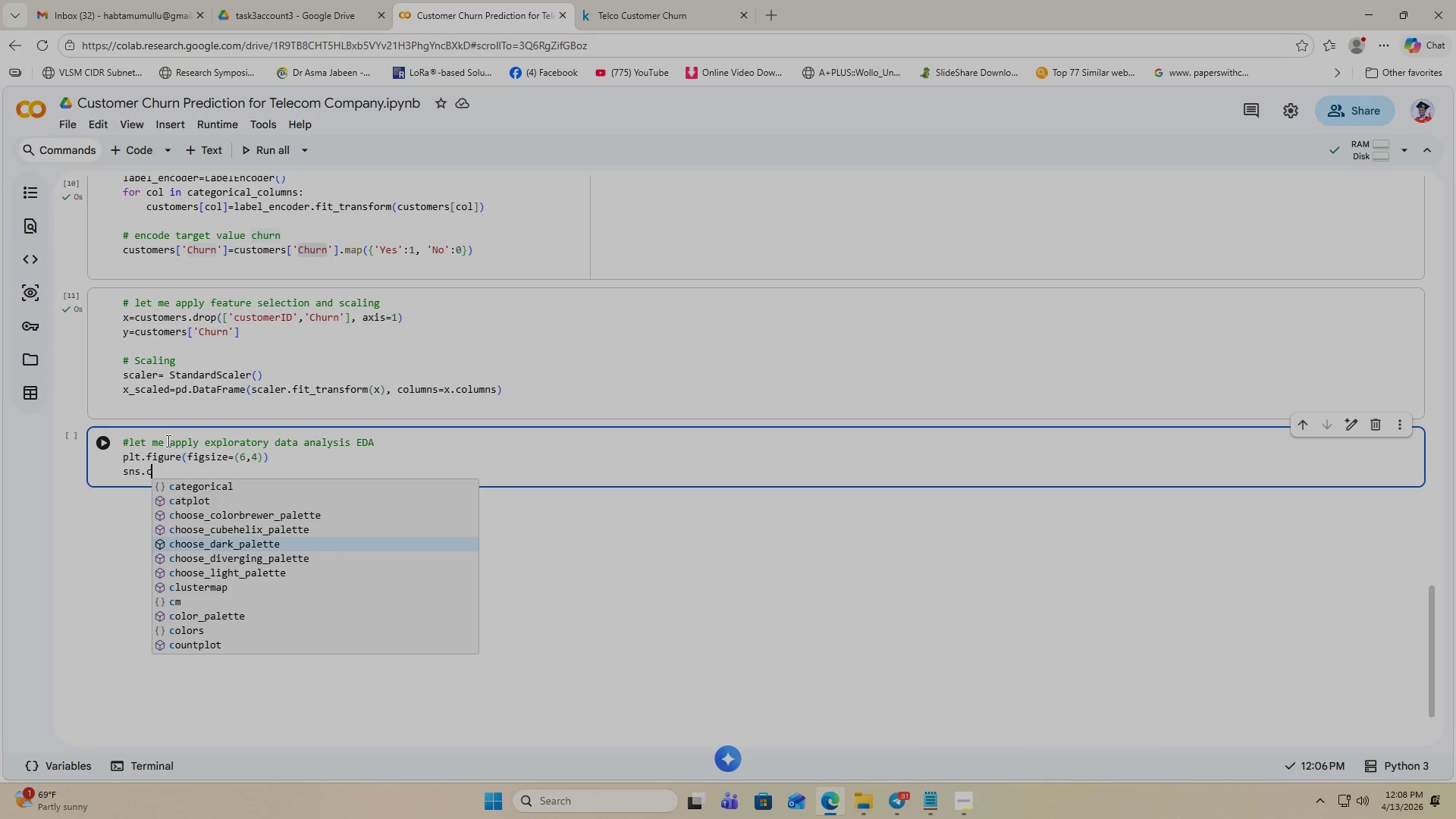 
key(ArrowDown)
 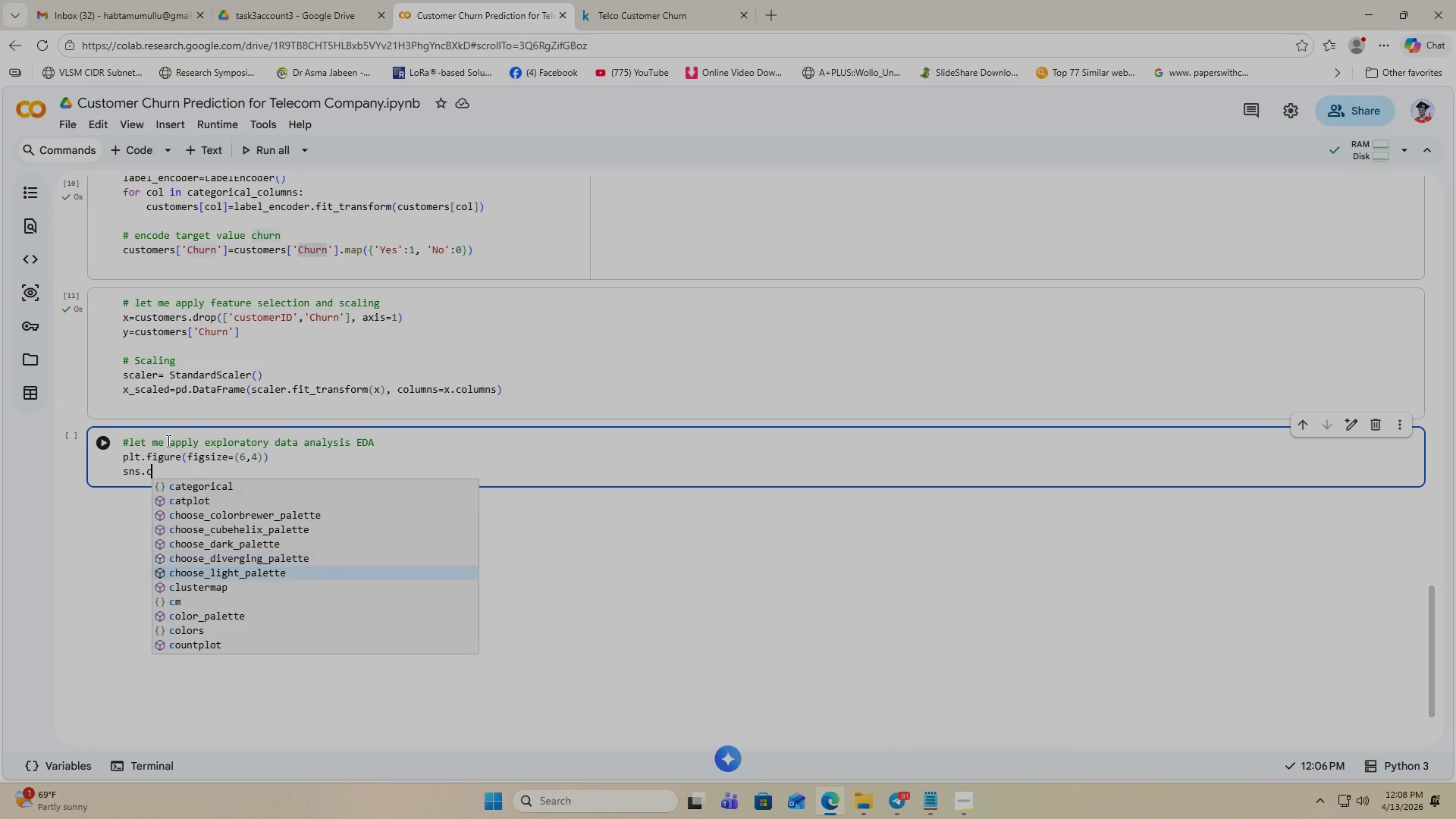 
key(ArrowDown)
 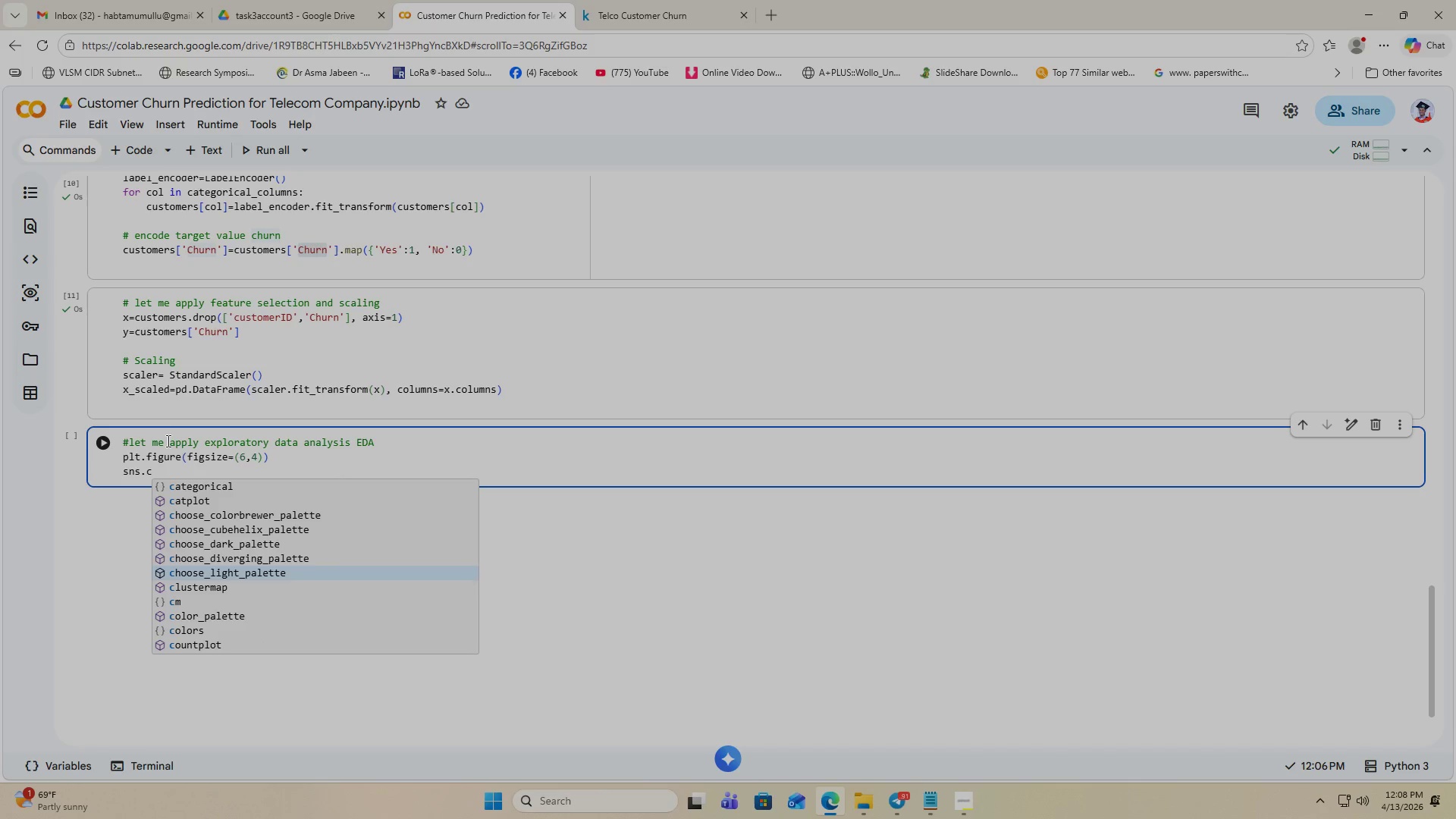 
key(ArrowDown)
 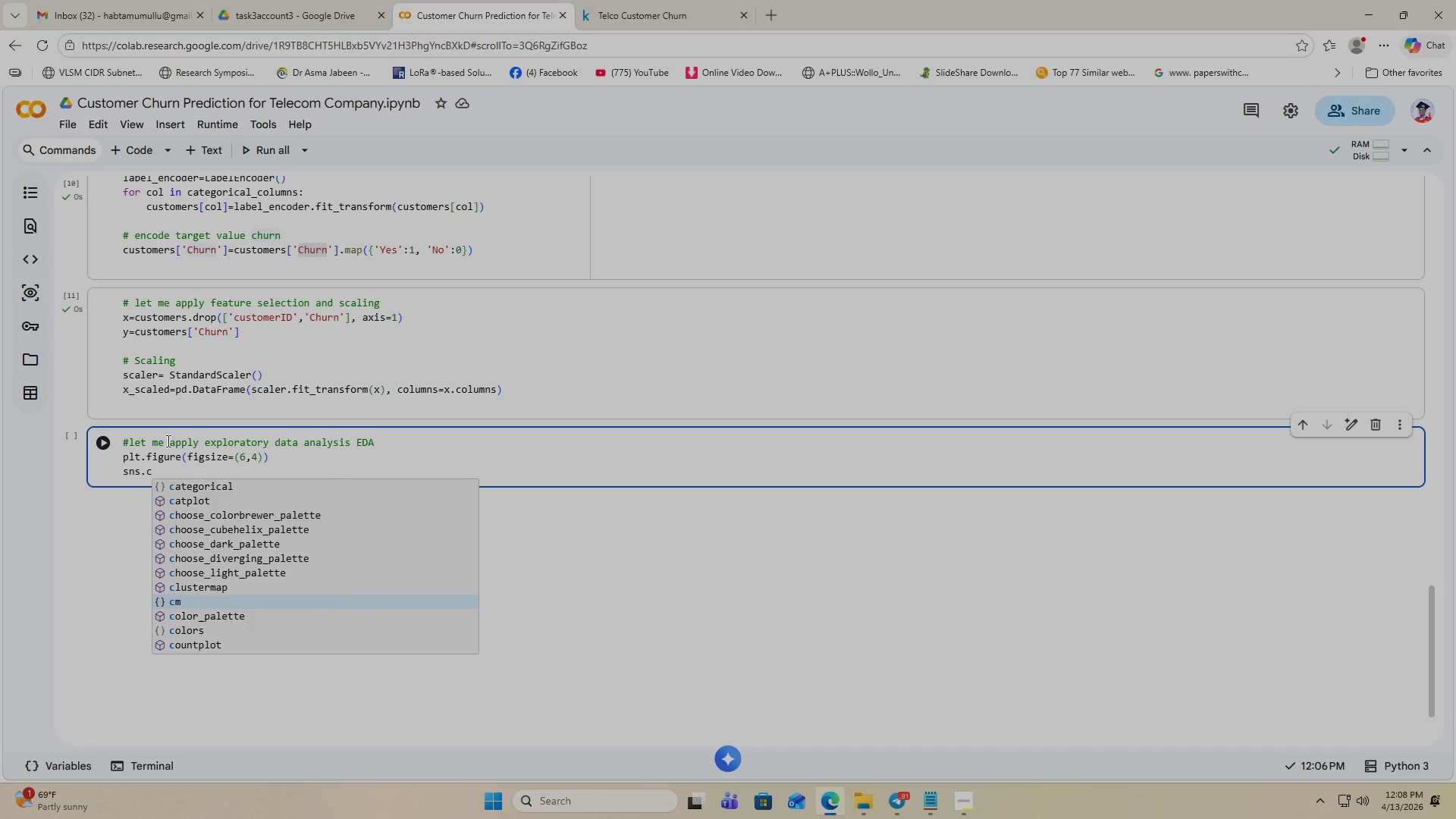 
key(ArrowDown)
 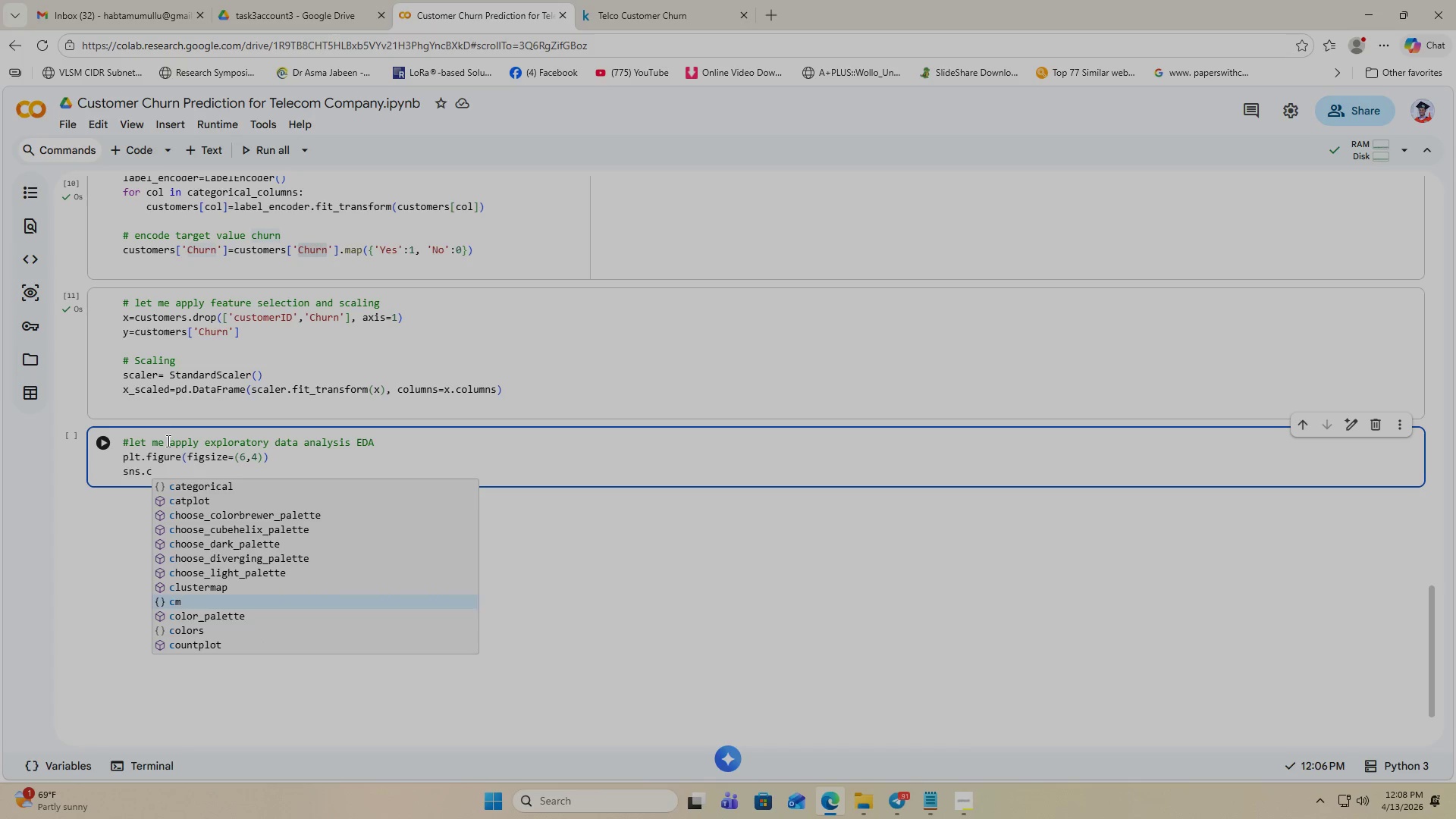 
key(ArrowDown)
 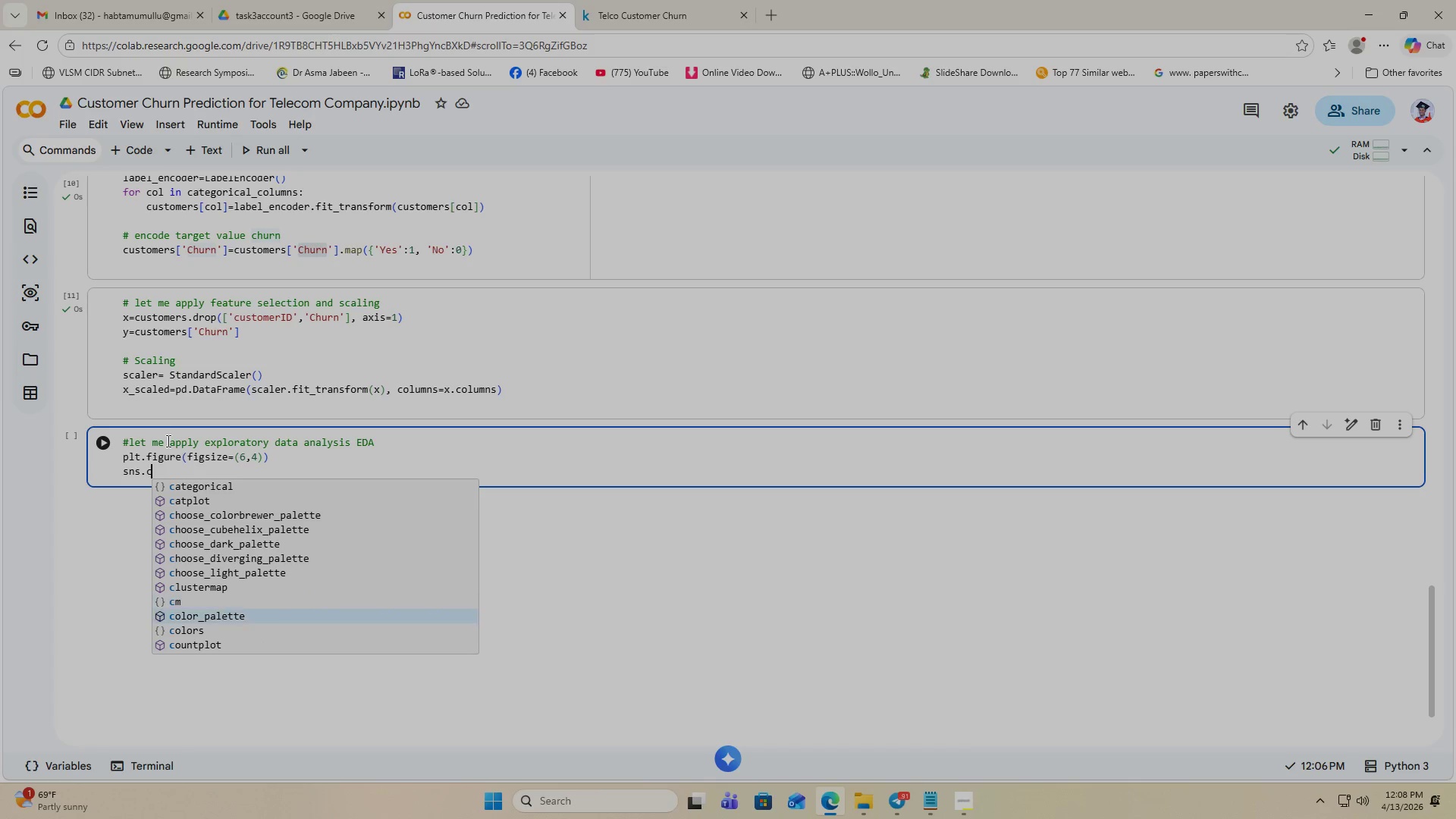 
key(ArrowDown)
 